 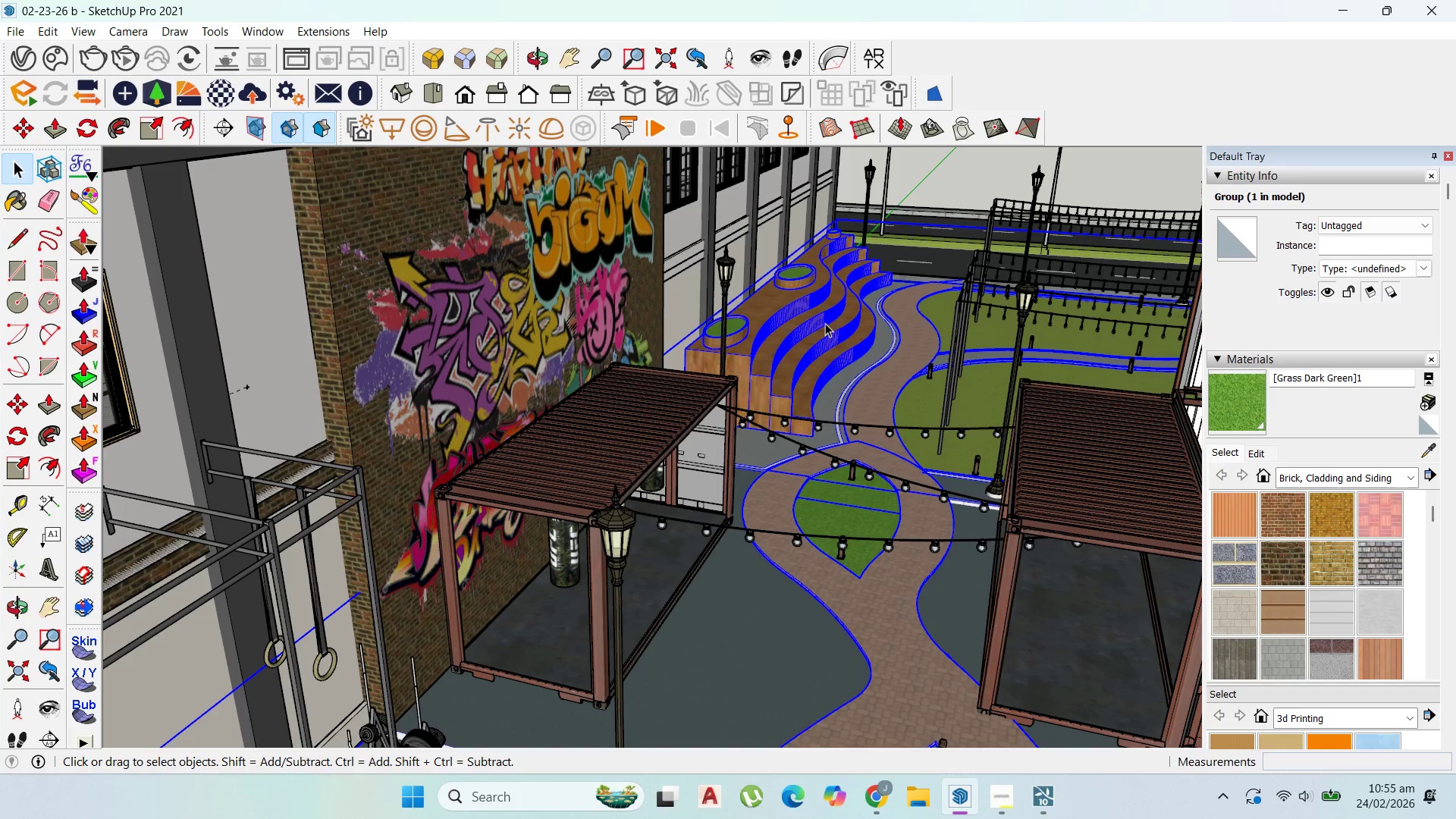 
left_click([854, 477])
 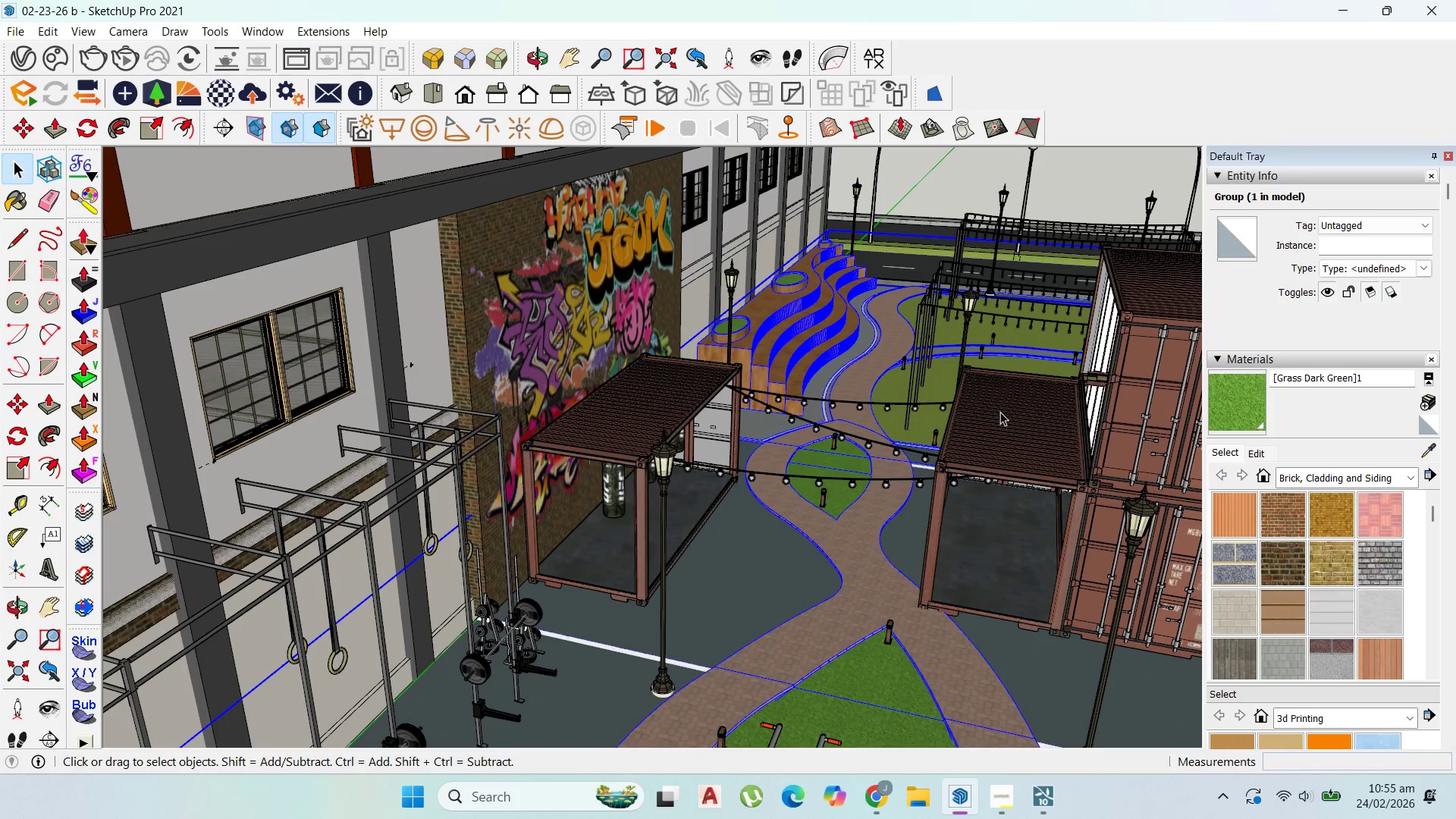 
scroll: coordinate [1009, 404], scroll_direction: down, amount: 6.0
 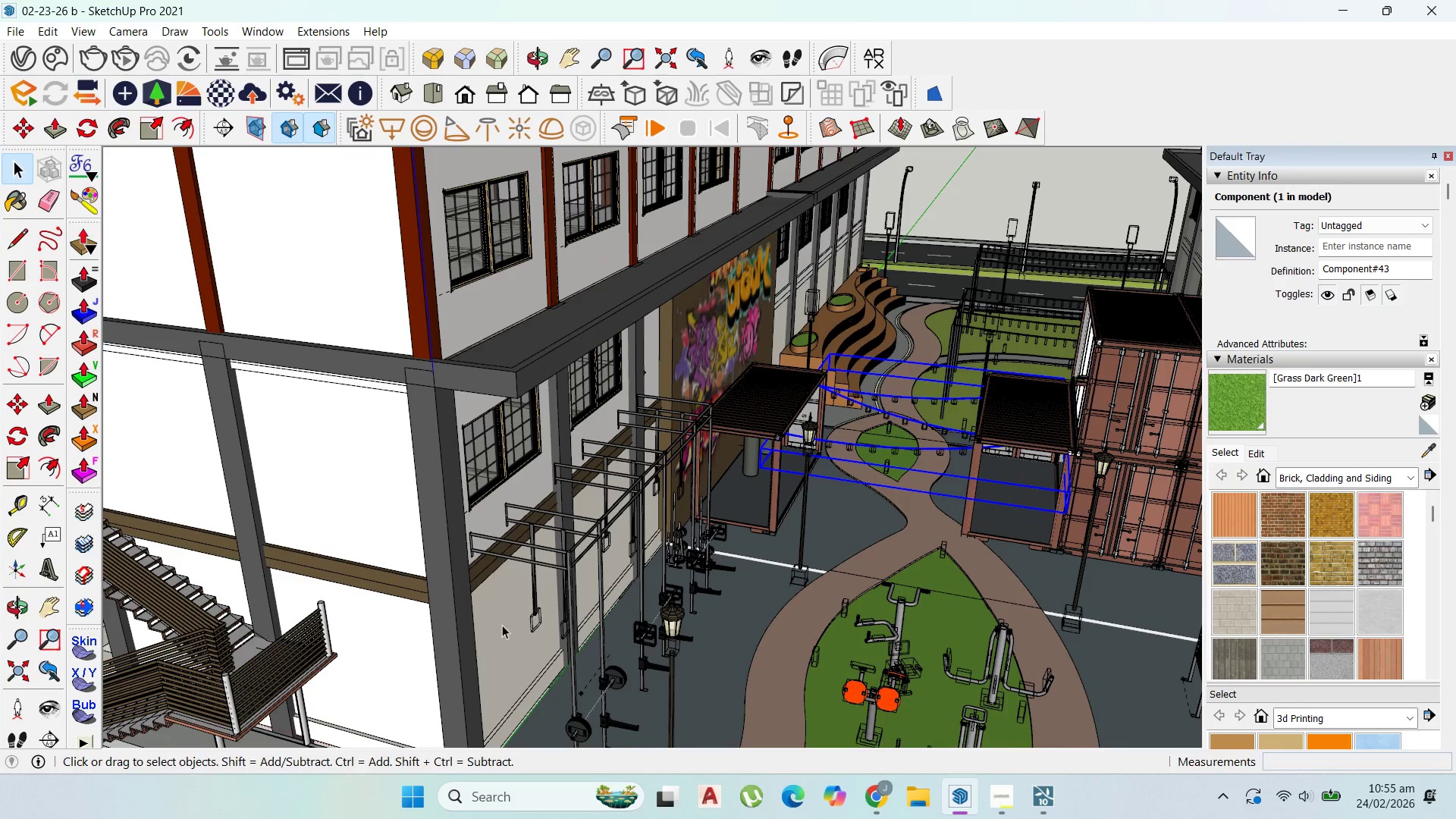 
scroll: coordinate [533, 532], scroll_direction: up, amount: 36.0
 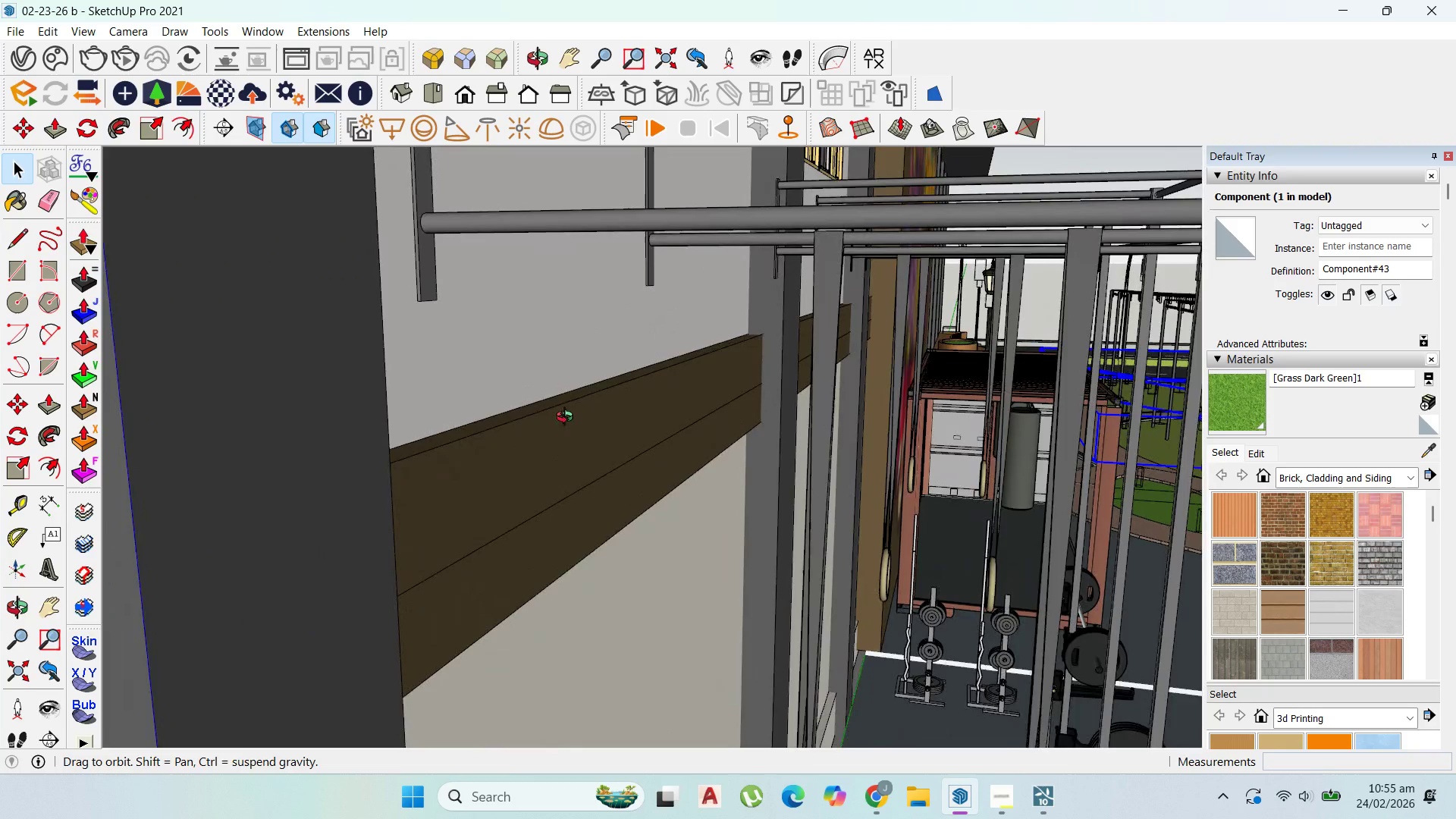 
scroll: coordinate [613, 466], scroll_direction: down, amount: 7.0
 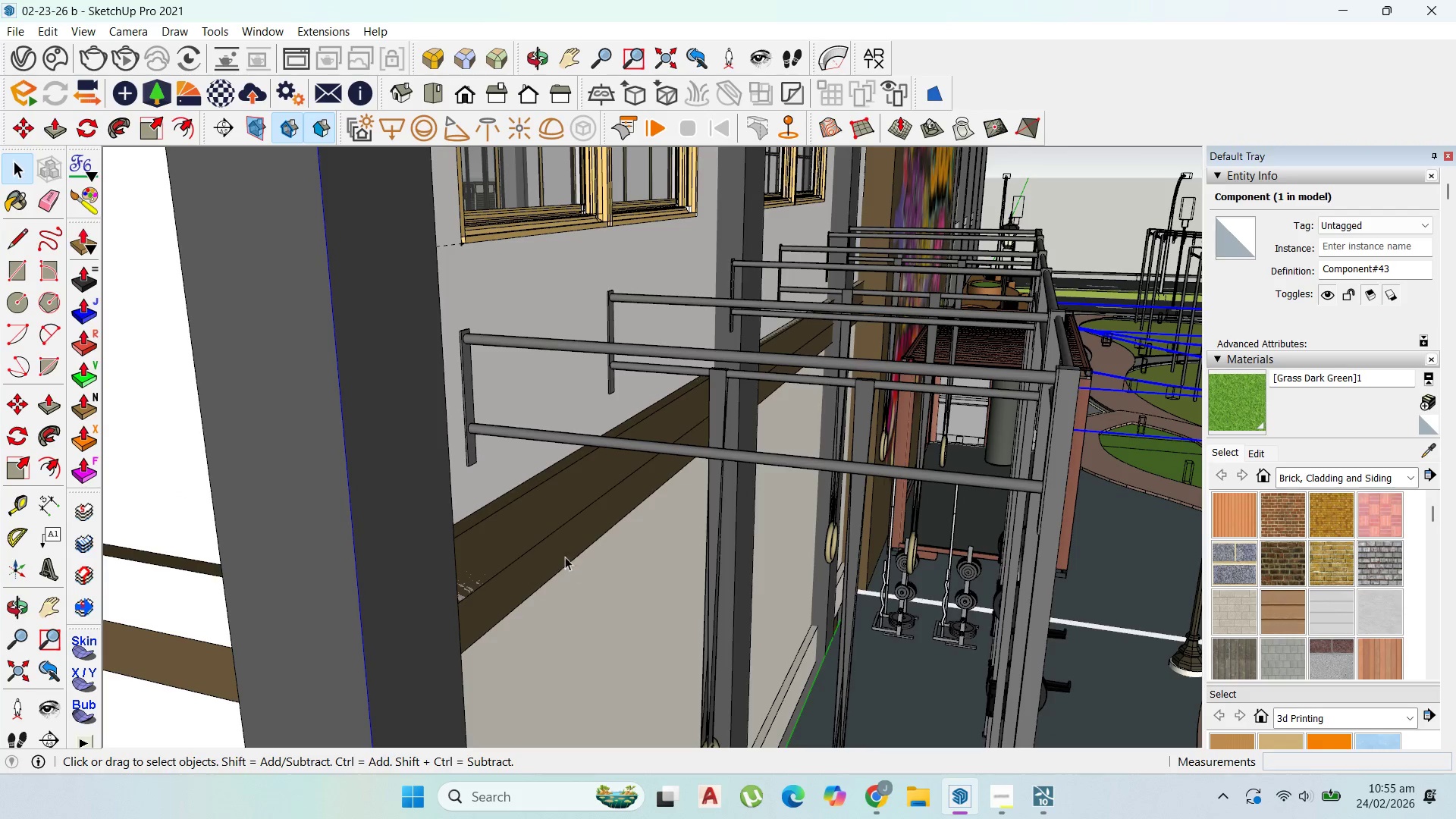 
left_click([1421, 453])
 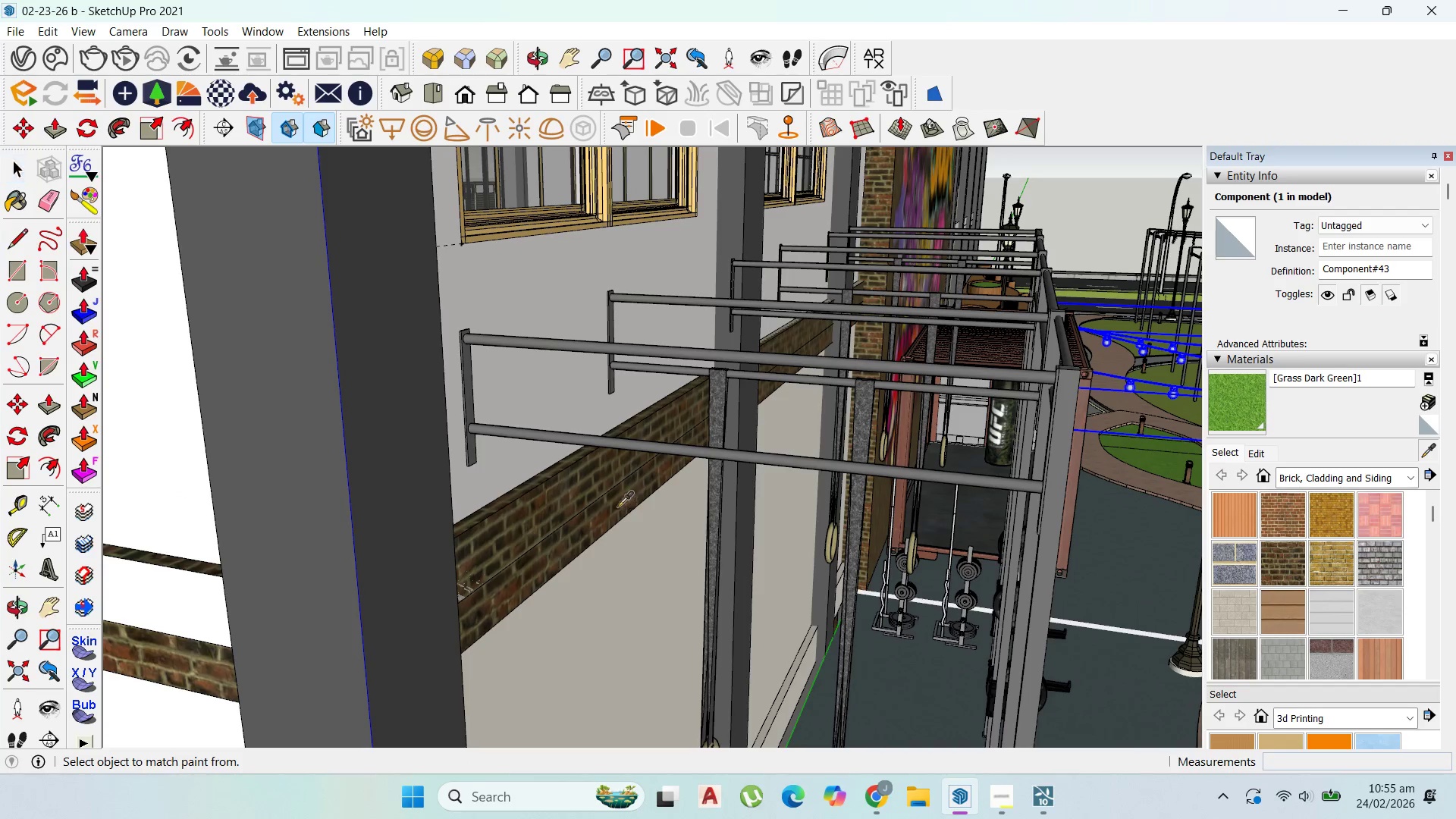 
left_click([614, 505])
 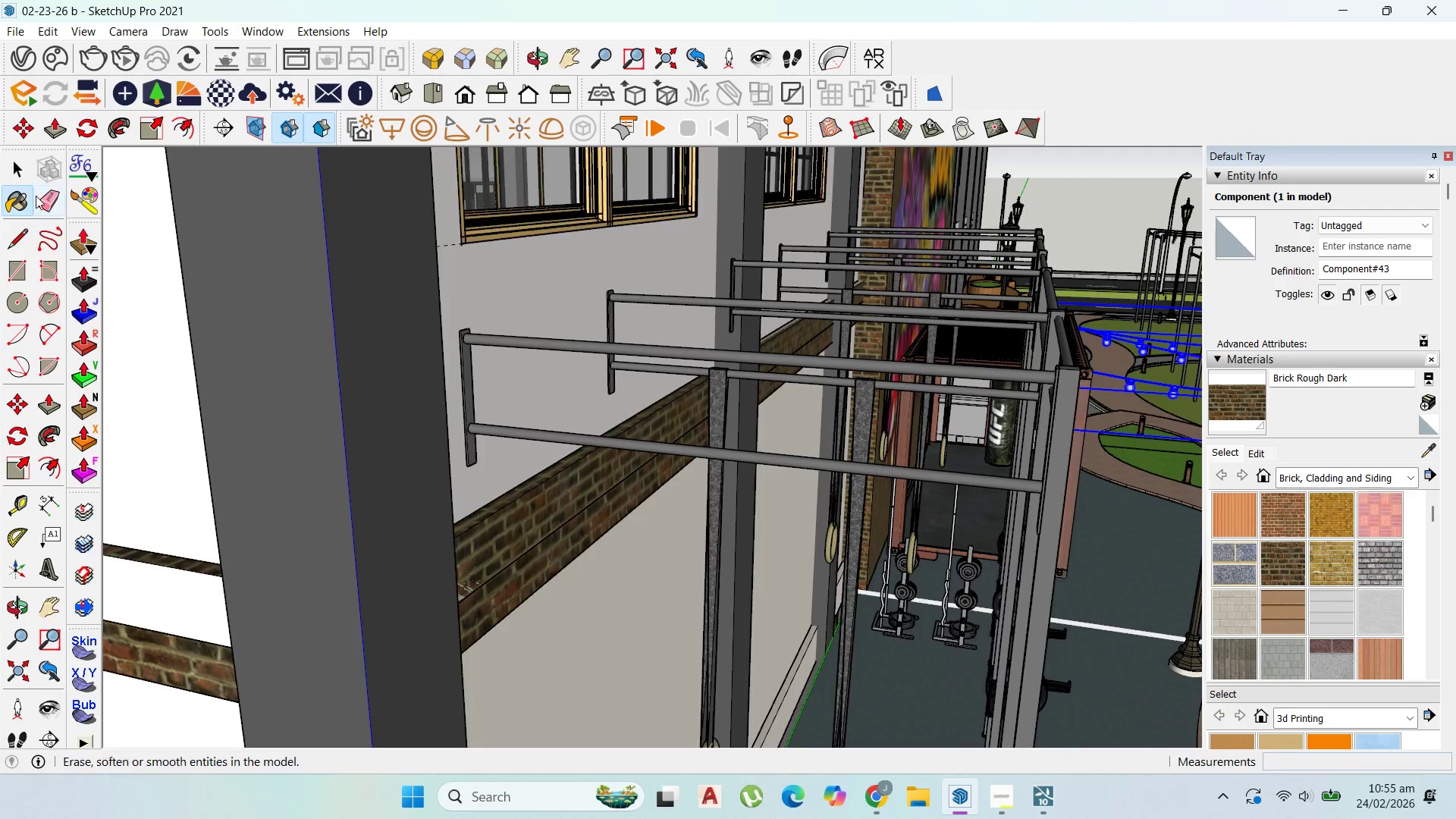 
left_click([8, 159])
 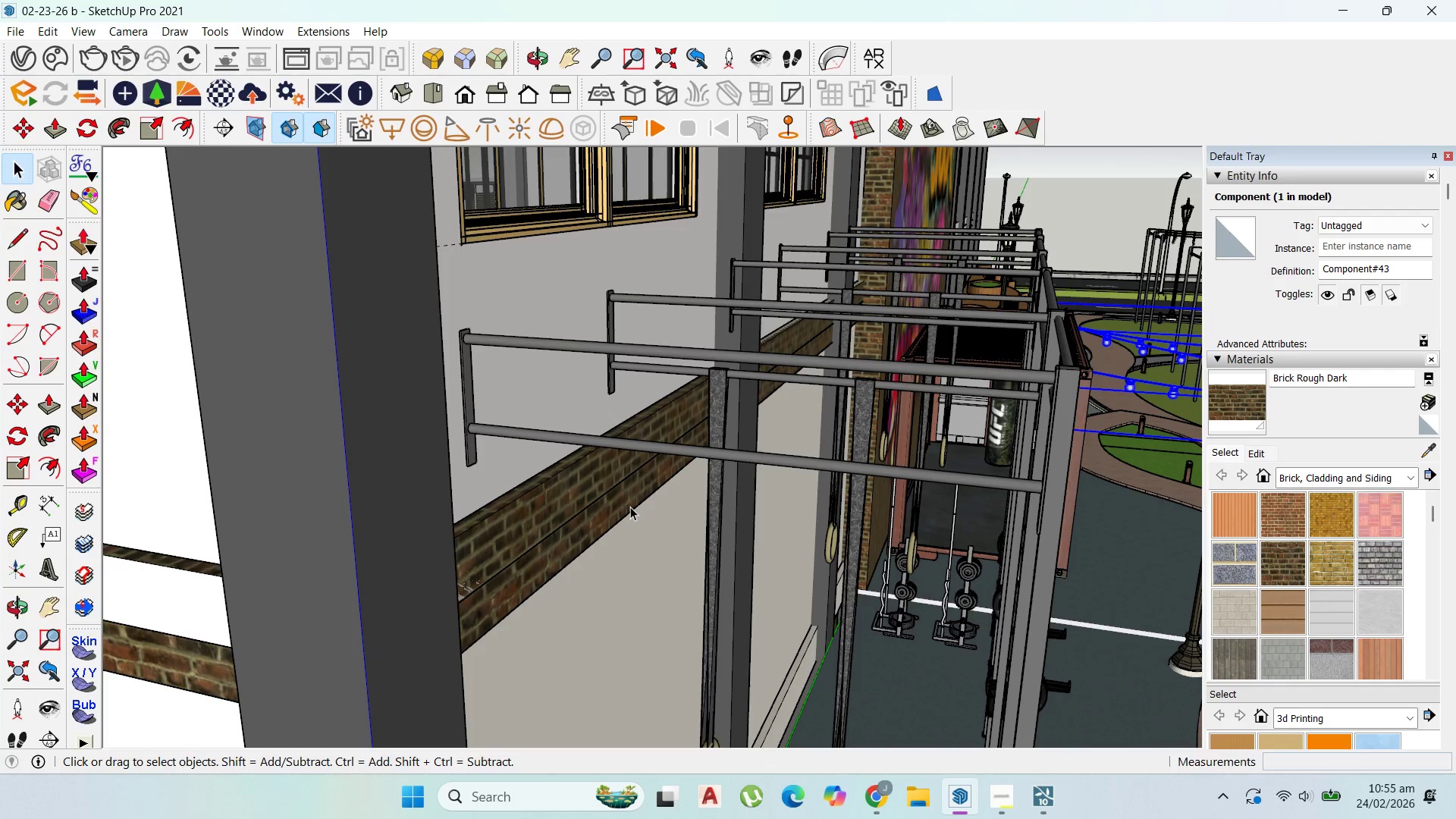 
double_click([630, 507])
 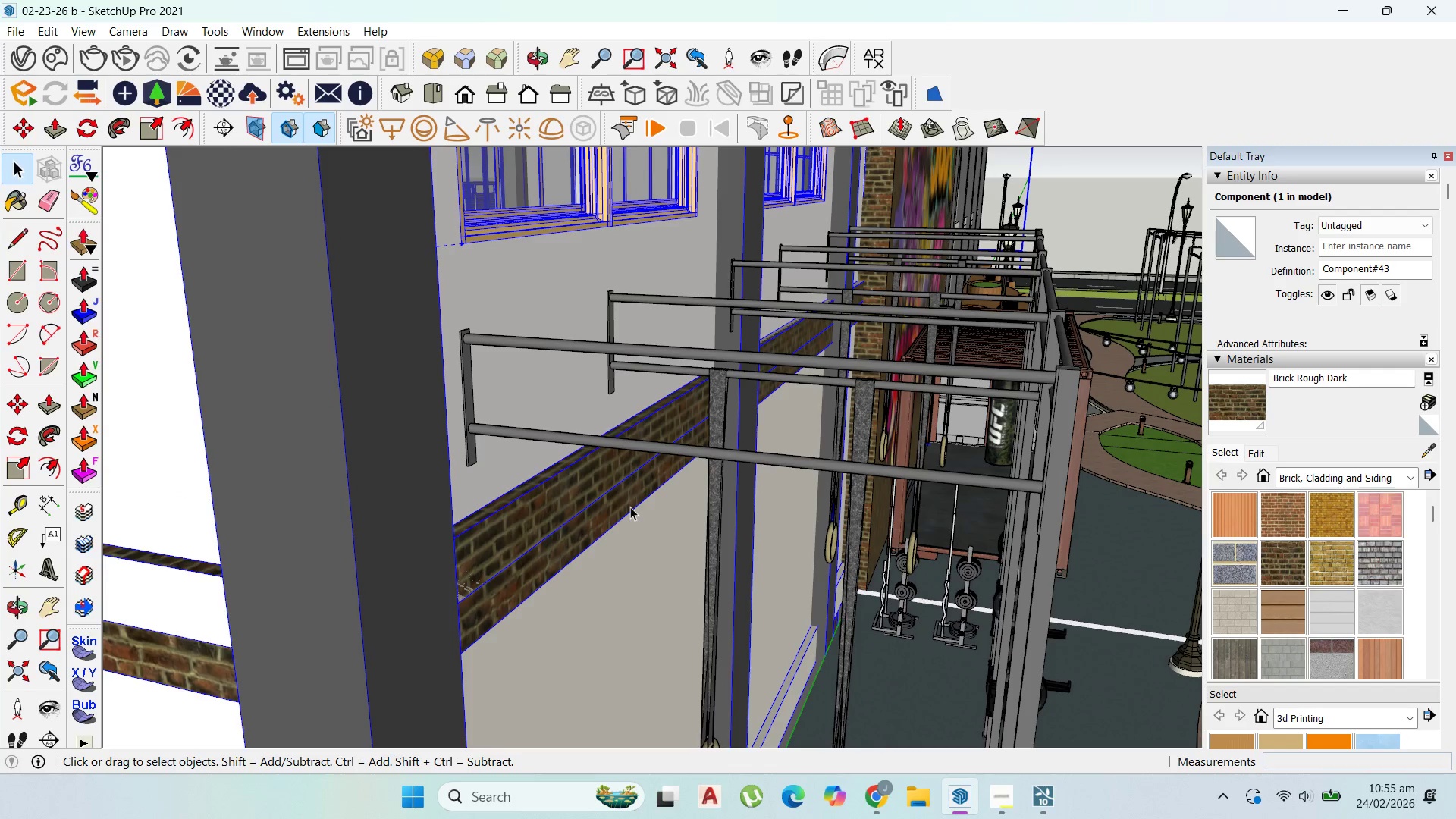 
triple_click([630, 507])
 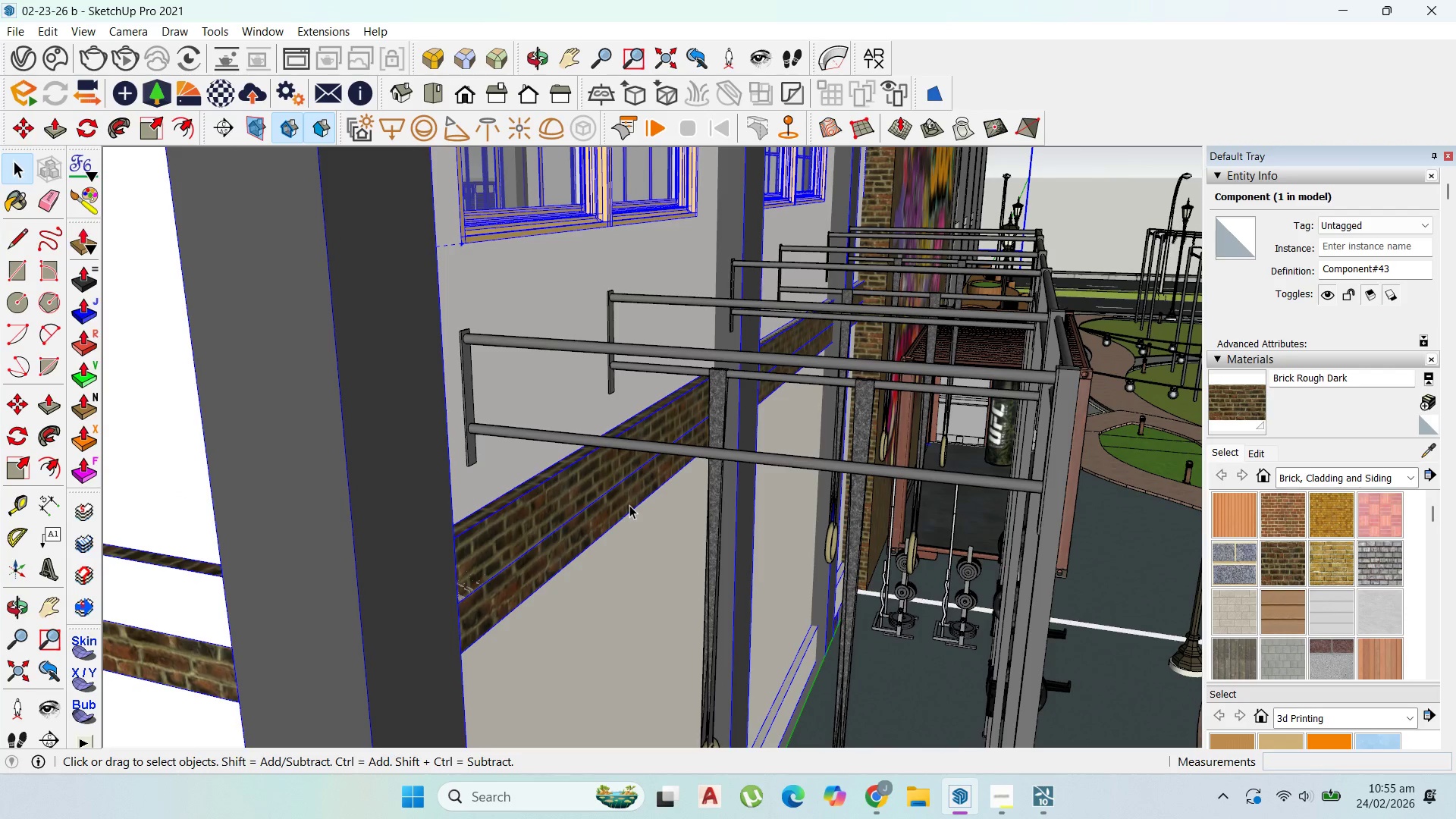 
triple_click([629, 505])
 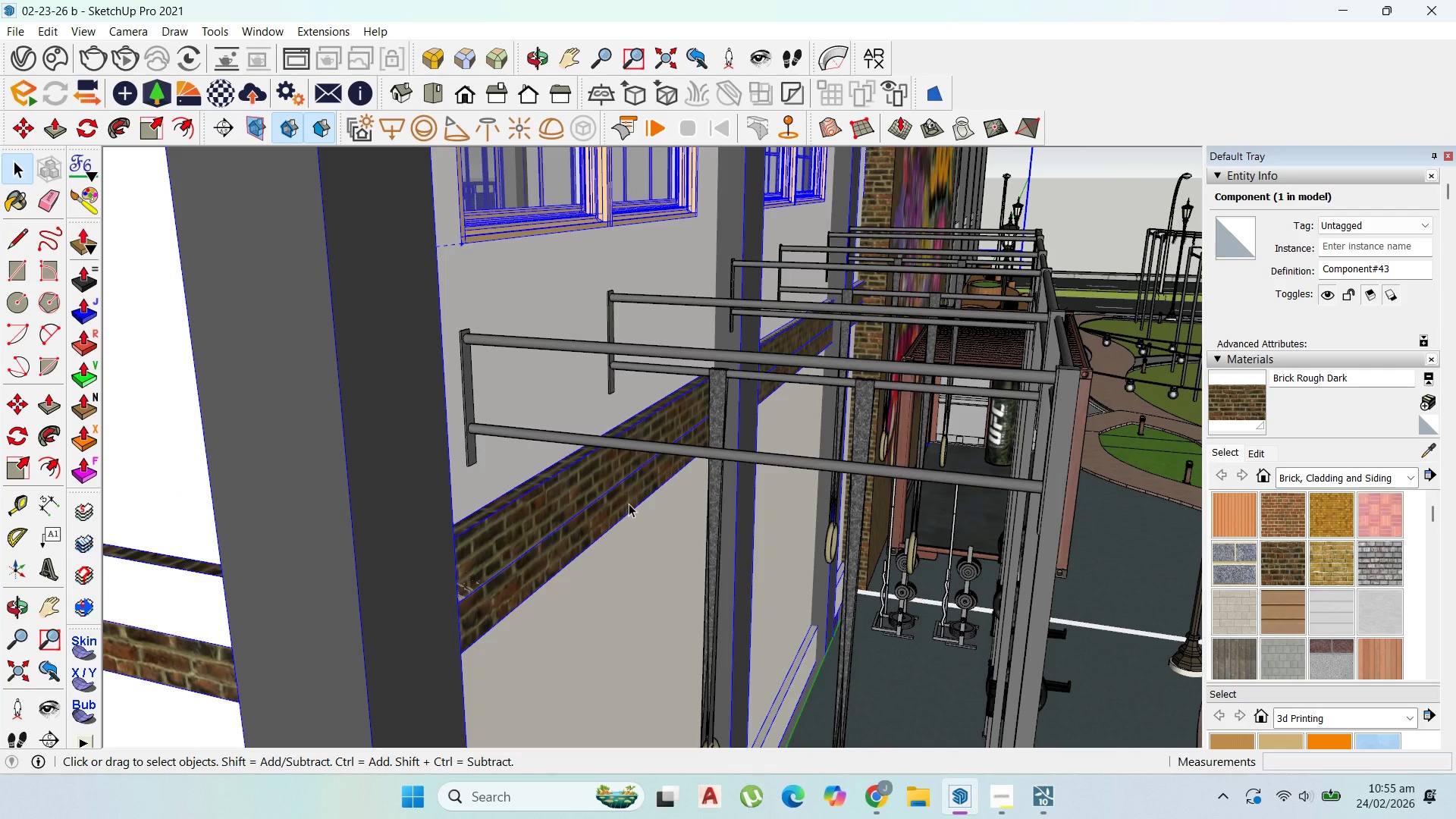 
triple_click([629, 504])
 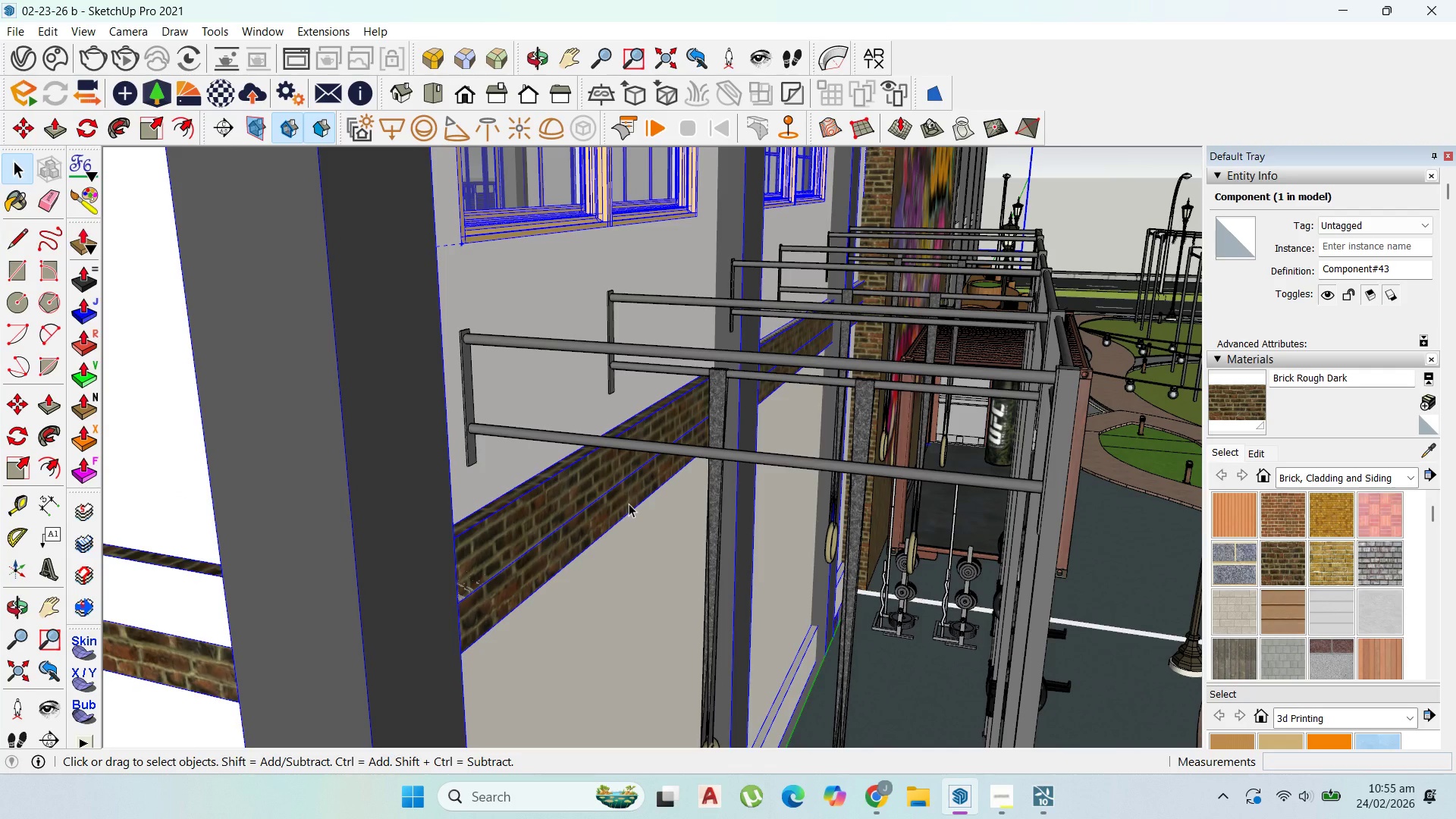 
triple_click([629, 504])
 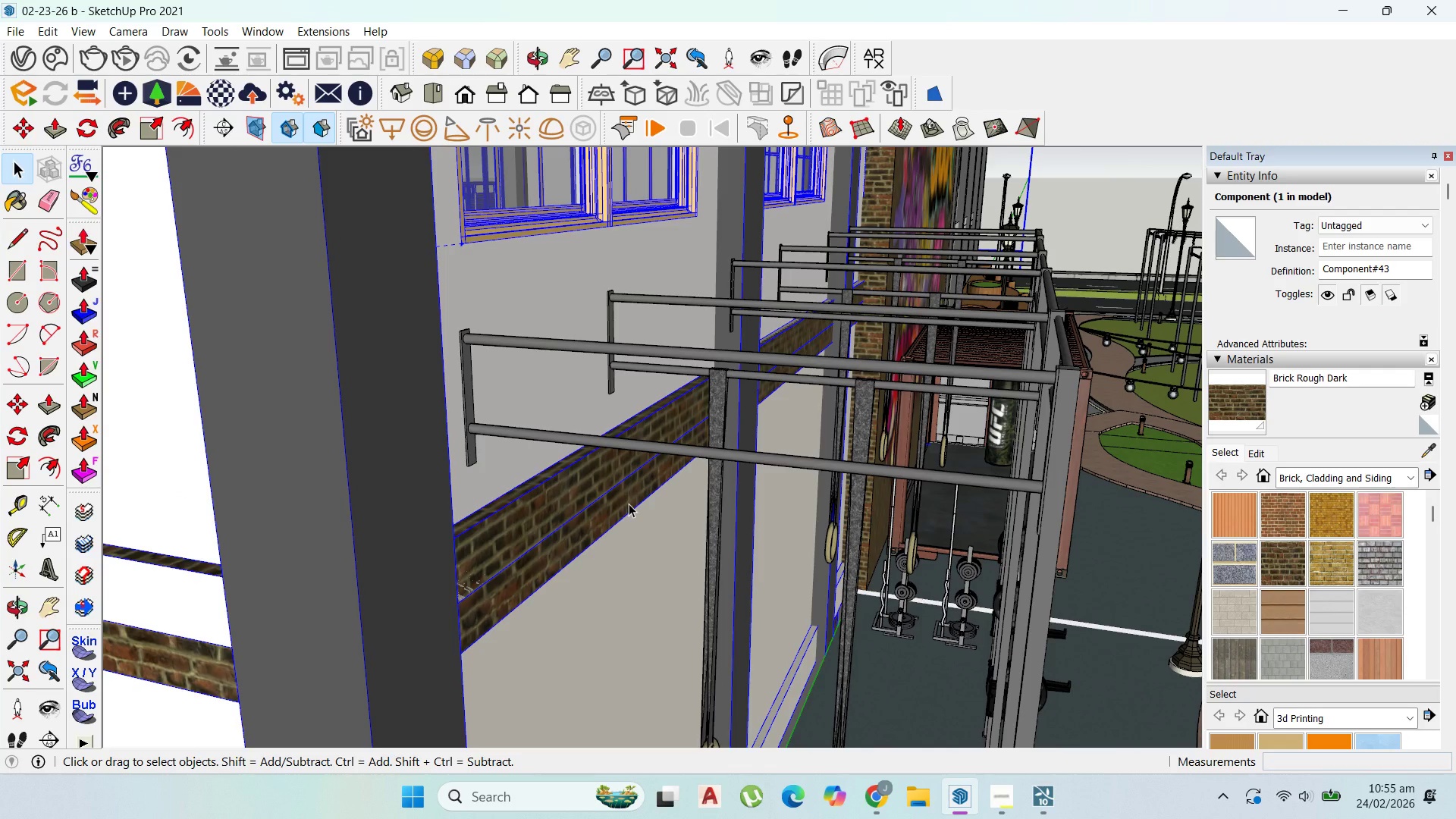 
triple_click([629, 504])
 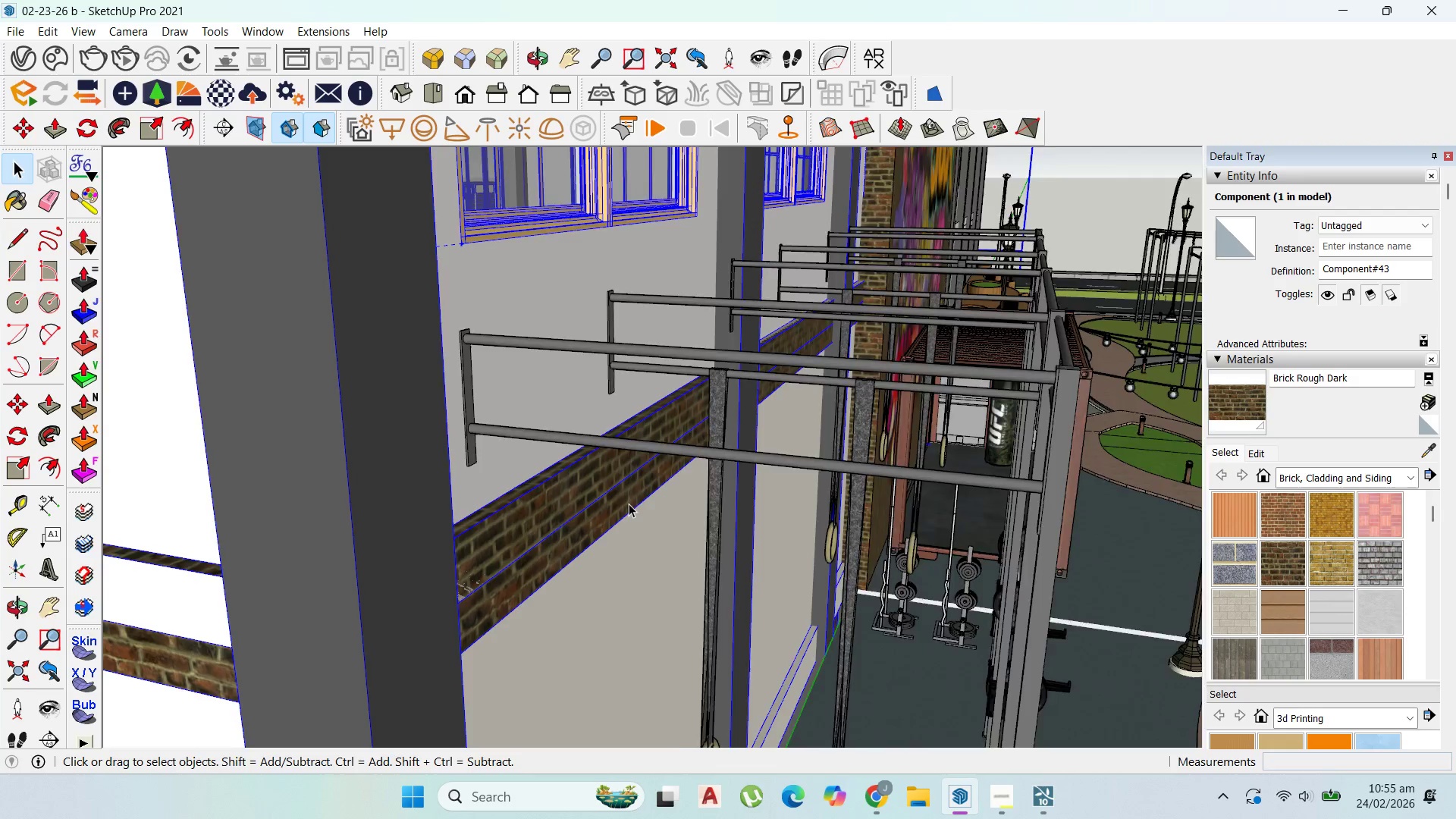 
triple_click([629, 504])
 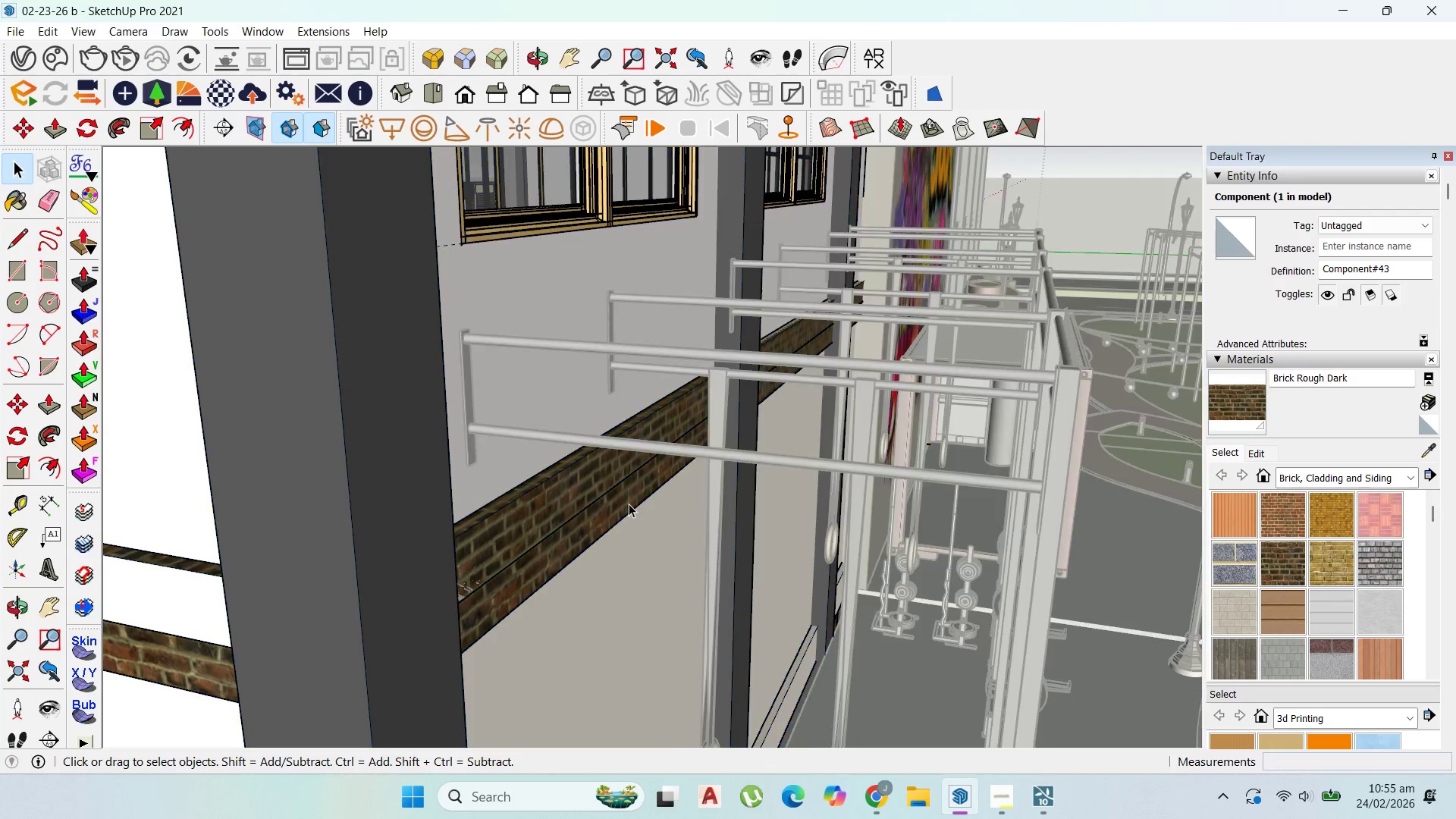 
triple_click([629, 504])
 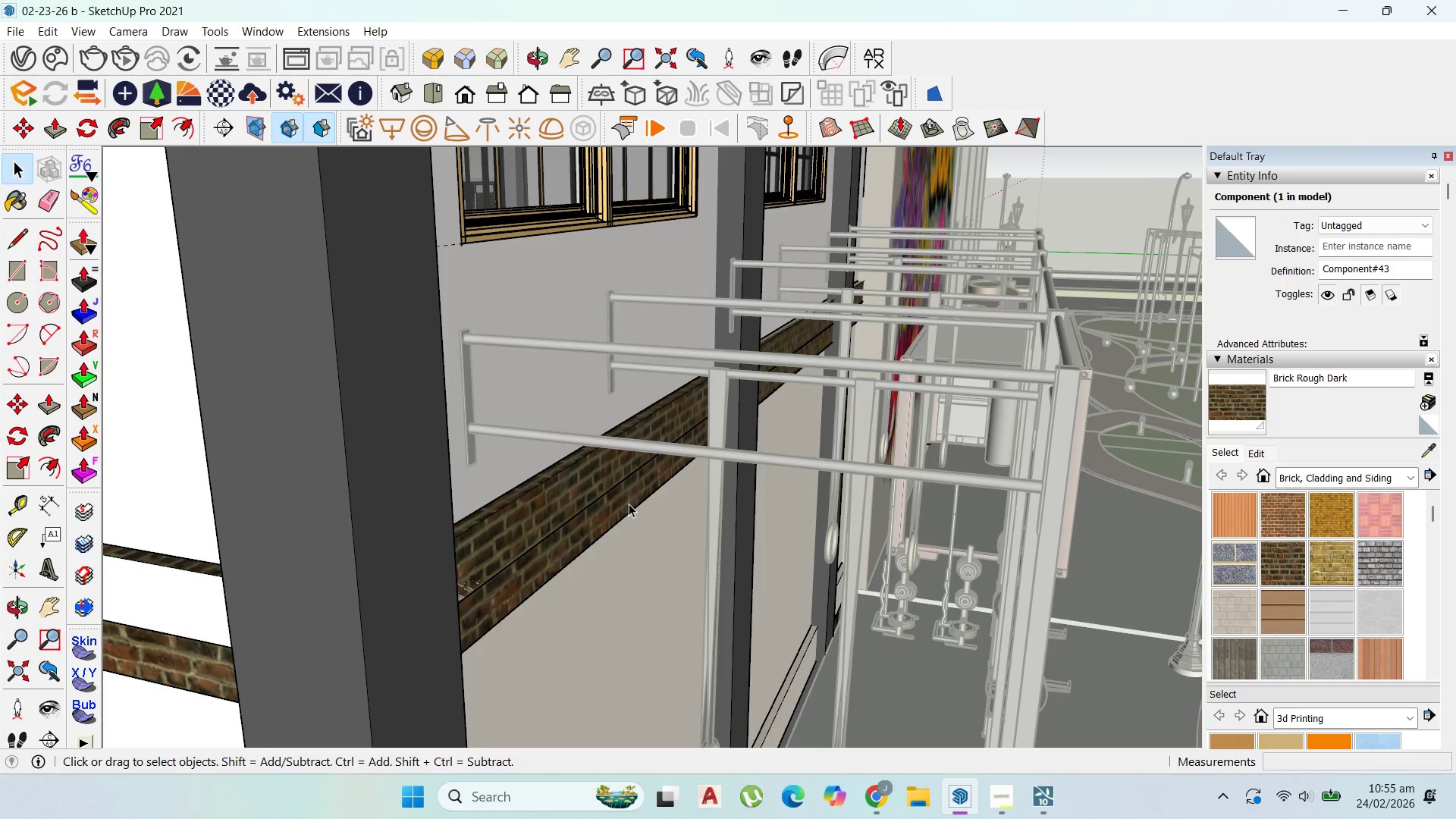 
triple_click([629, 504])
 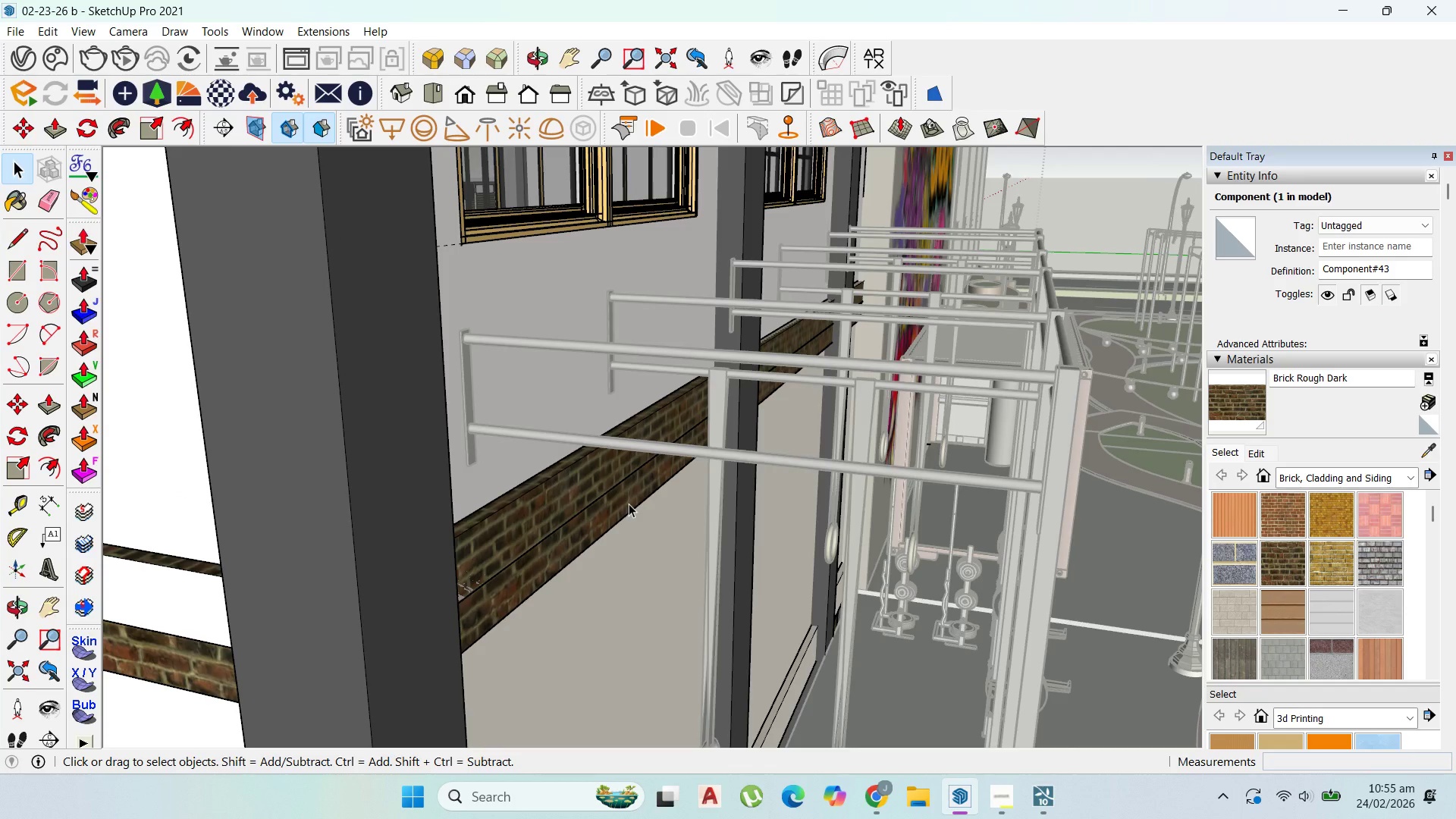 
triple_click([629, 504])
 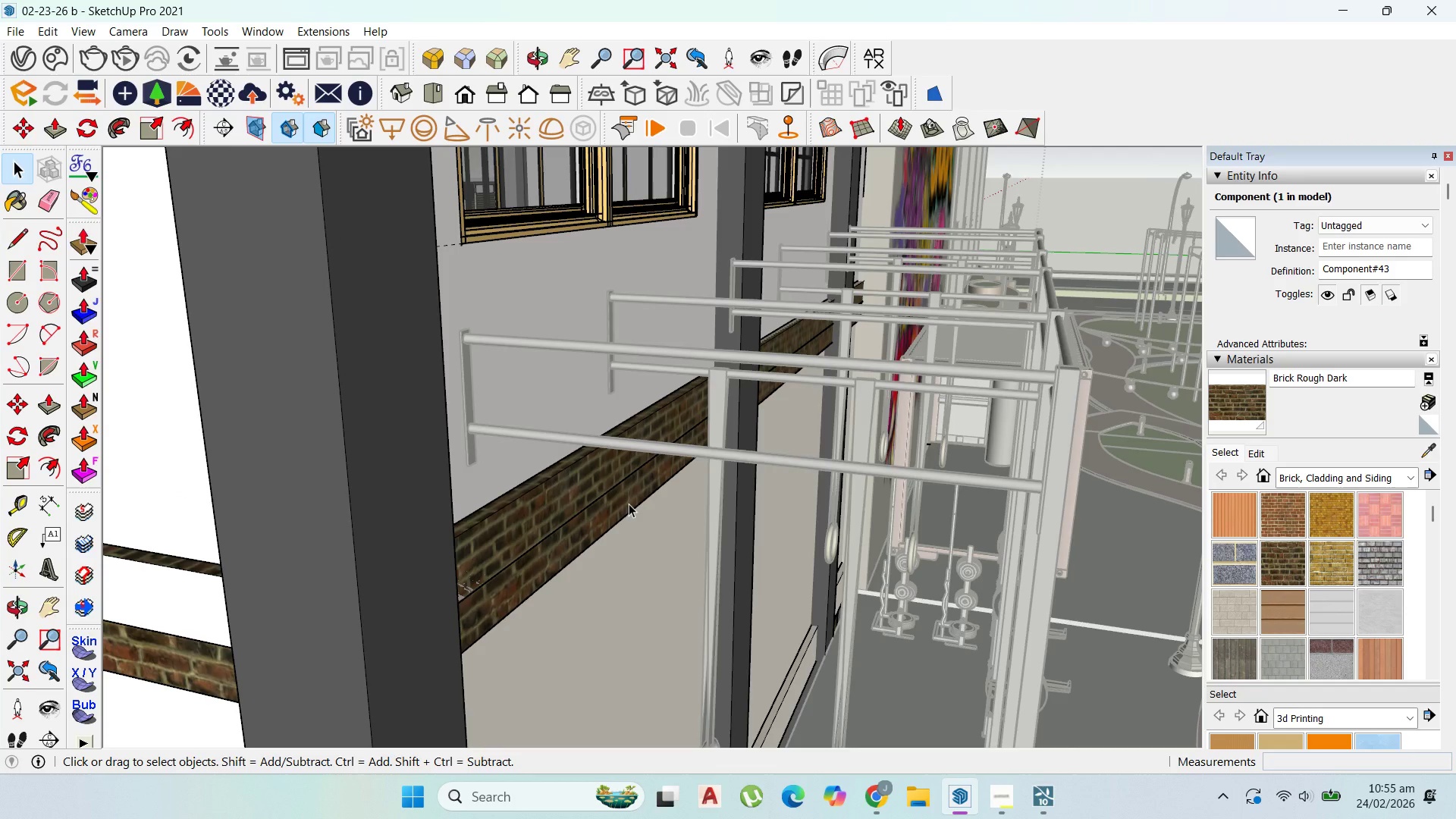 
triple_click([629, 504])
 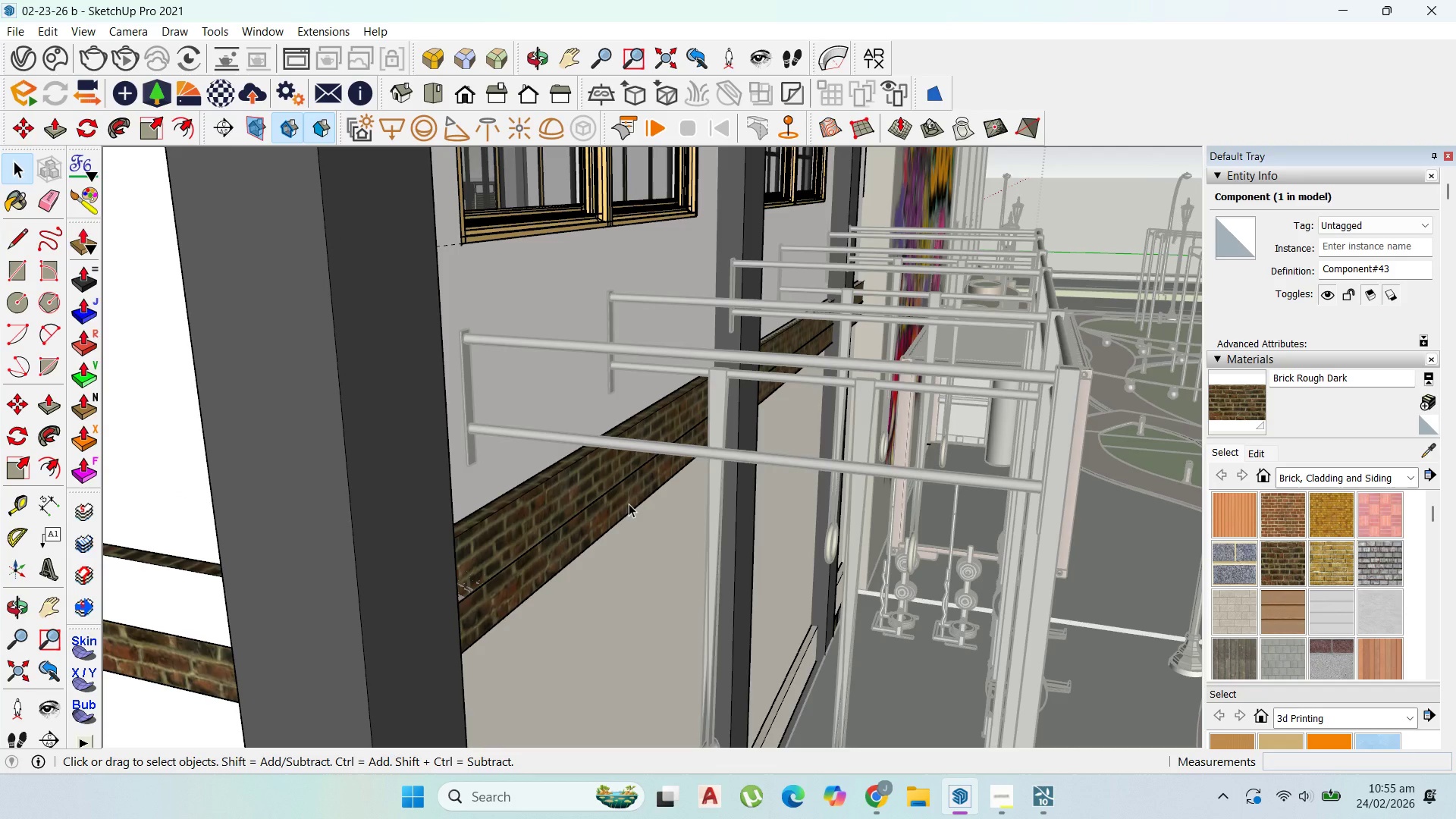 
triple_click([629, 504])
 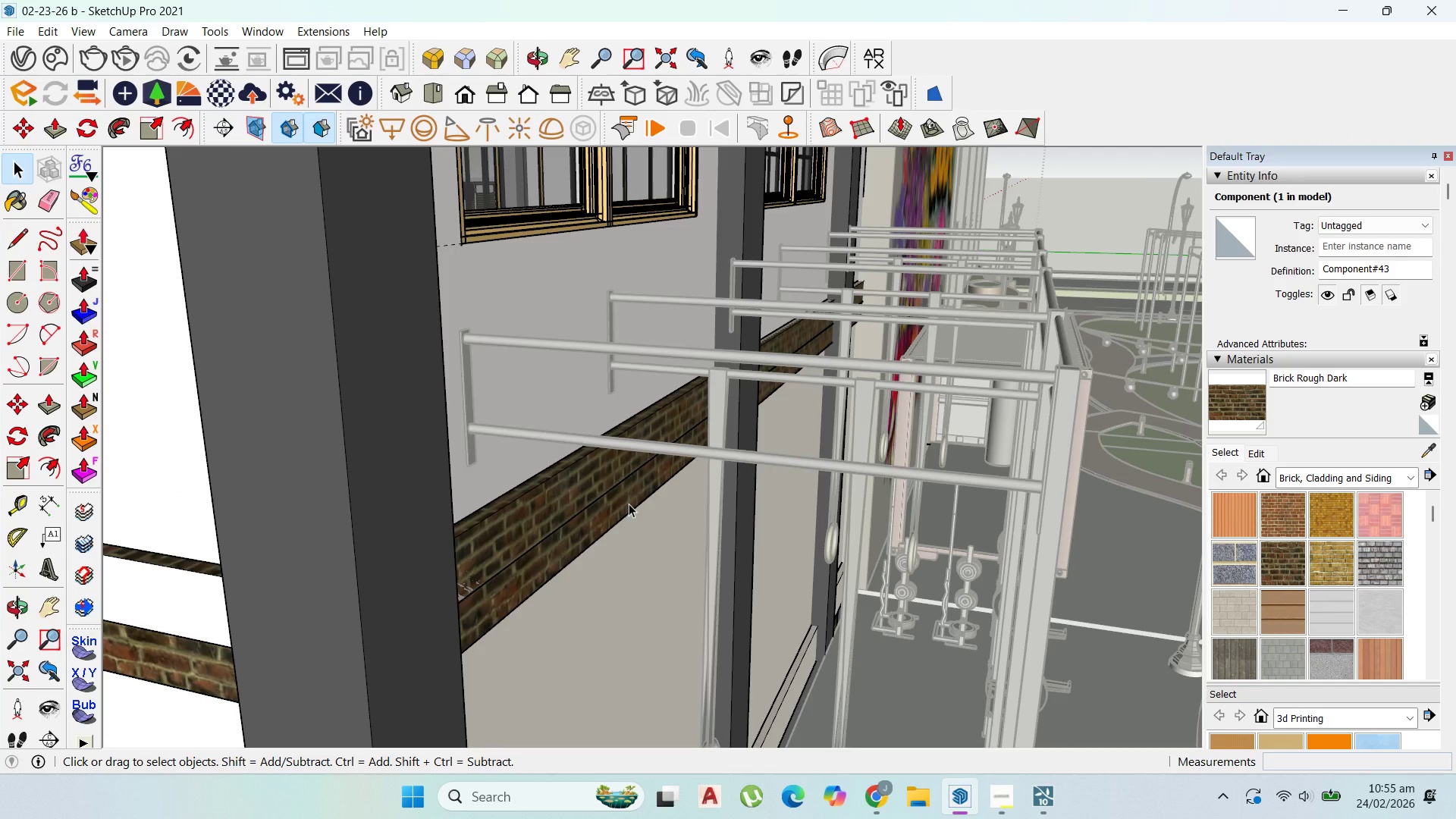 
triple_click([629, 504])
 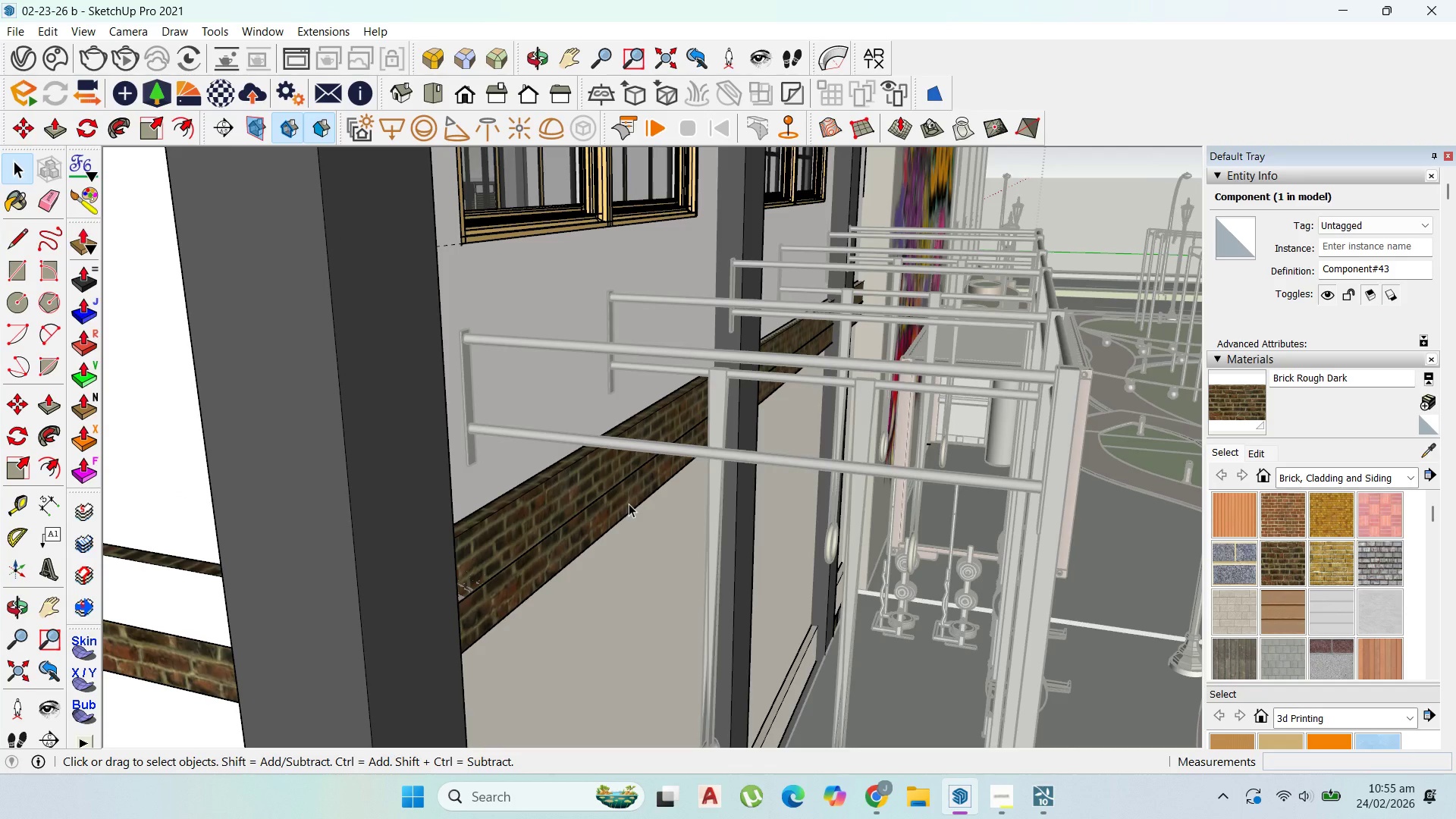 
triple_click([629, 504])
 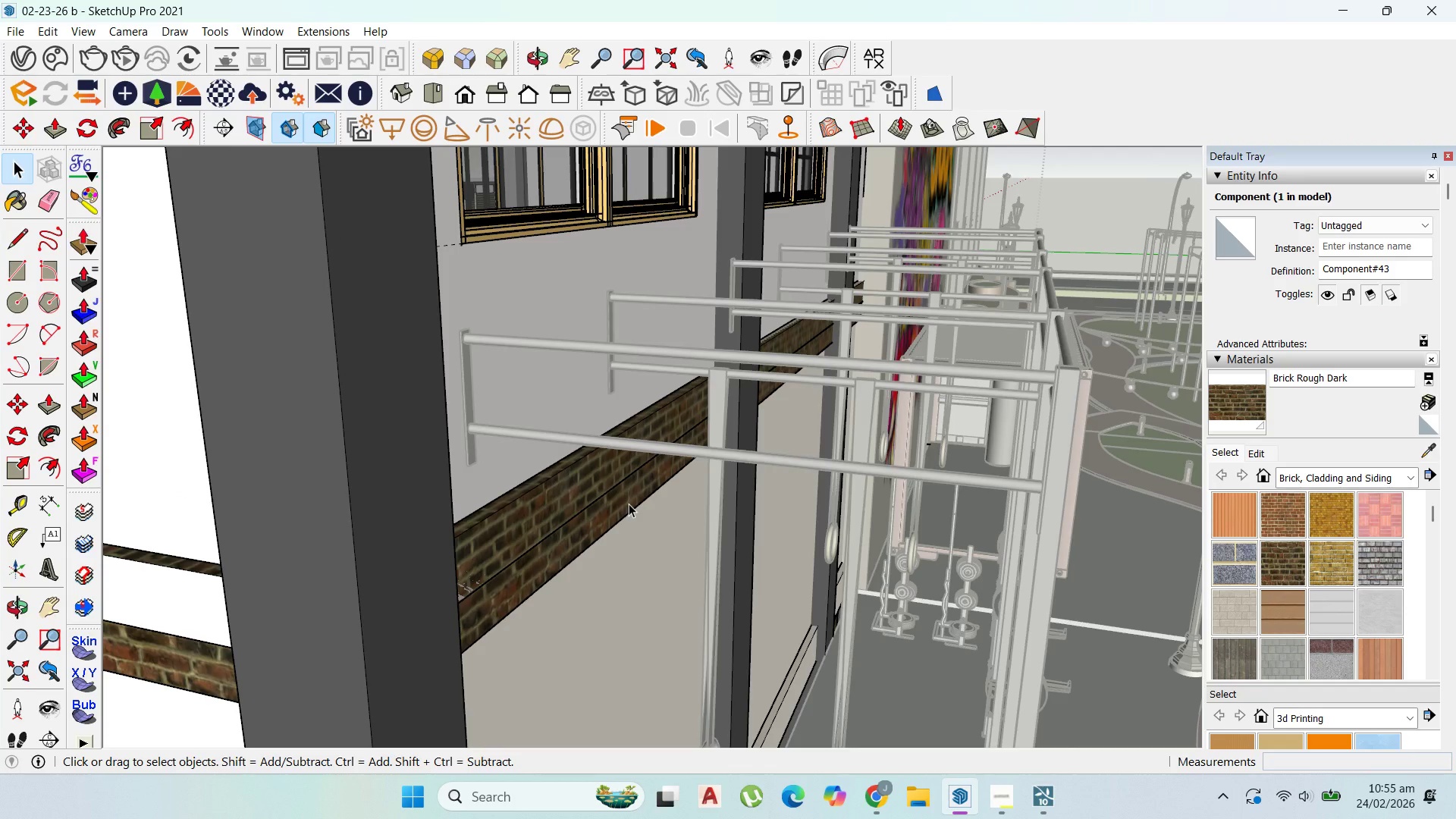 
triple_click([629, 504])
 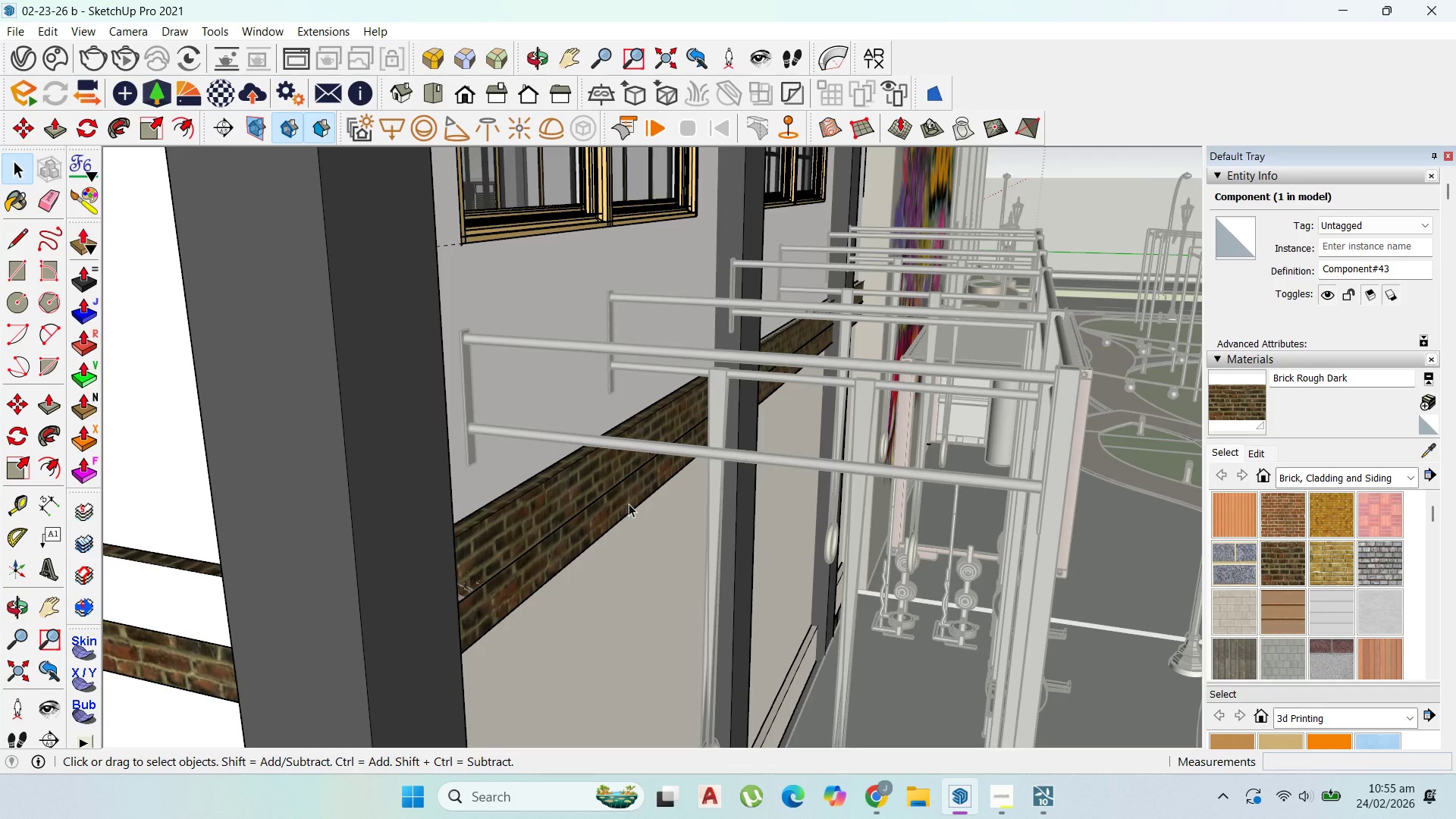 
triple_click([629, 504])
 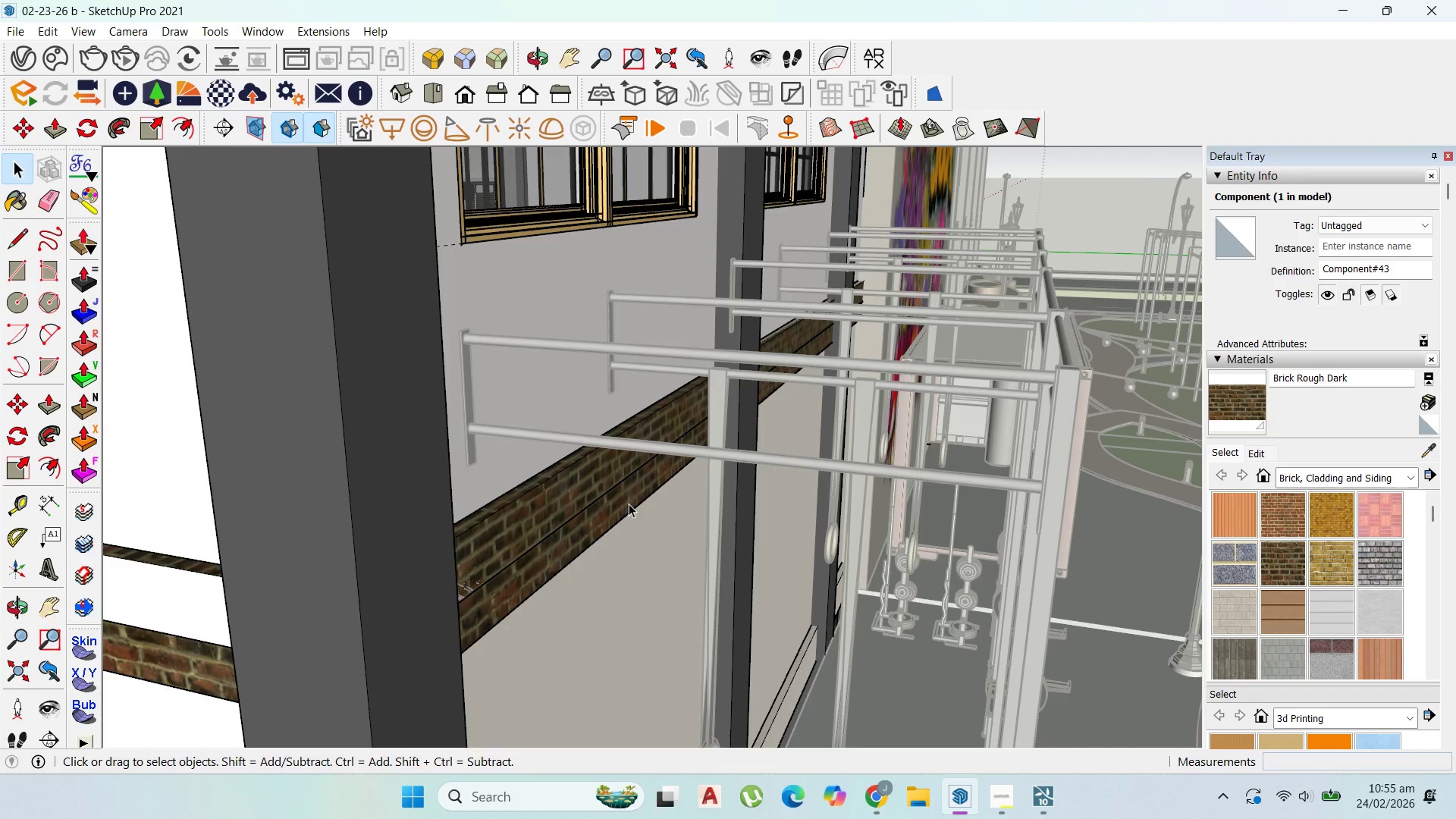 
triple_click([629, 504])
 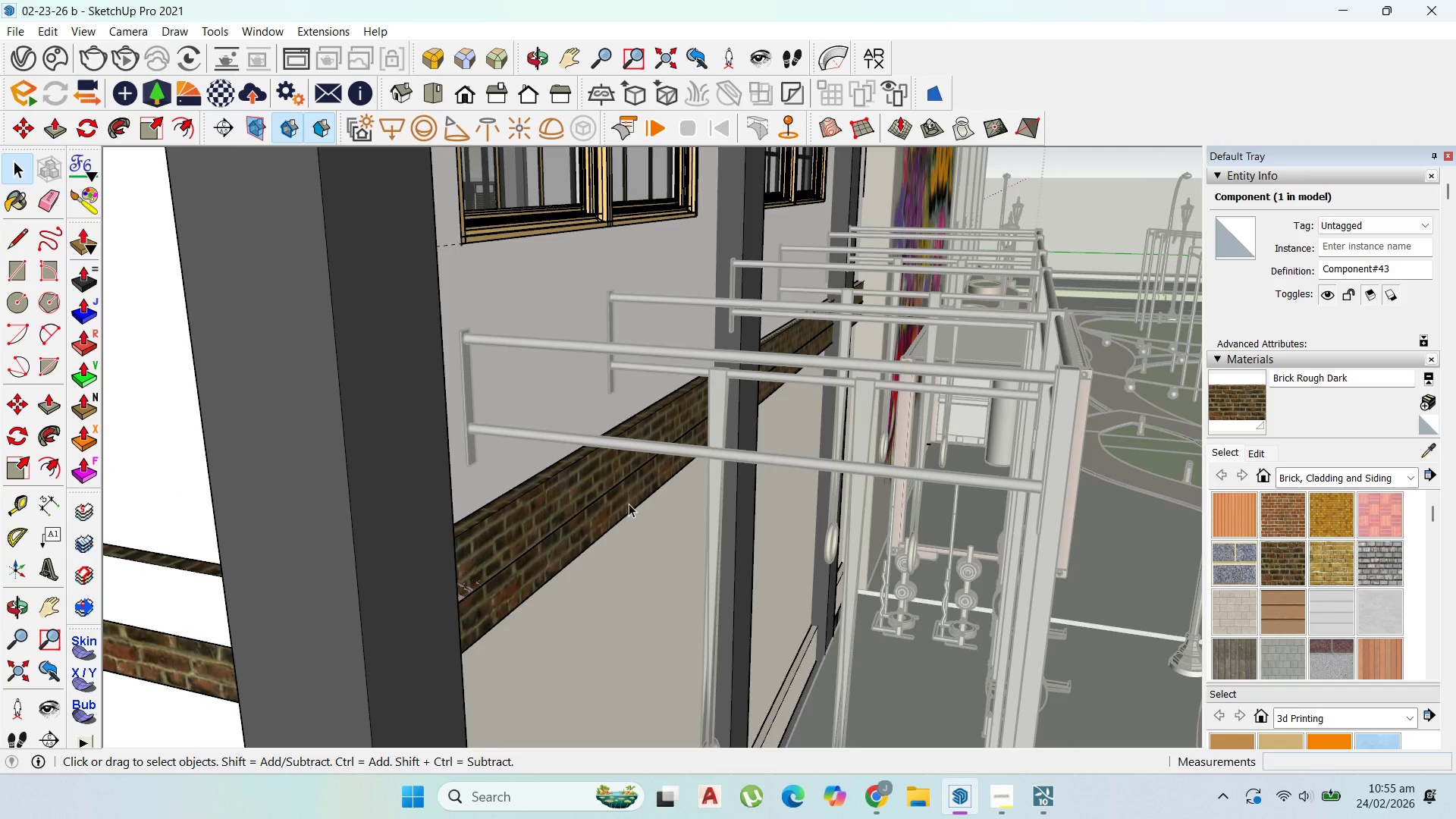 
triple_click([629, 504])
 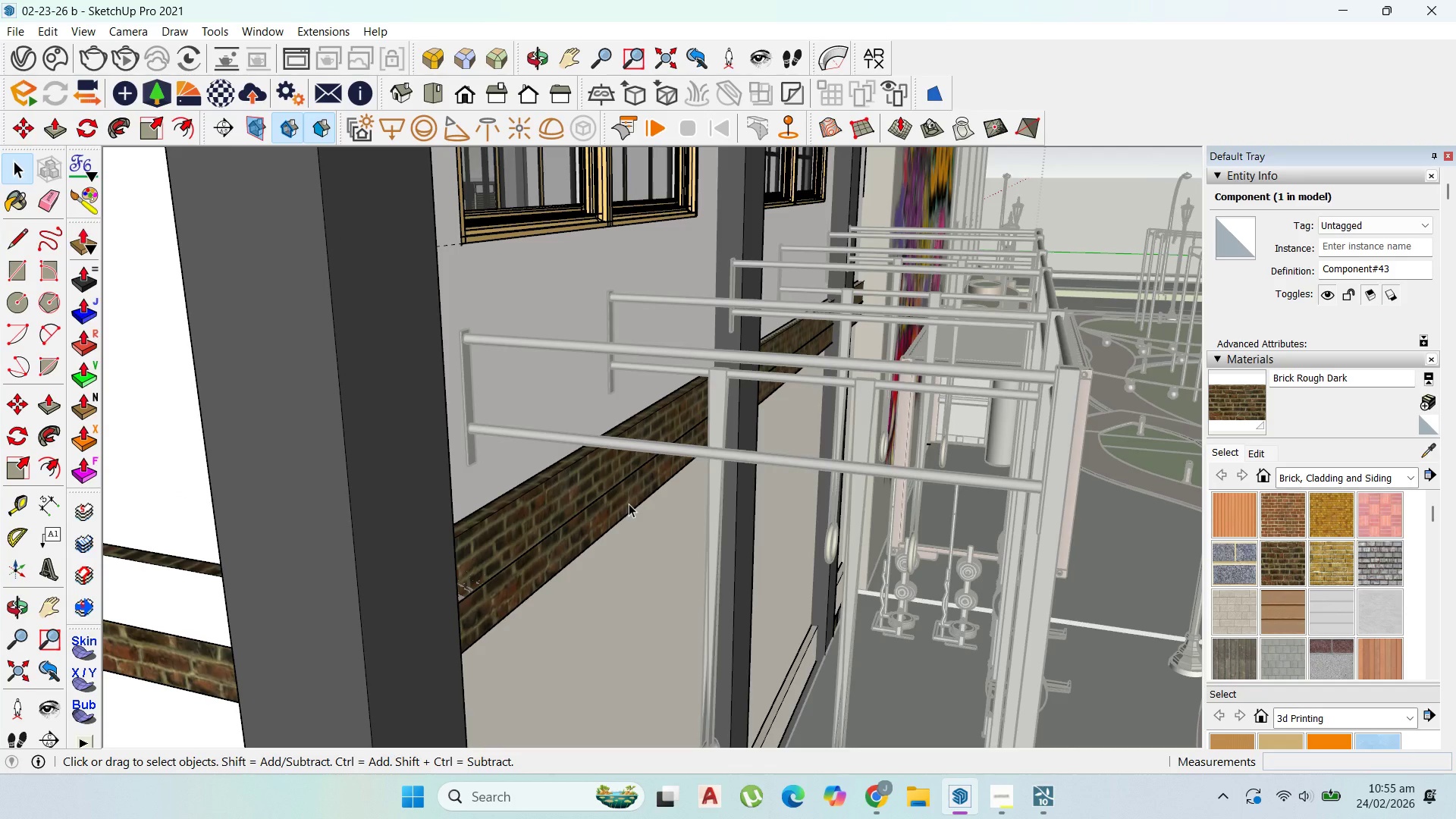 
triple_click([629, 504])
 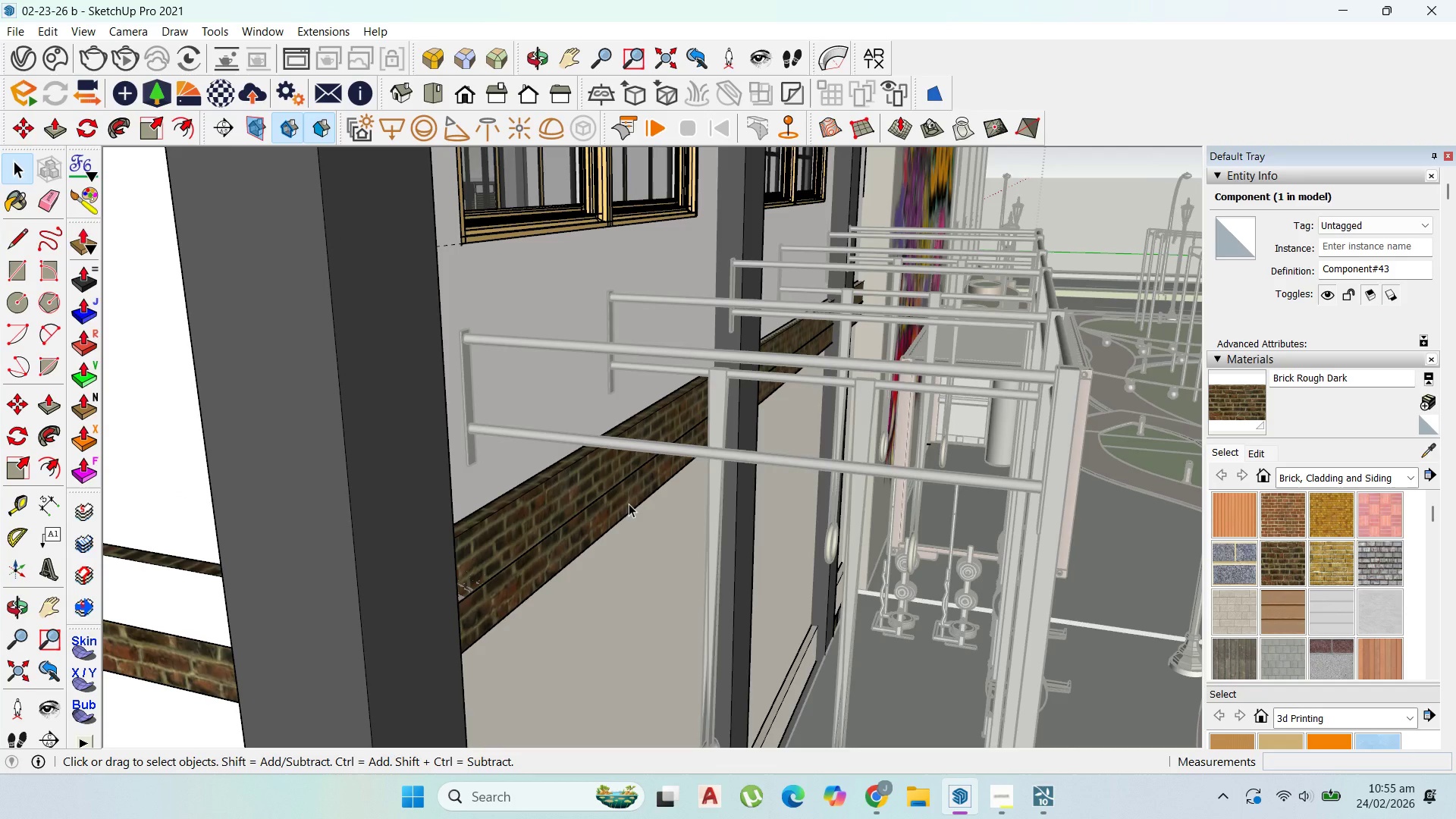 
triple_click([629, 504])
 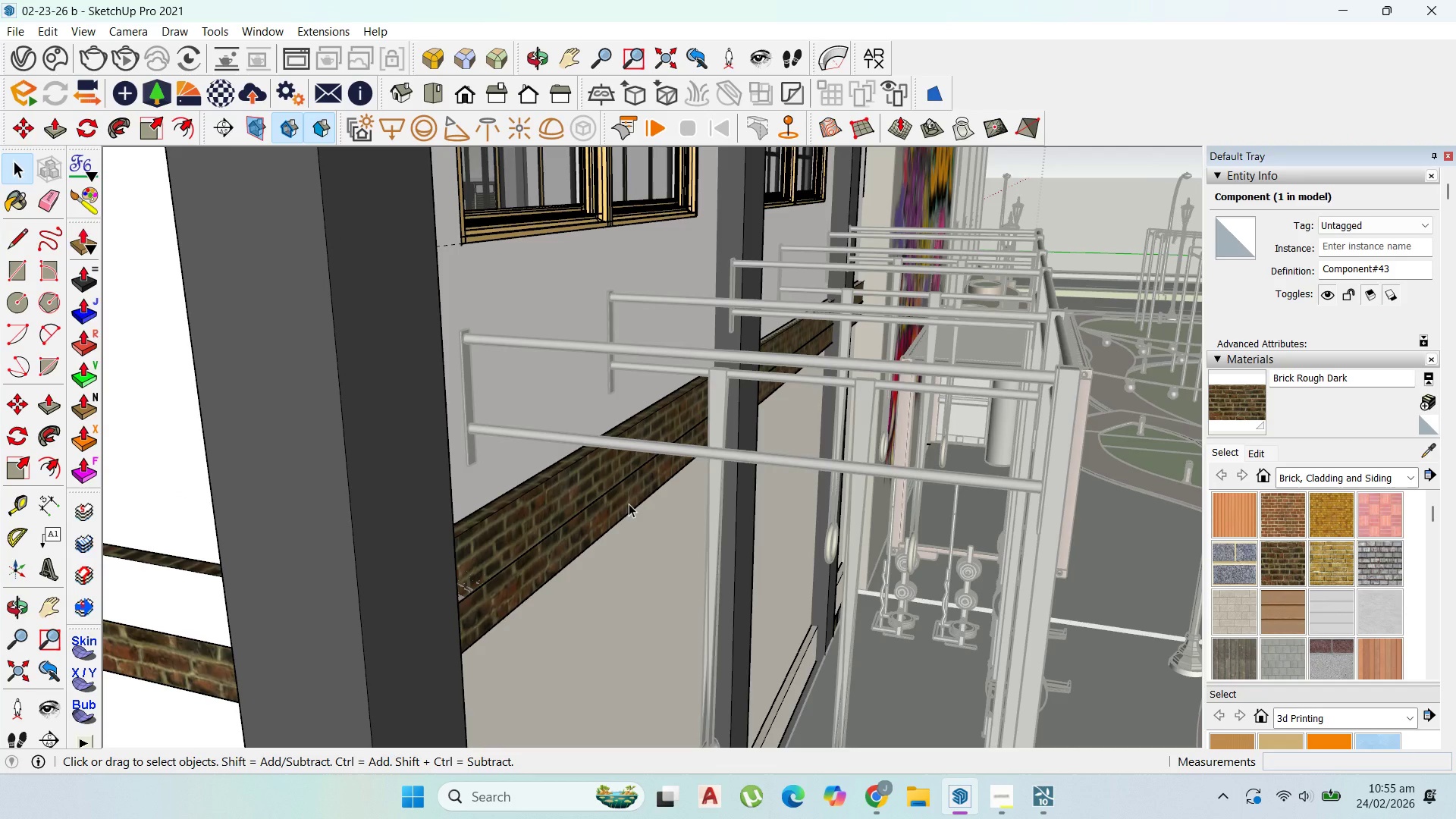 
triple_click([629, 504])
 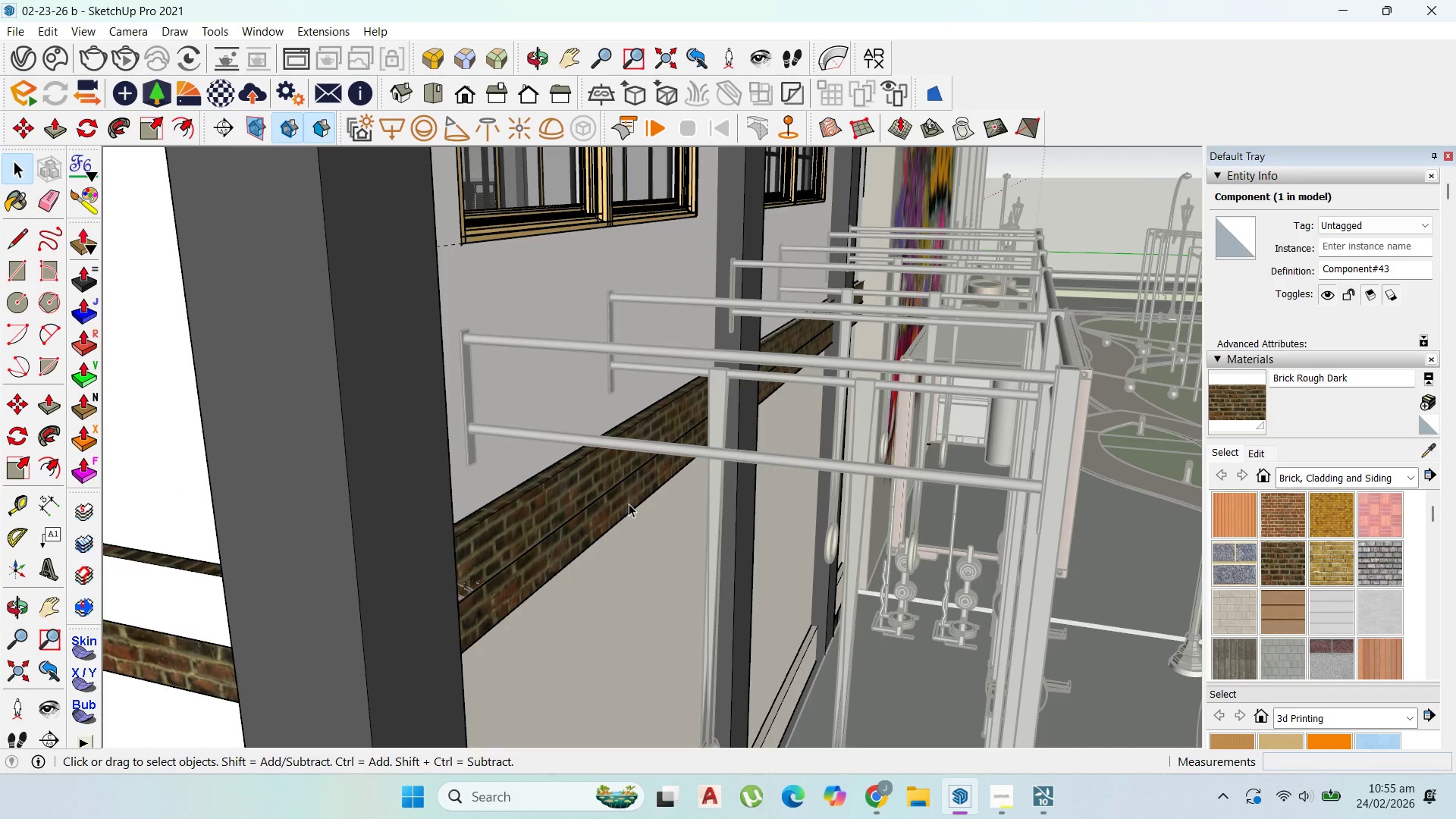 
triple_click([629, 504])
 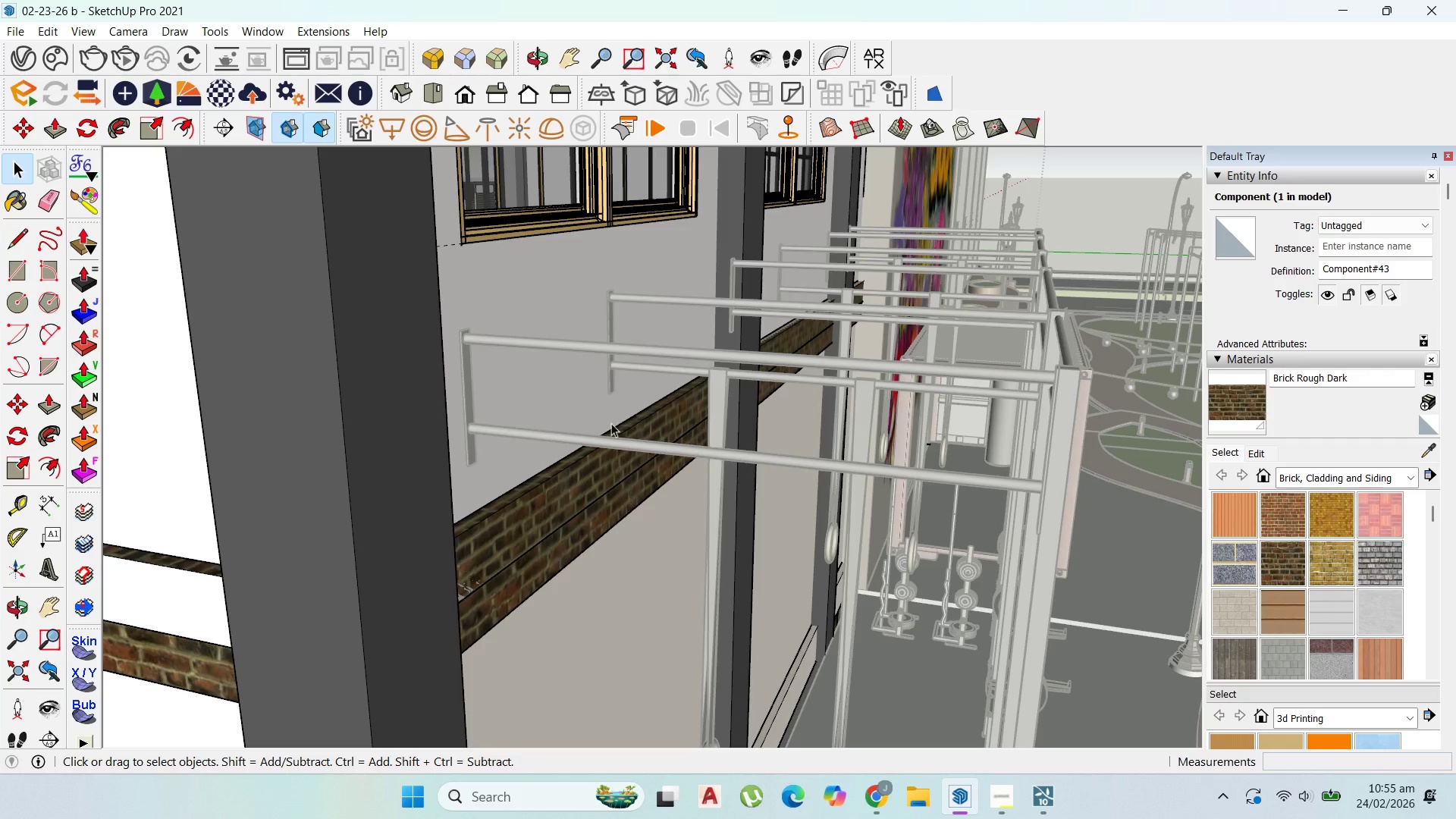 
scroll: coordinate [632, 414], scroll_direction: down, amount: 5.0
 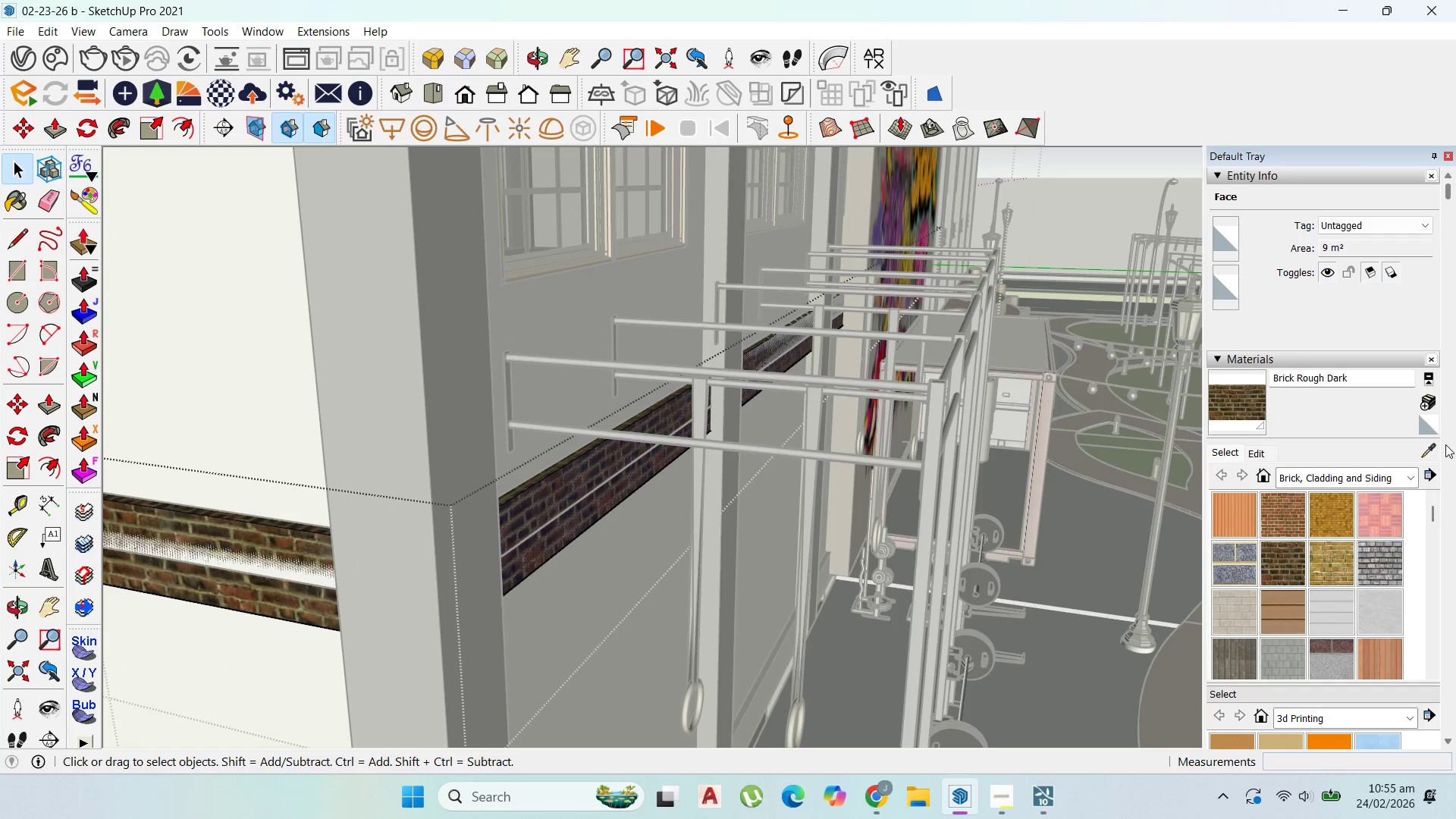 
left_click([1434, 443])
 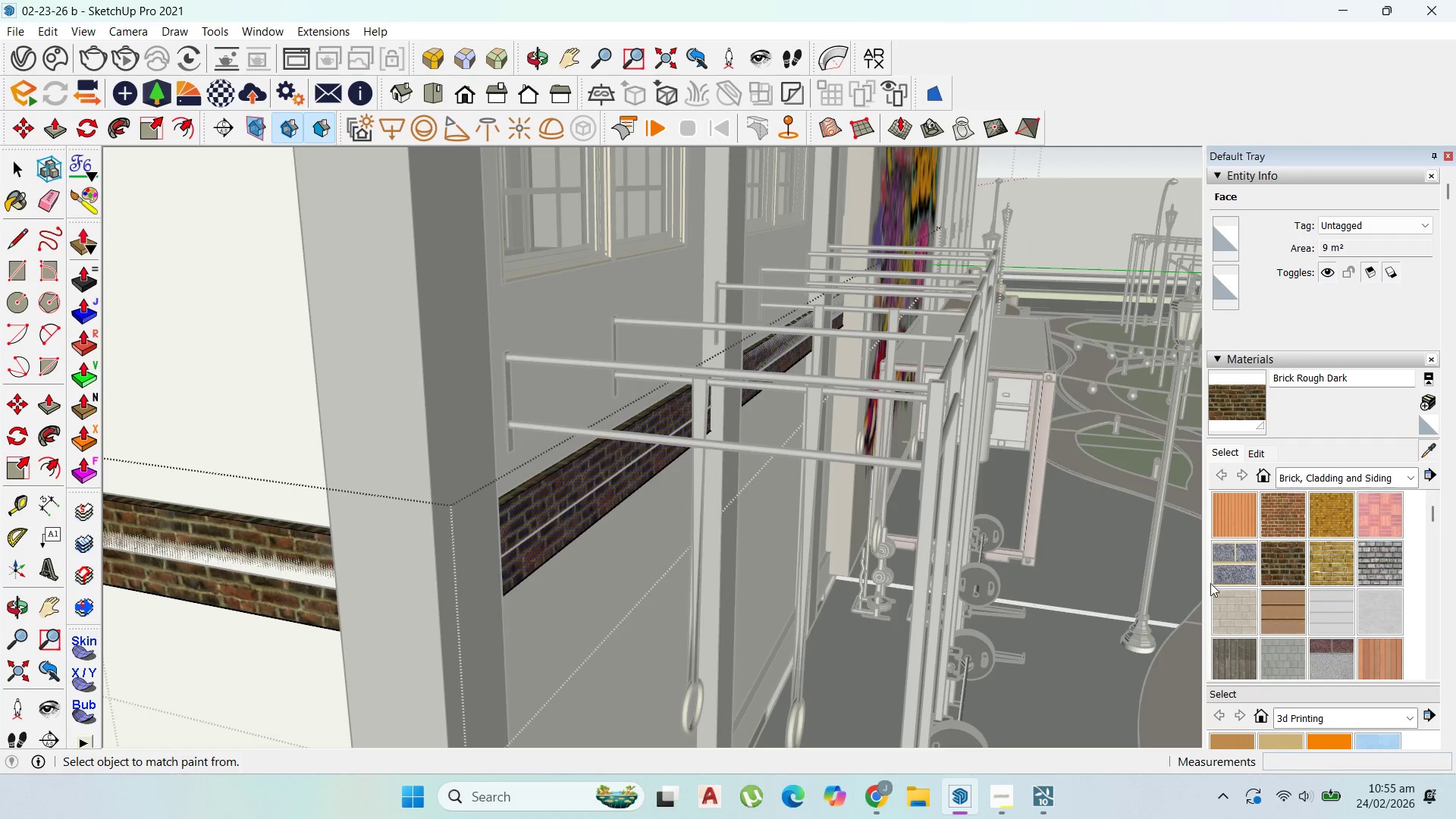 
left_click([13, 171])
 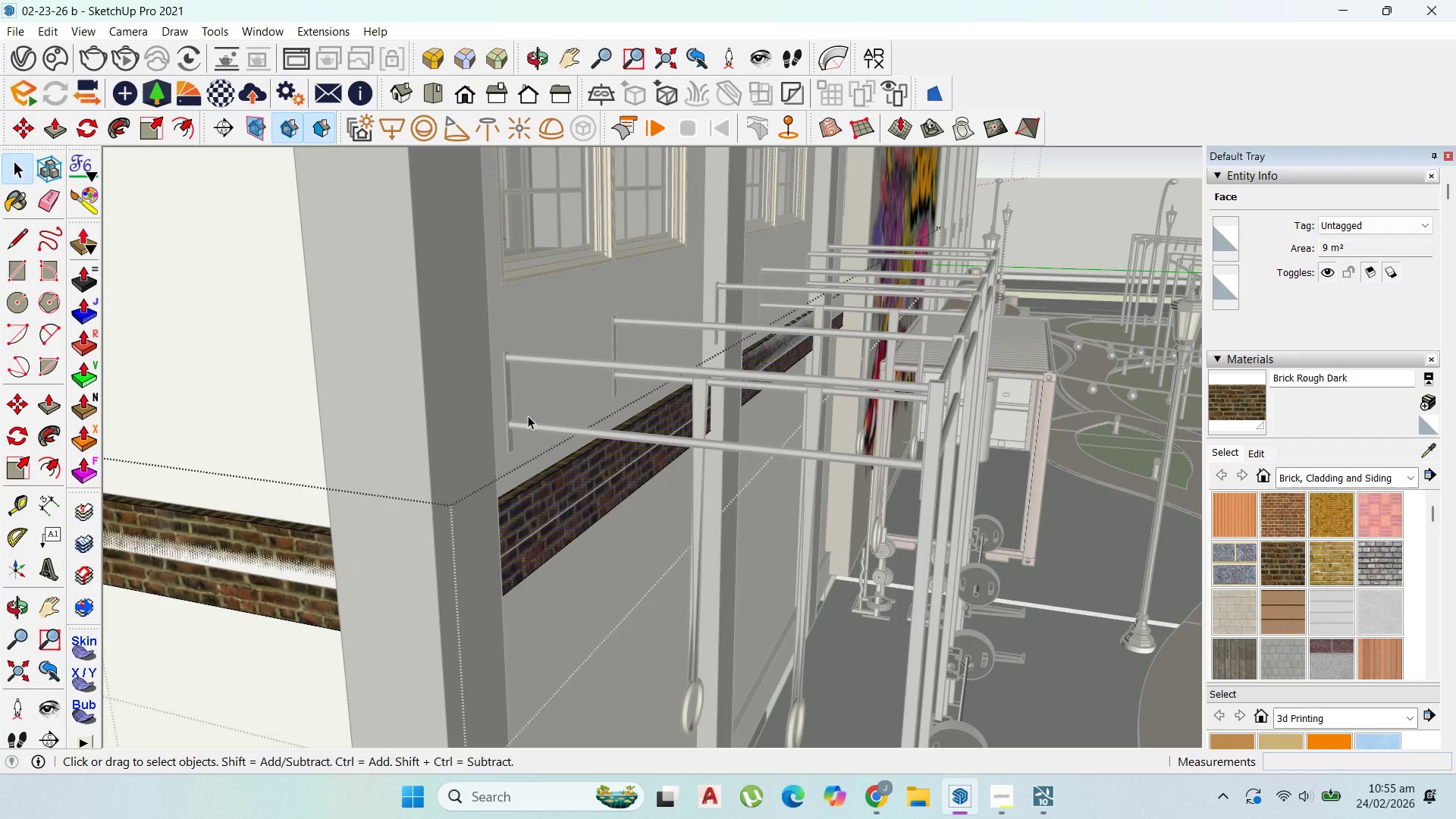 
key(Control+A)
 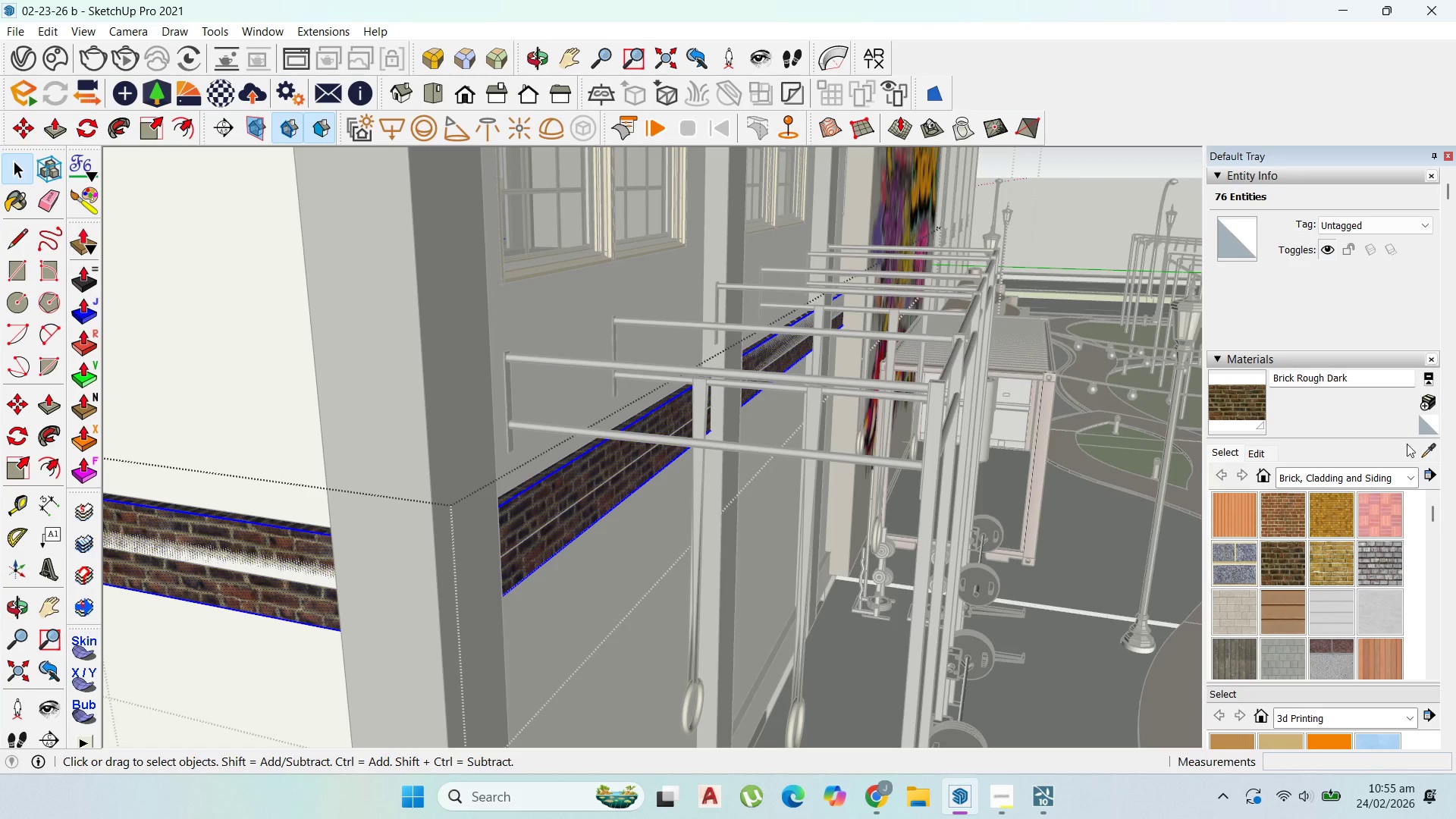 
left_click_drag(start_coordinate=[1426, 449], to_coordinate=[1420, 447])
 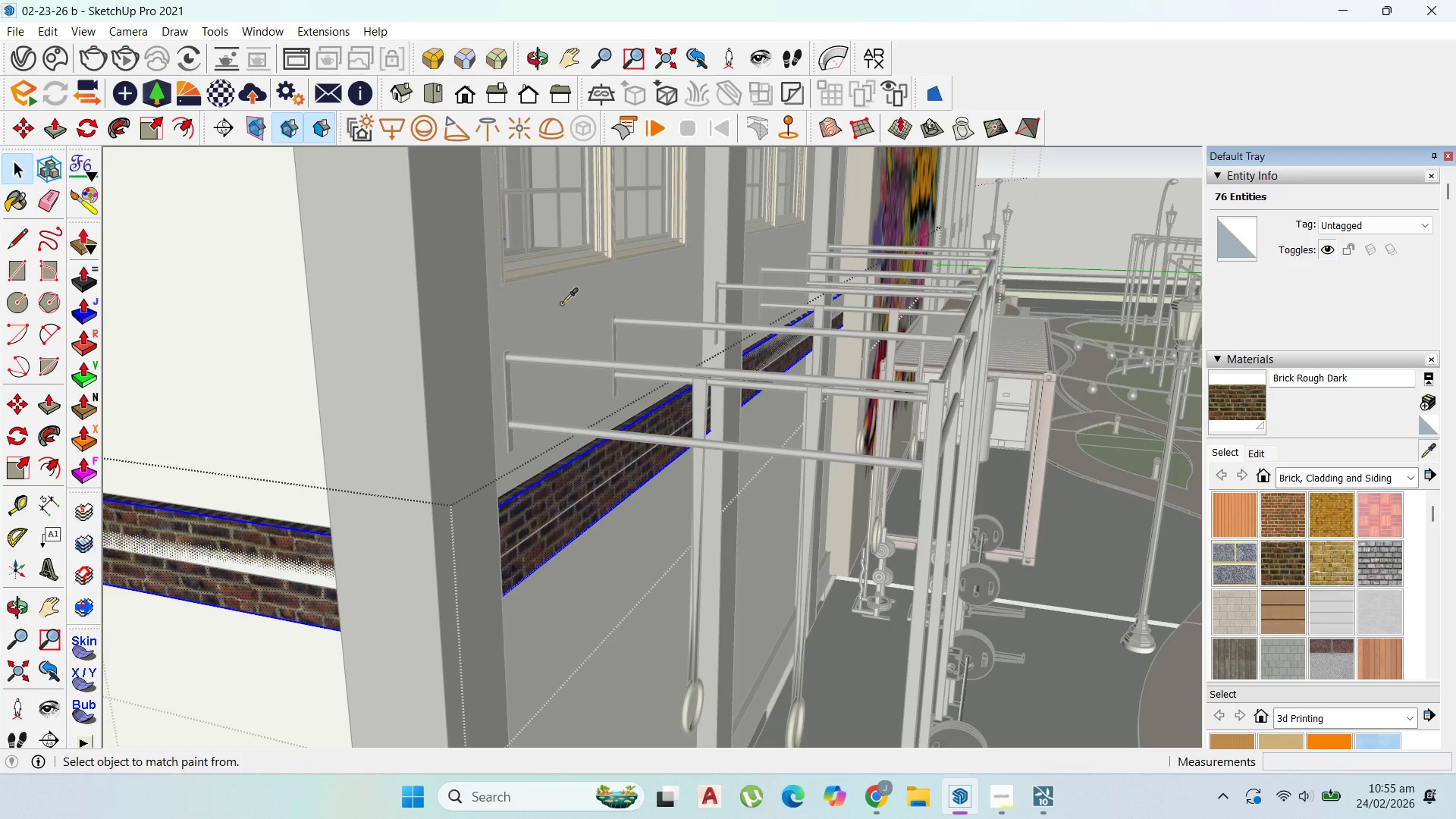 
left_click([563, 306])
 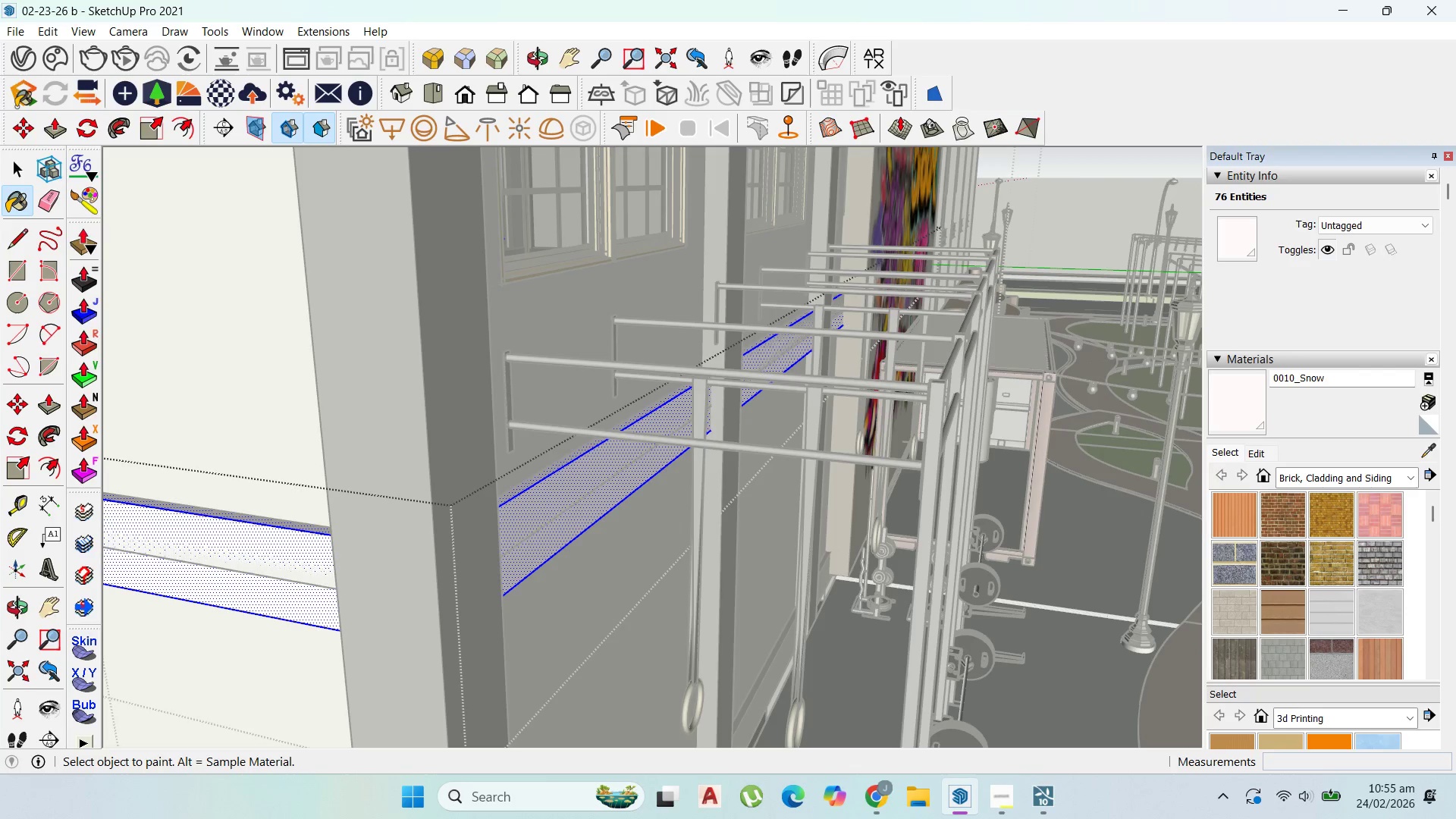 
left_click([18, 169])
 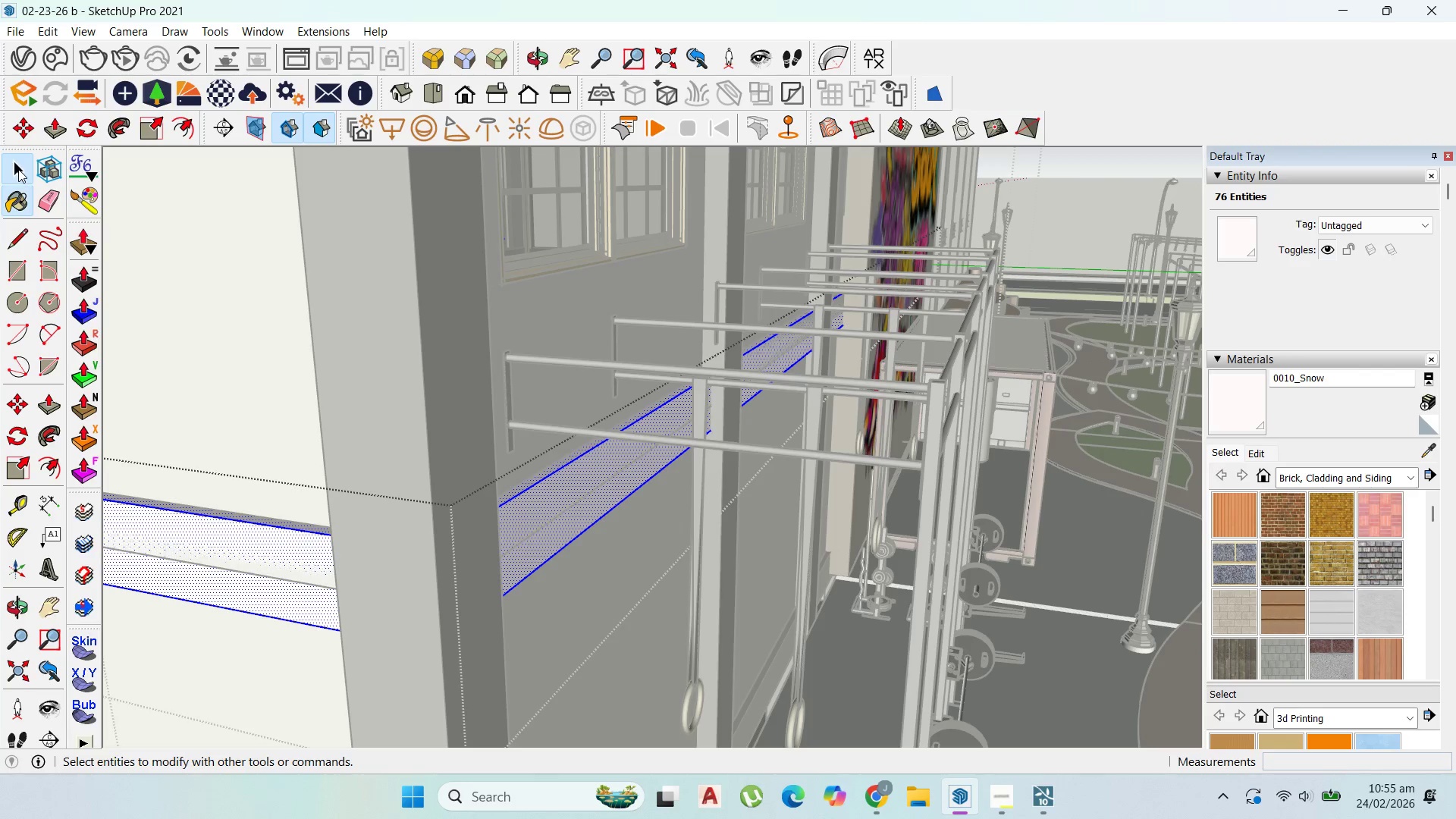 
key(Escape)
 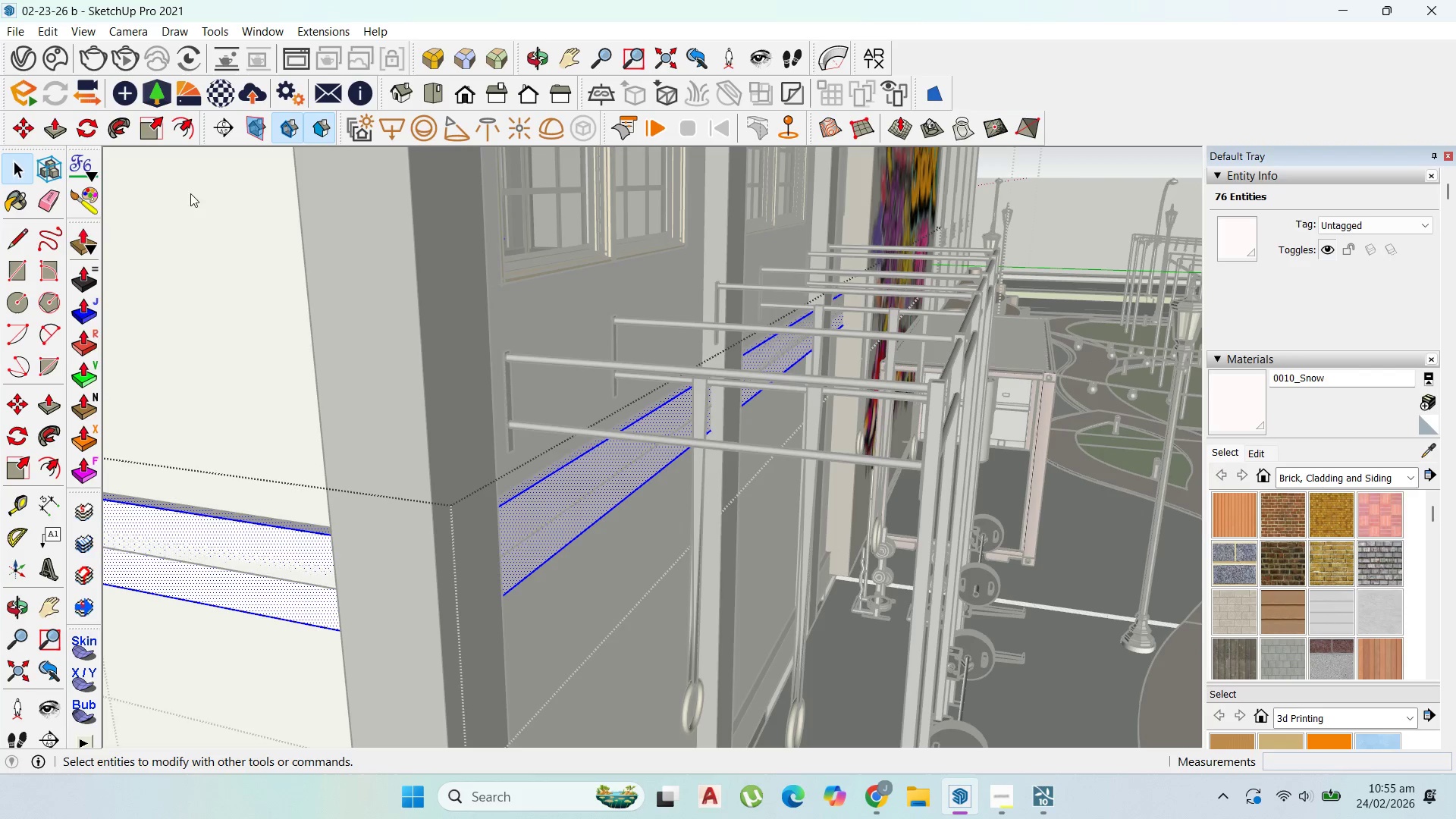 
key(Escape)
 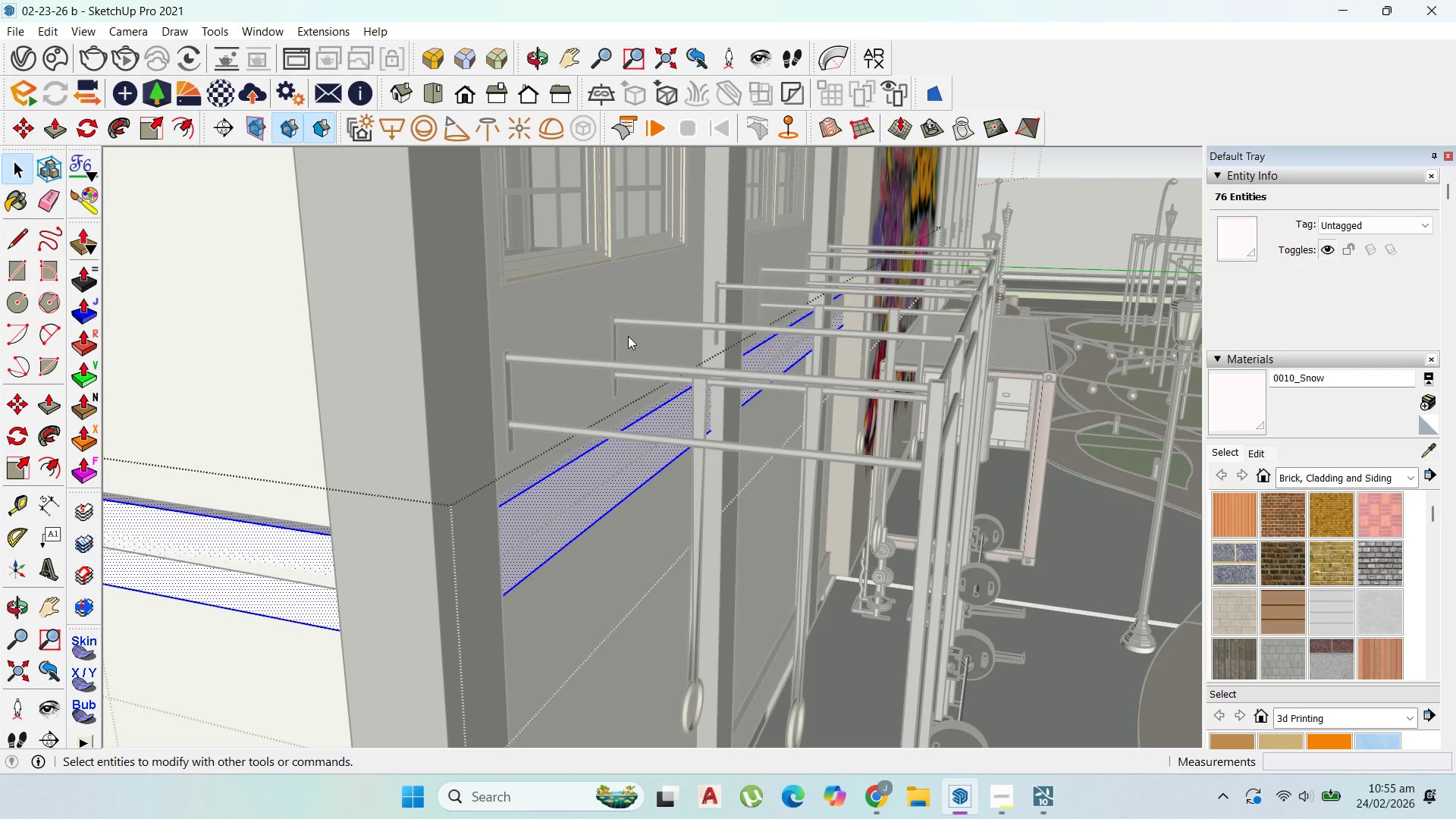 
key(Escape)
 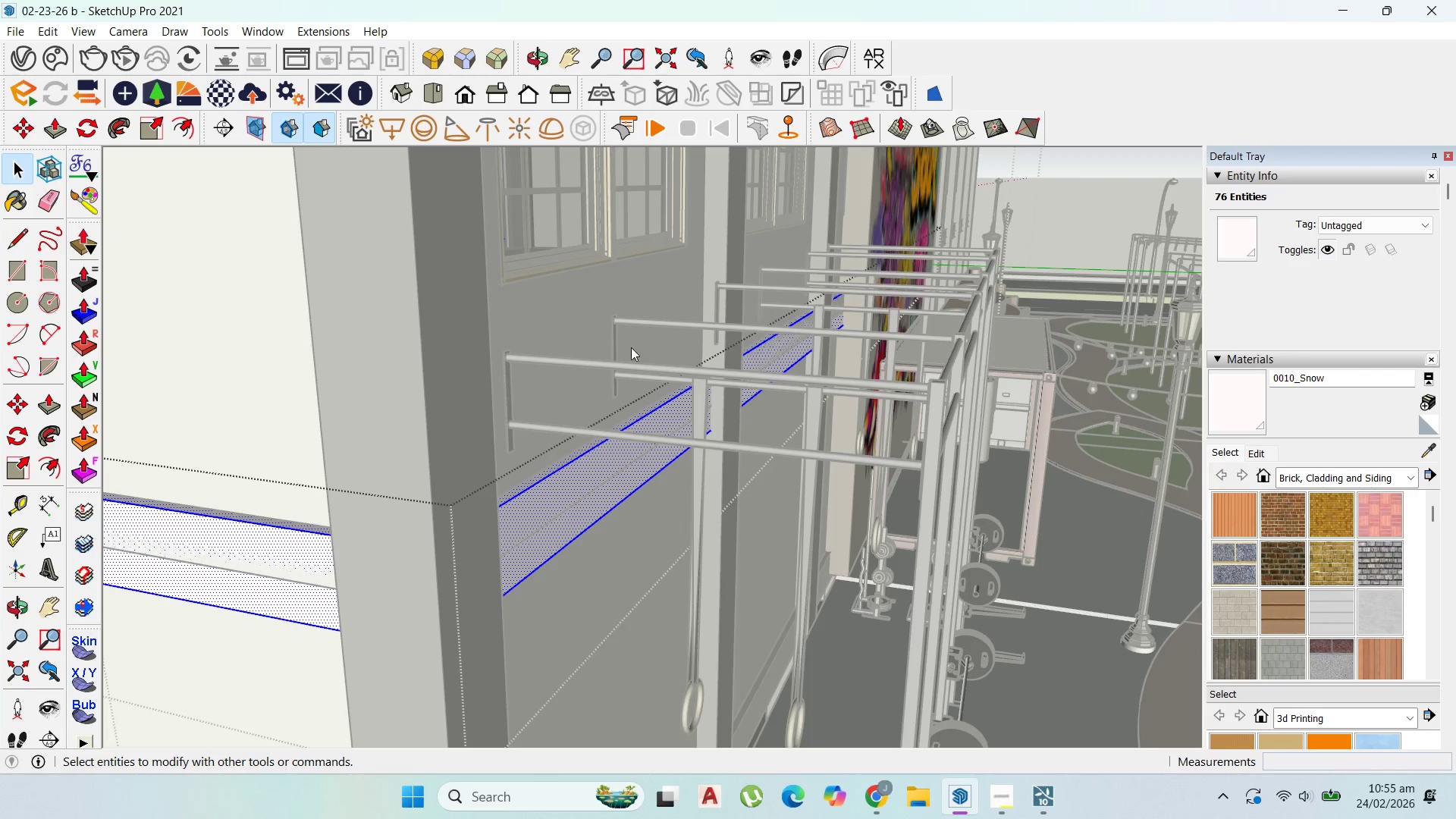 
key(Escape)
 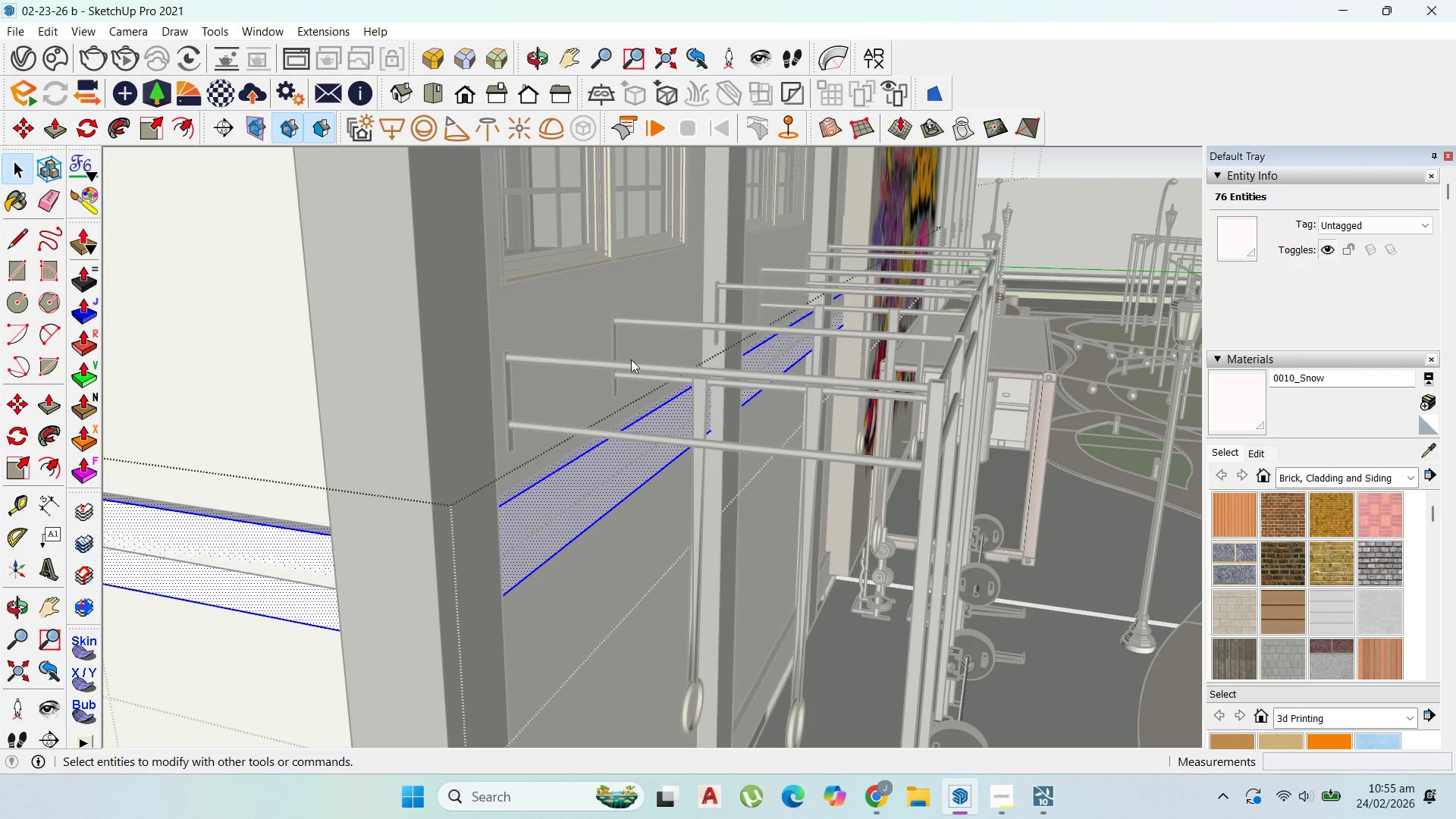 
key(Escape)
 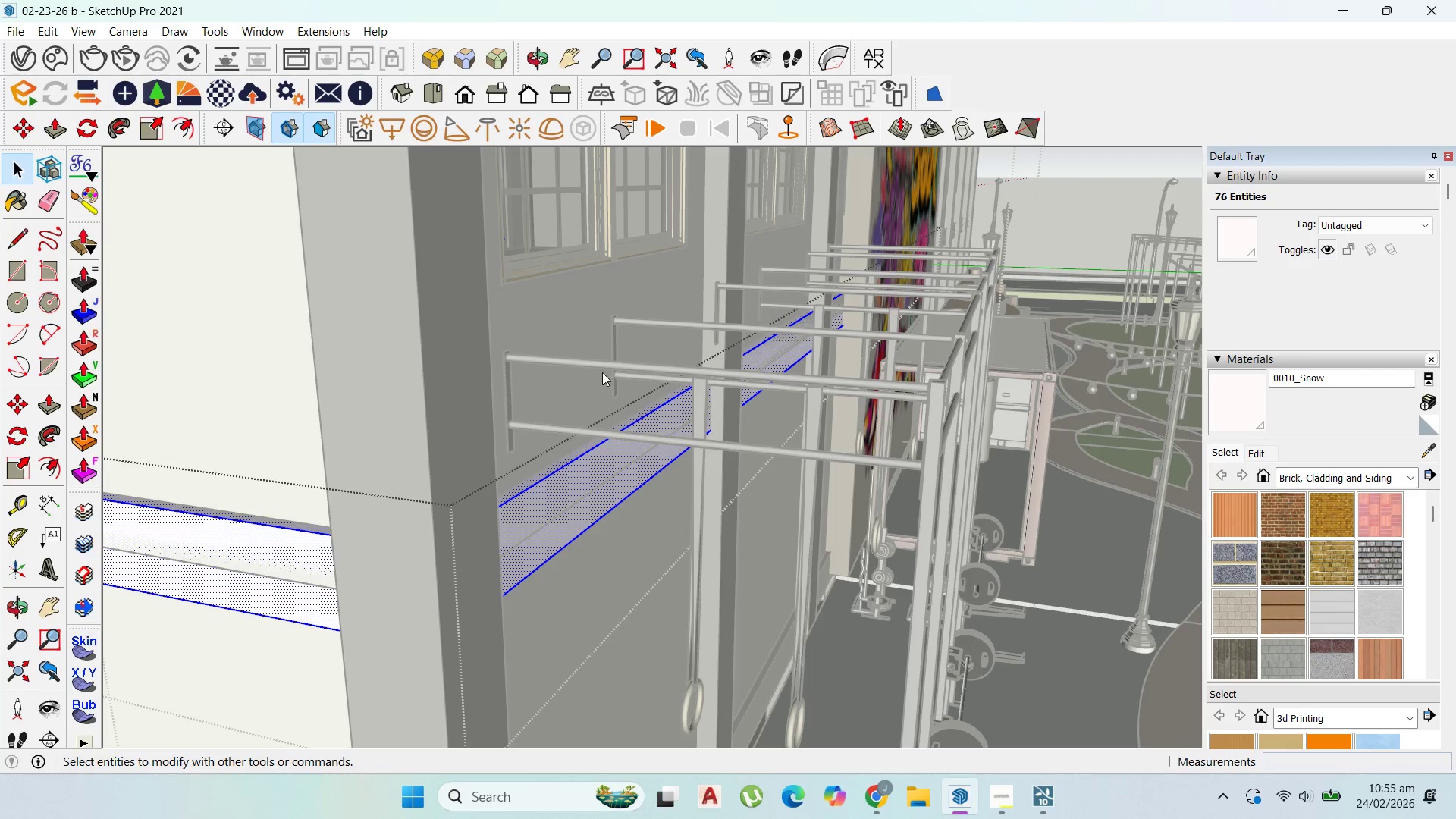 
key(Escape)
 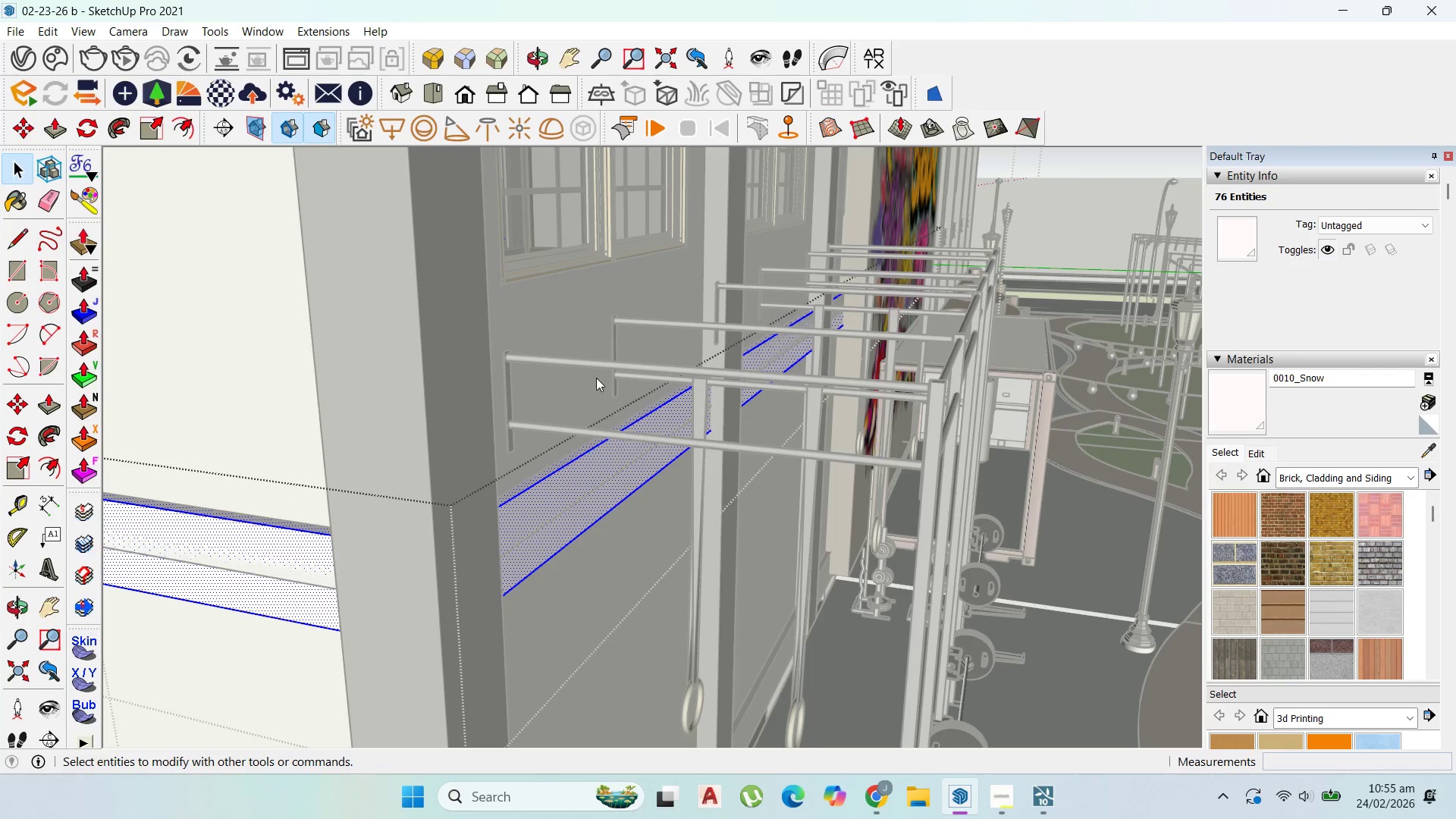 
key(Escape)
 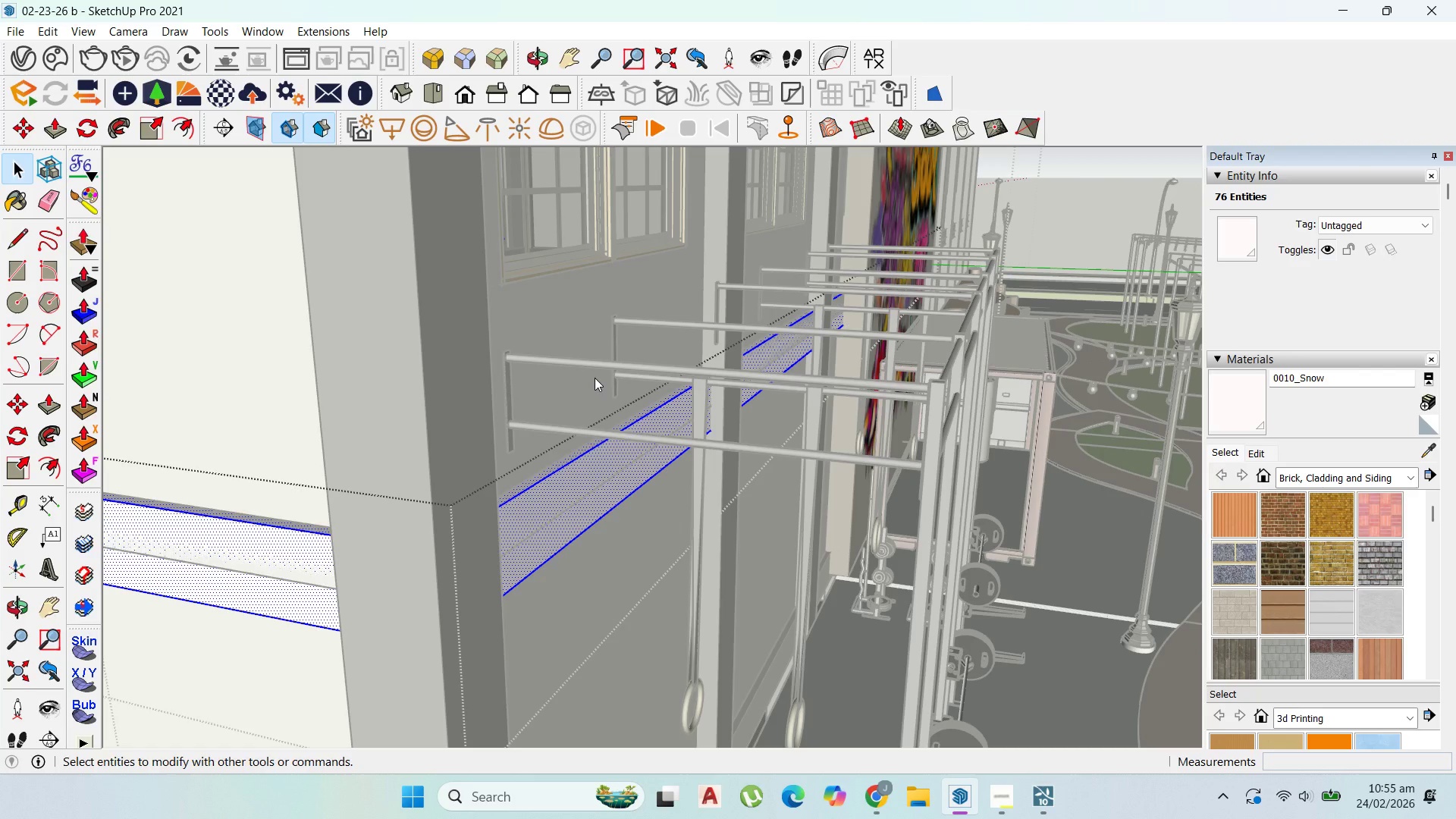 
key(Escape)
 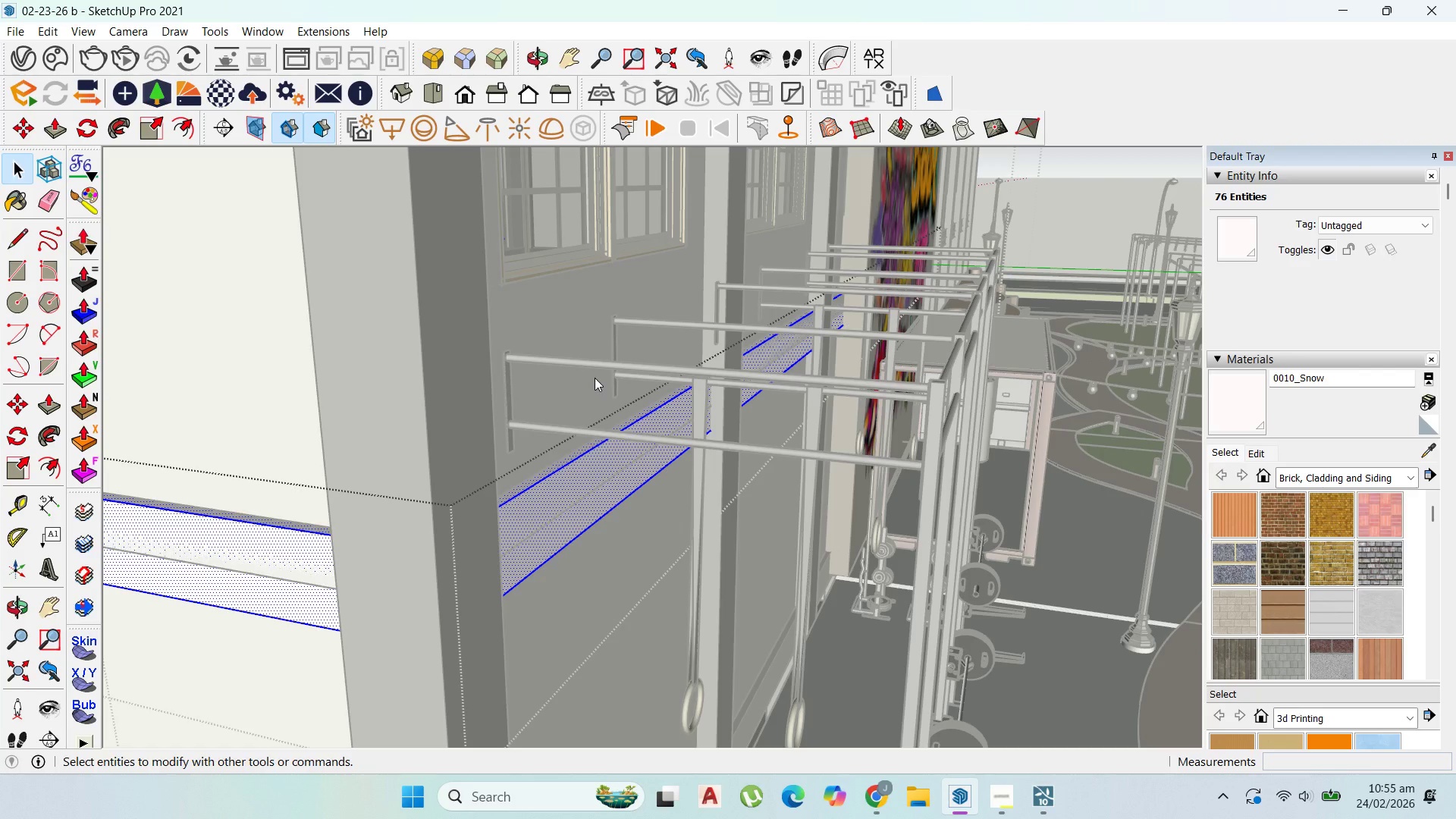 
scroll: coordinate [631, 359], scroll_direction: down, amount: 1.0
 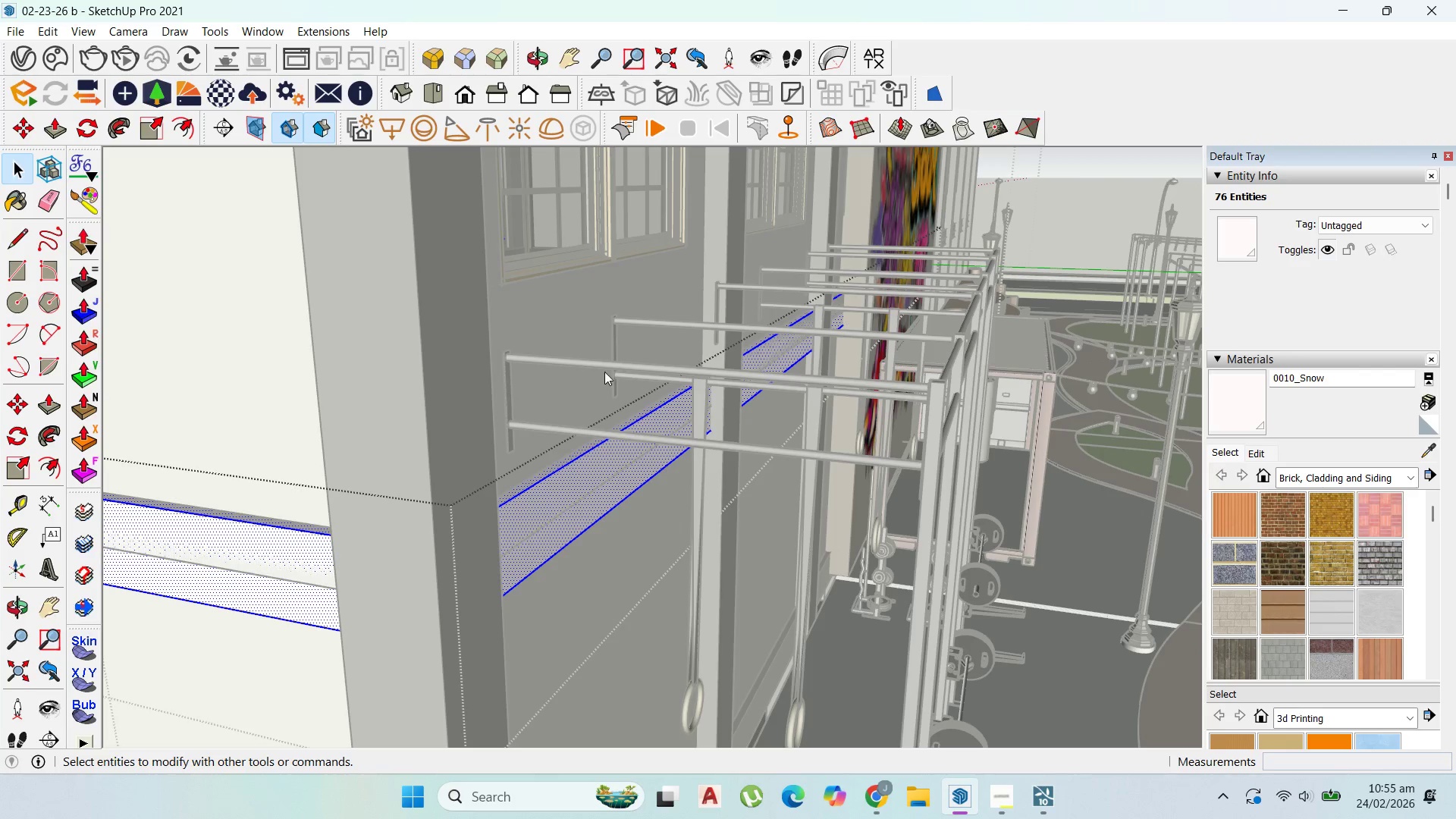 
key(Escape)
 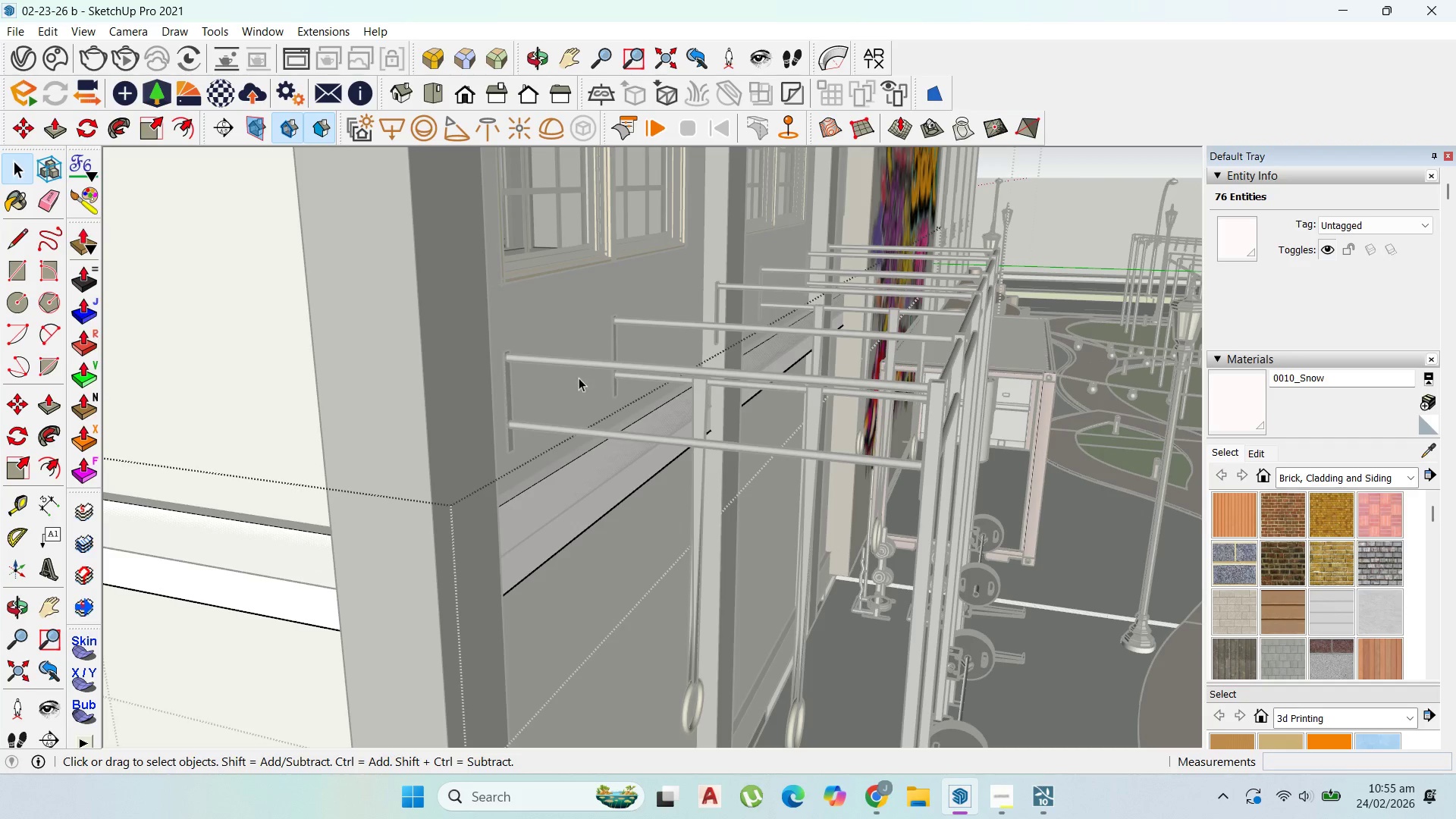 
key(Escape)
 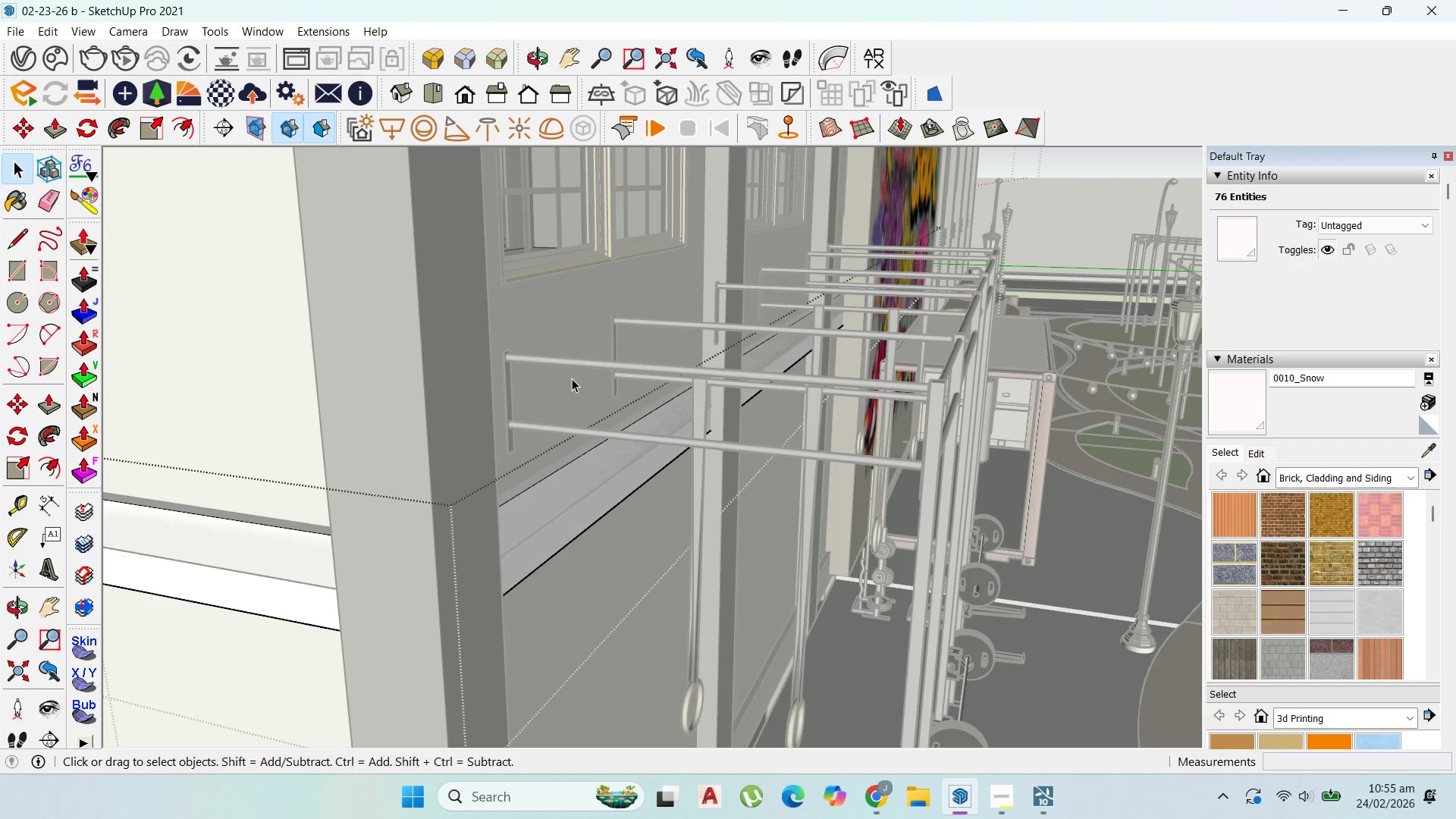 
key(Escape)
 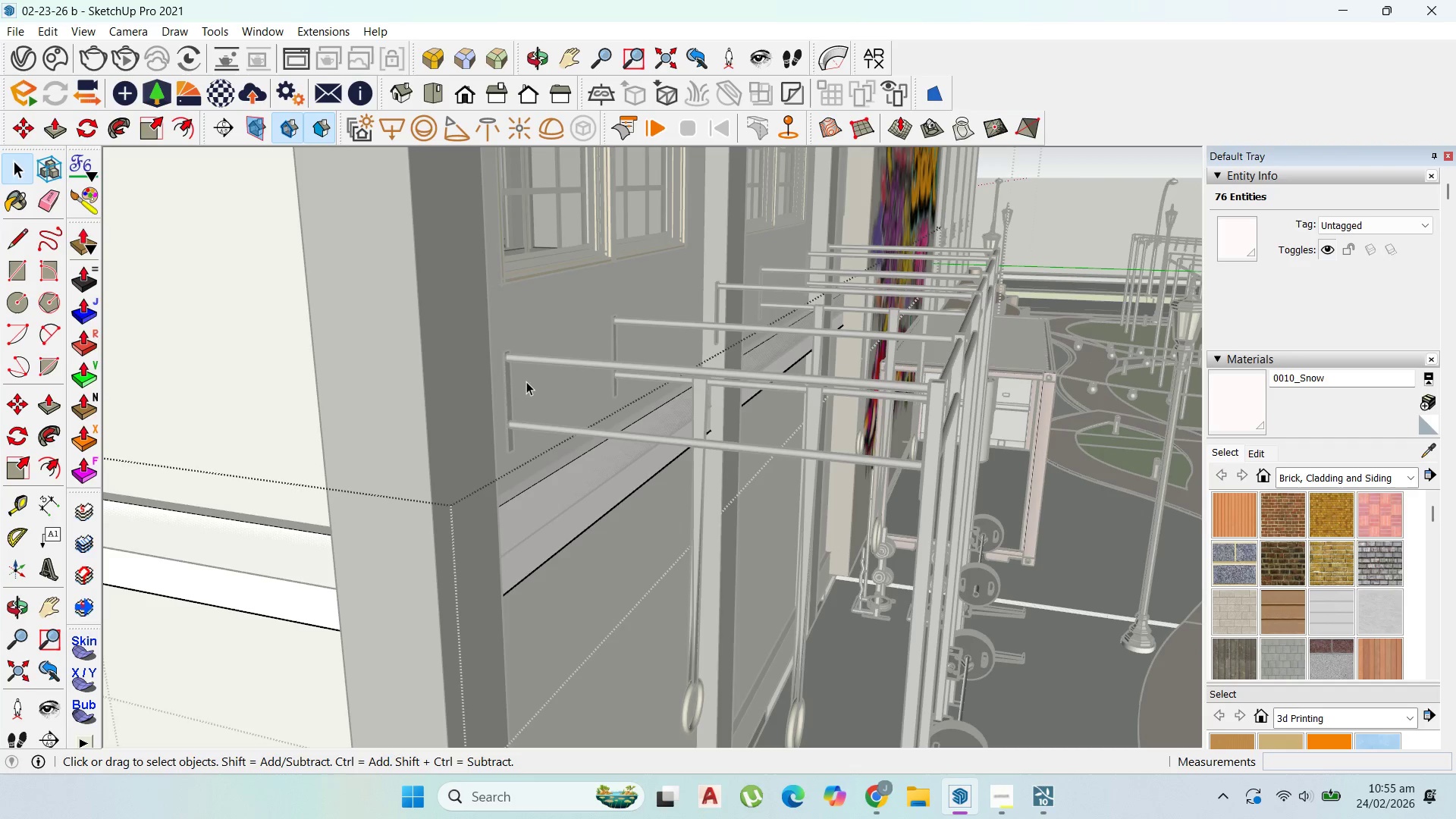 
key(Escape)
 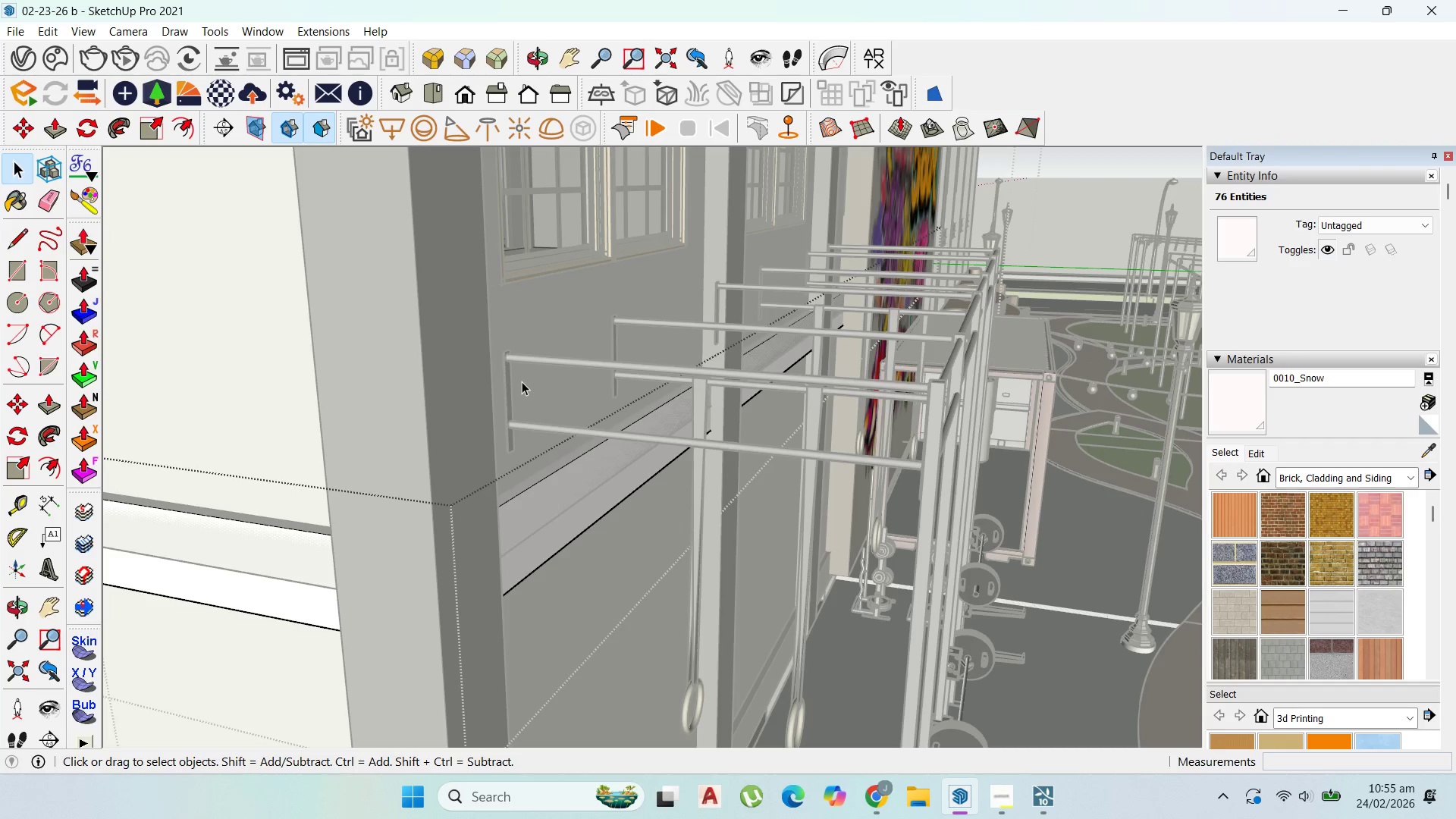 
key(Escape)
 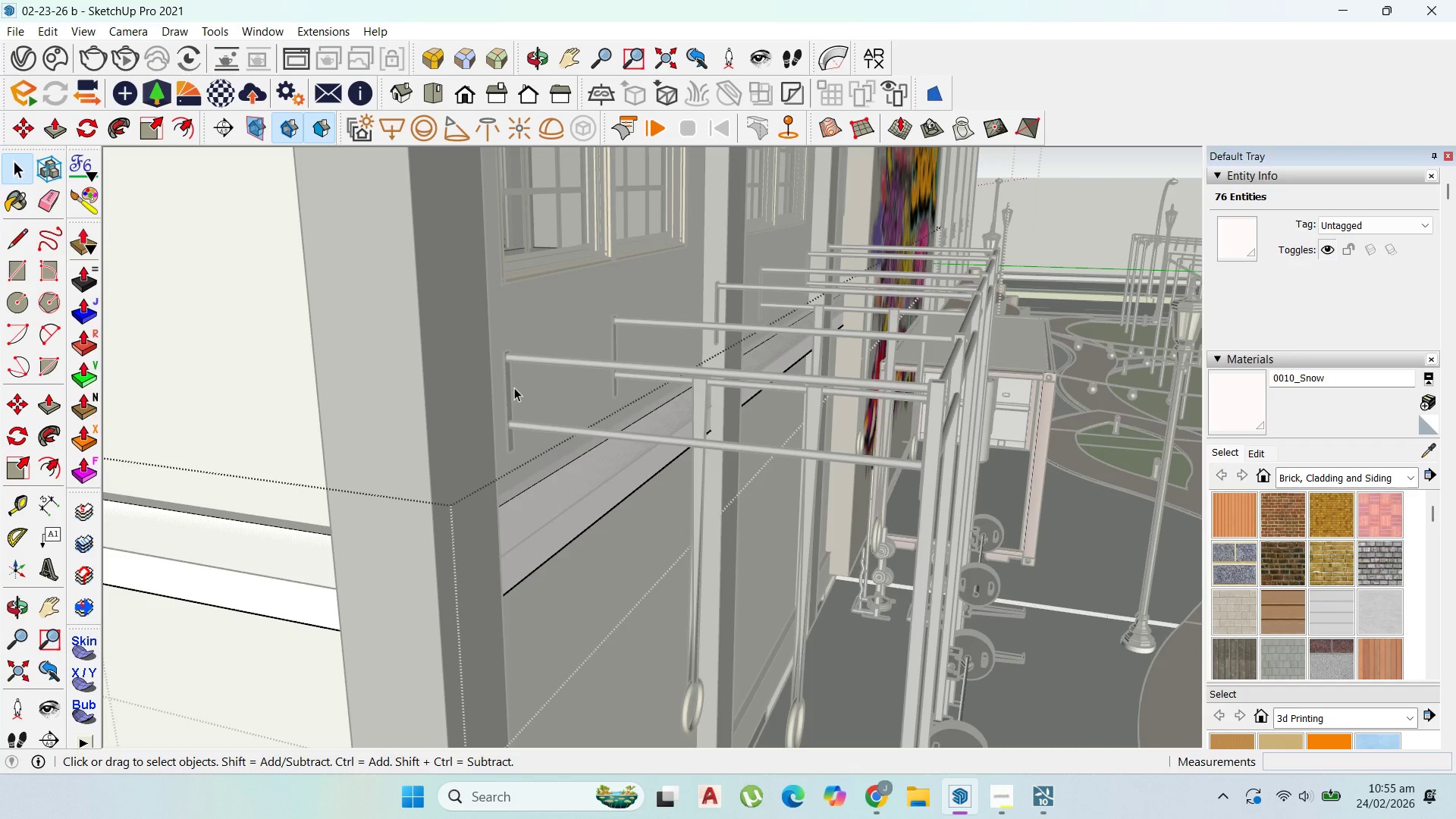 
key(Escape)
 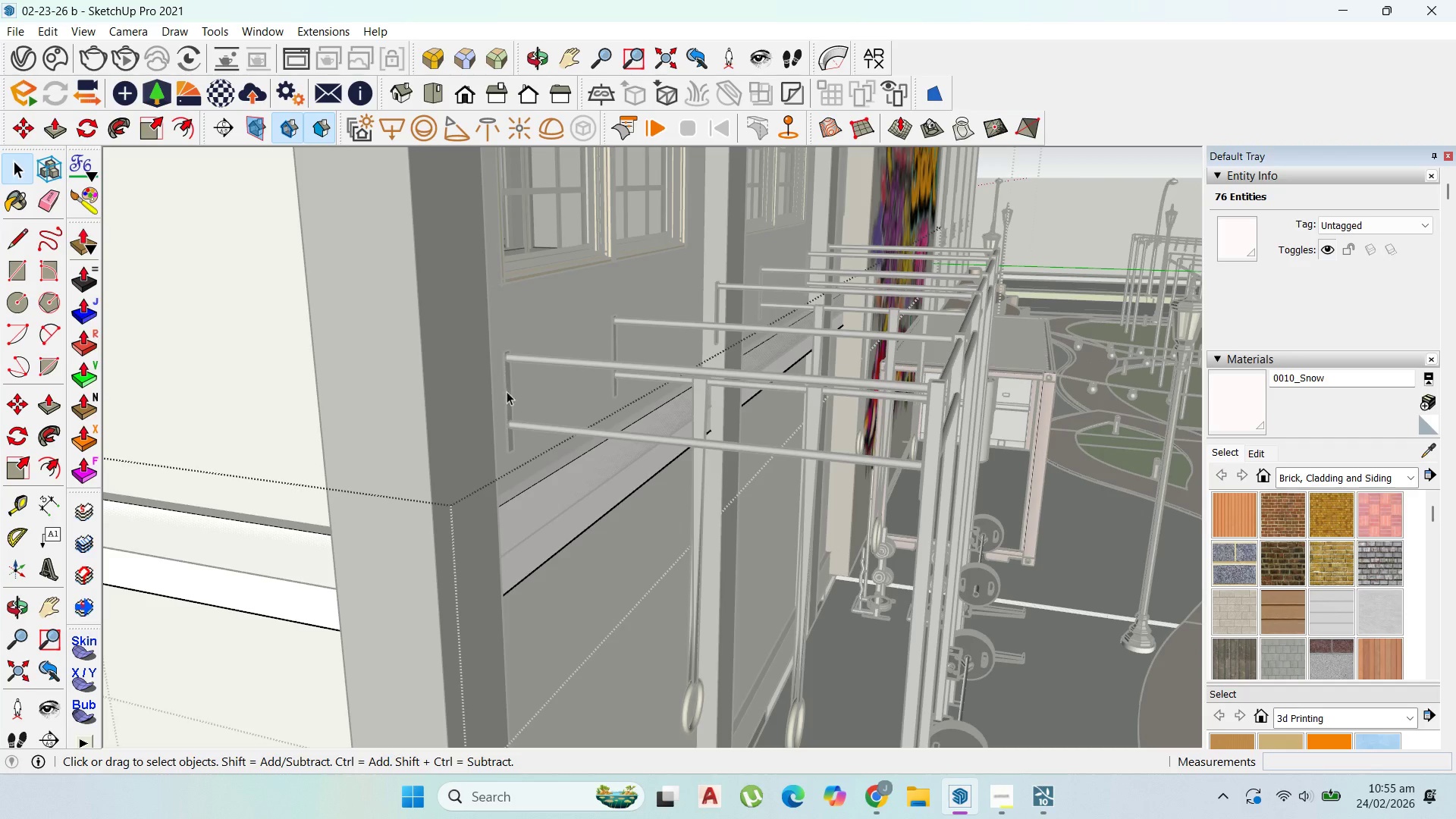 
key(Escape)
 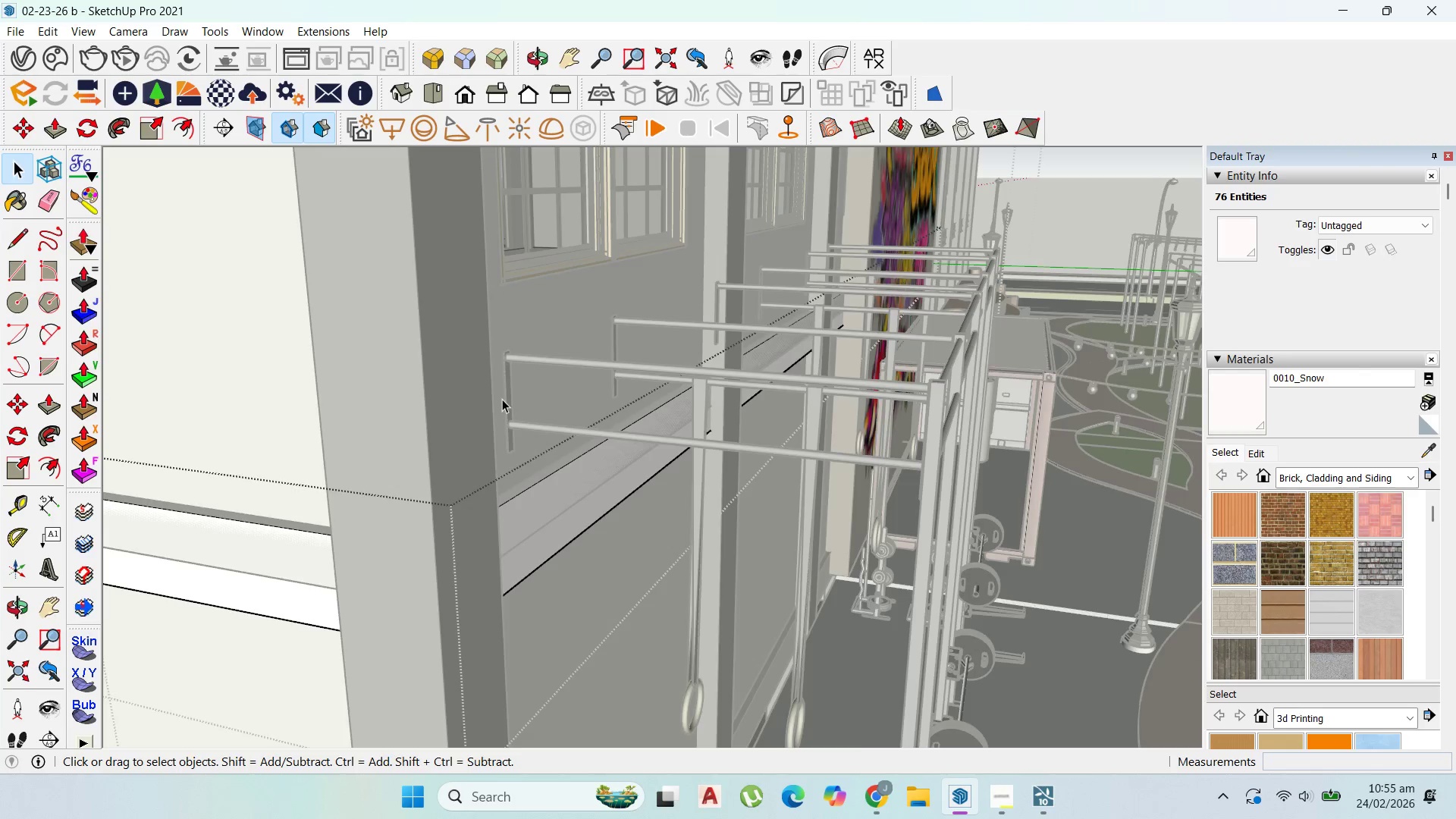 
key(Escape)
 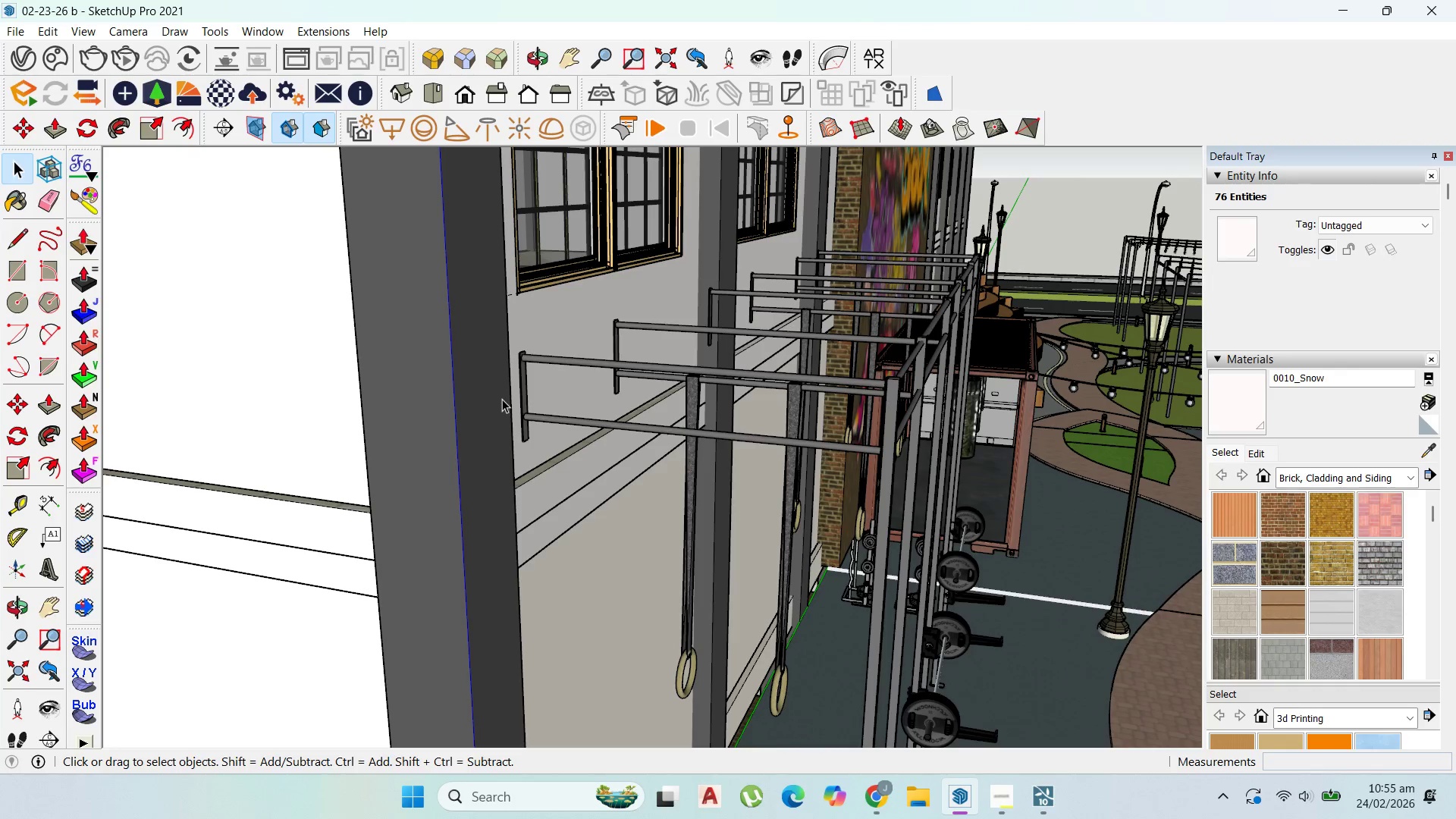 
key(Escape)
 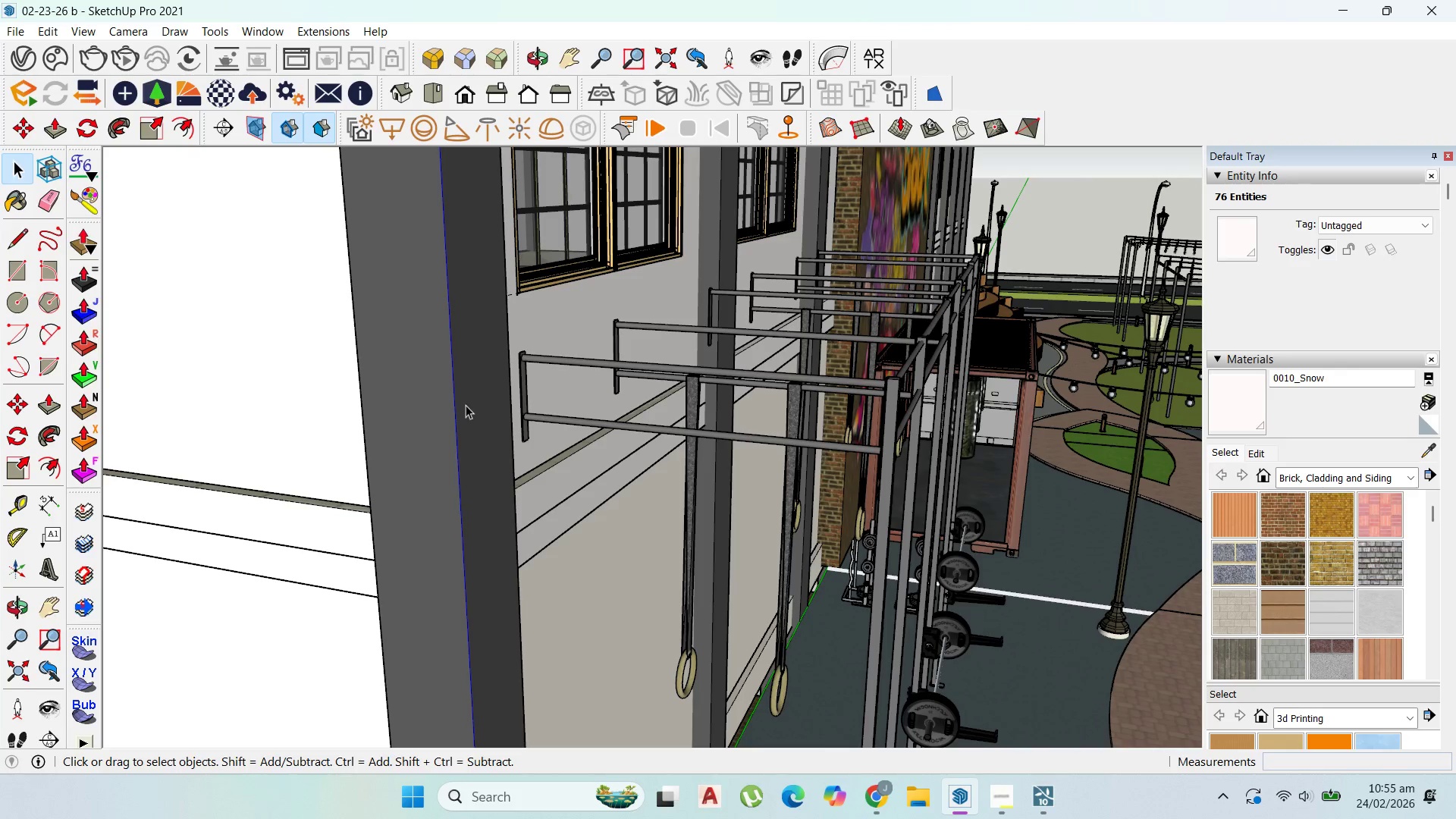 
scroll: coordinate [513, 388], scroll_direction: down, amount: 2.0
 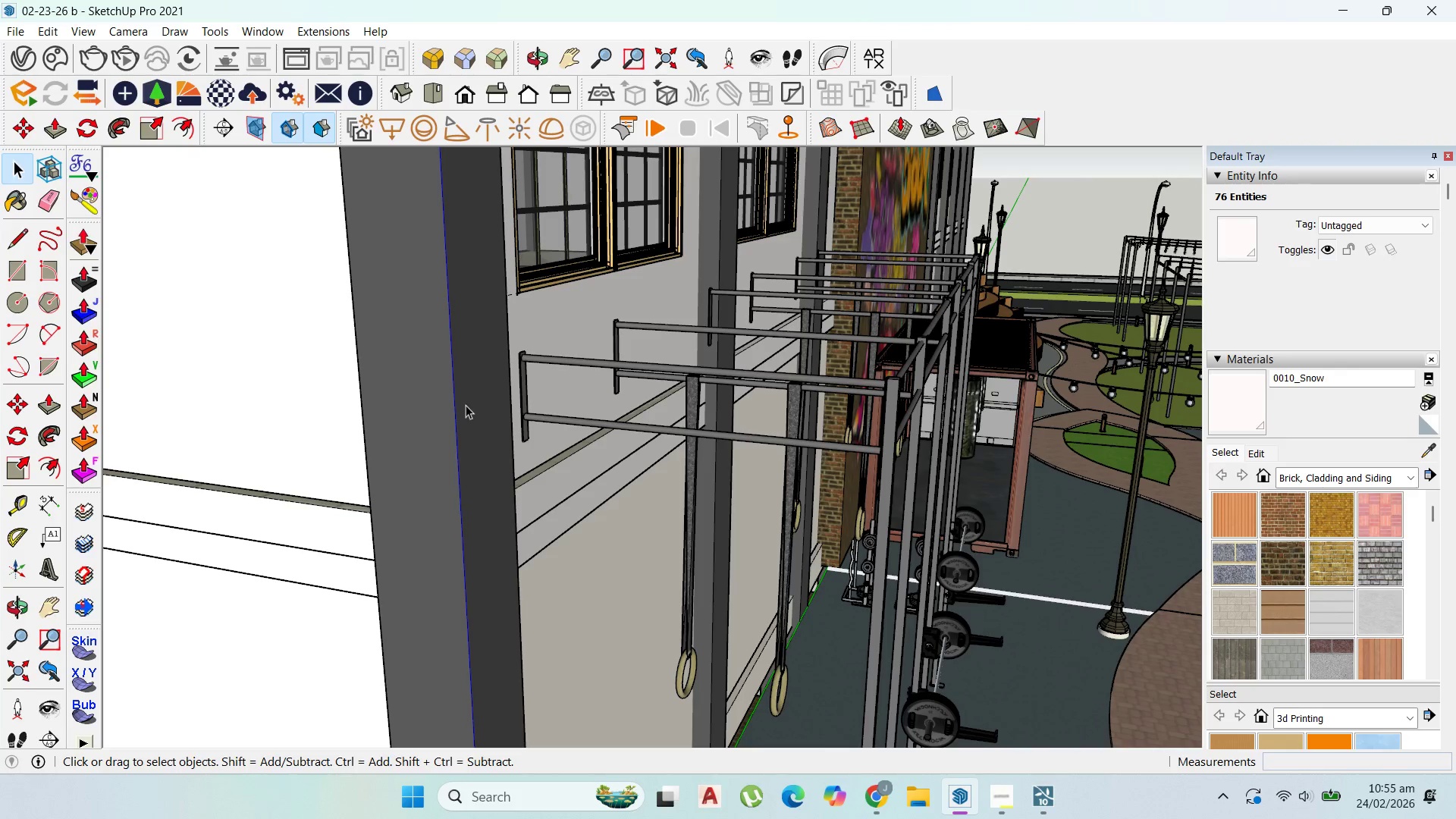 
key(Escape)
 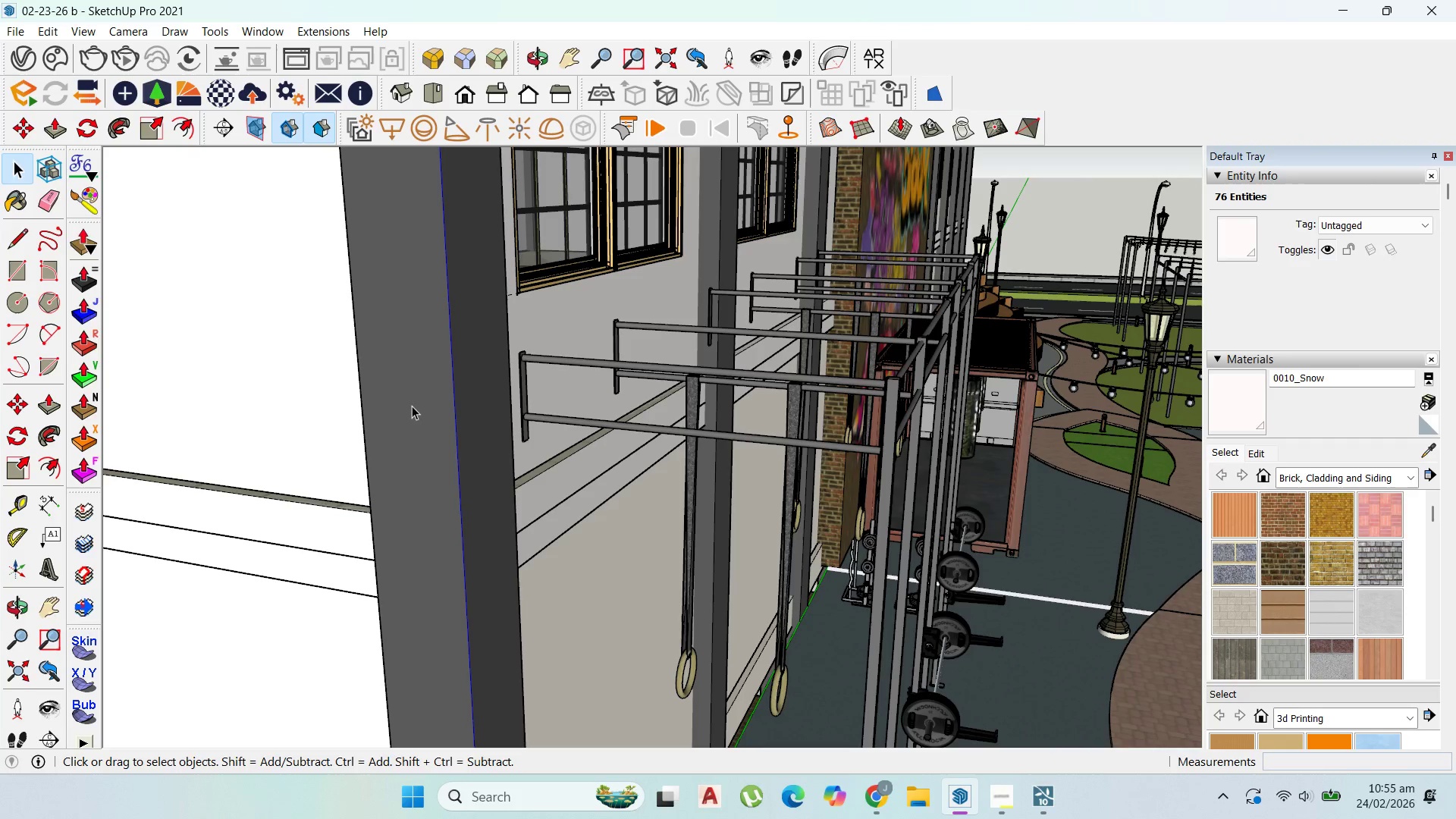 
scroll: coordinate [476, 444], scroll_direction: down, amount: 57.0
 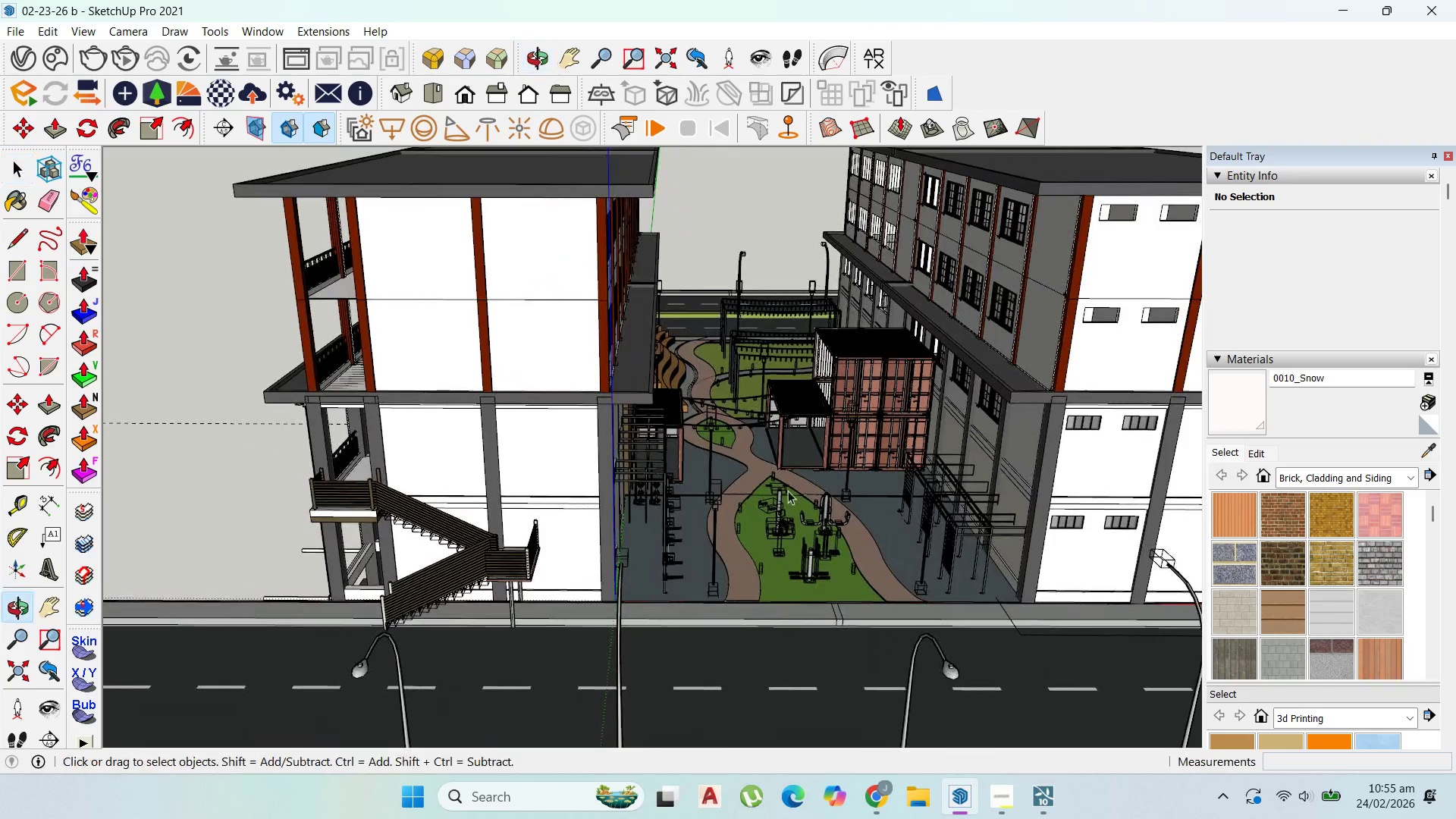 
scroll: coordinate [1020, 464], scroll_direction: up, amount: 13.0
 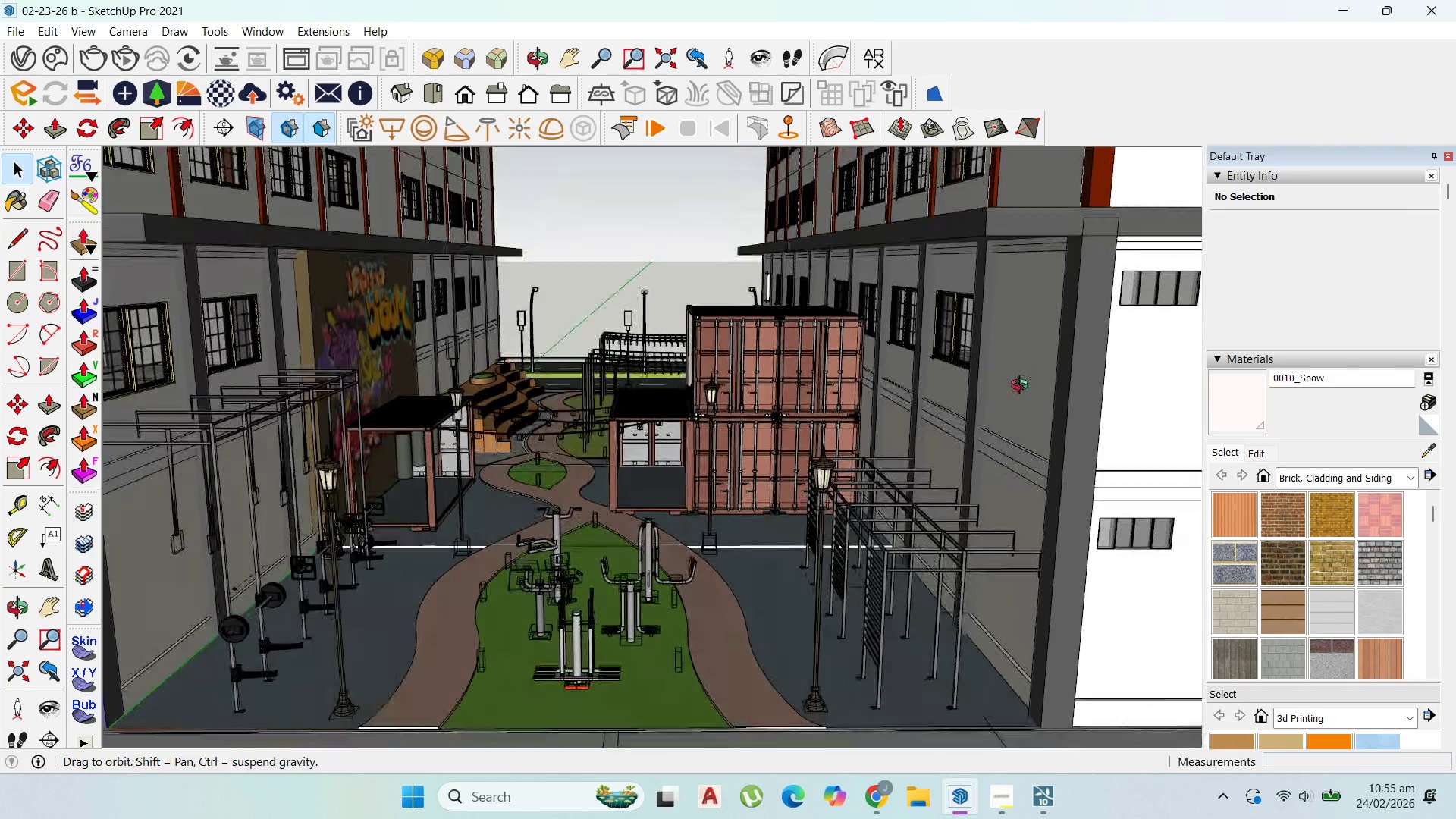 
scroll: coordinate [1010, 485], scroll_direction: down, amount: 6.0
 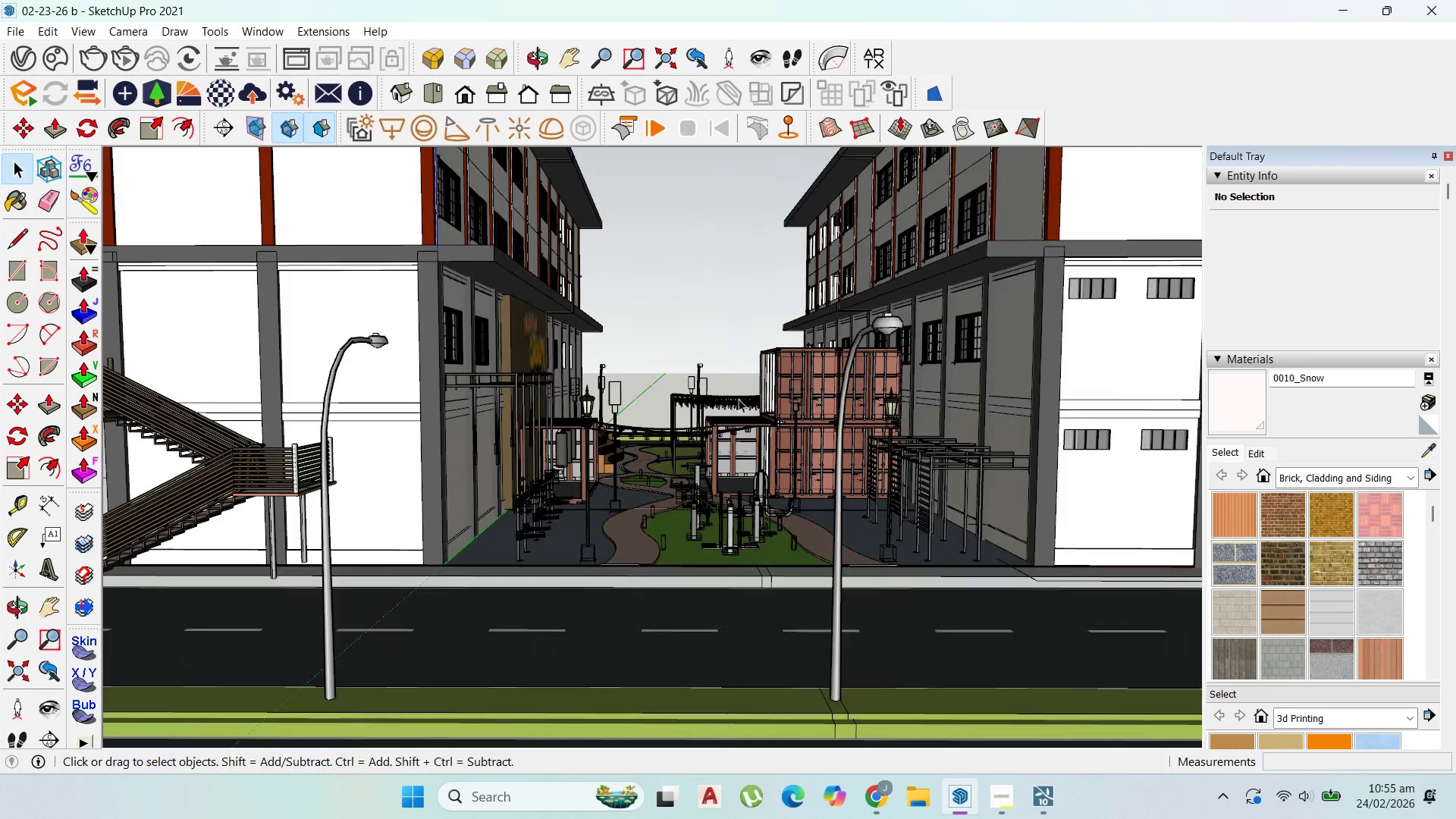 
scroll: coordinate [658, 411], scroll_direction: none, amount: 0.0
 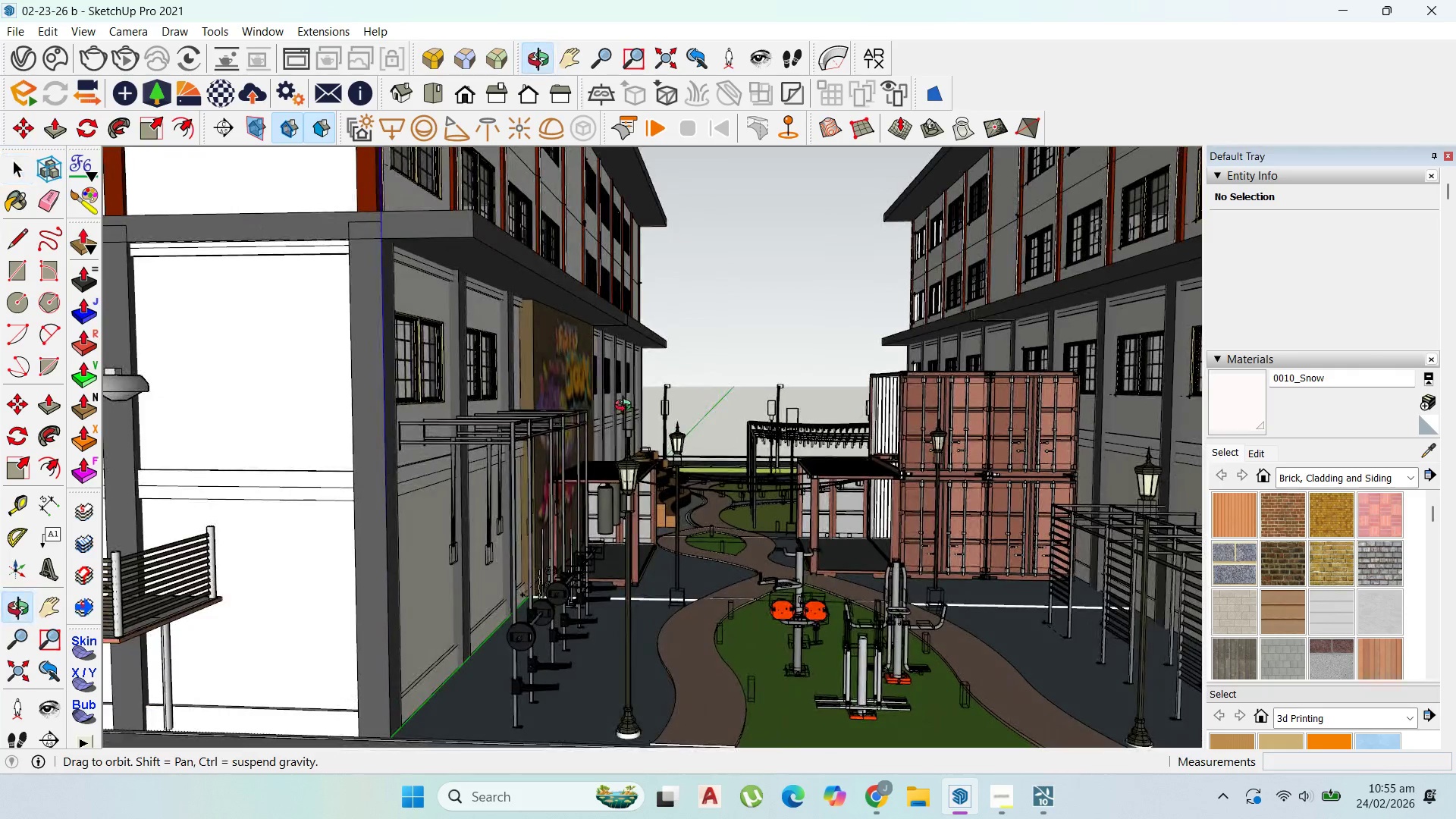 
scroll: coordinate [728, 534], scroll_direction: up, amount: 2.0
 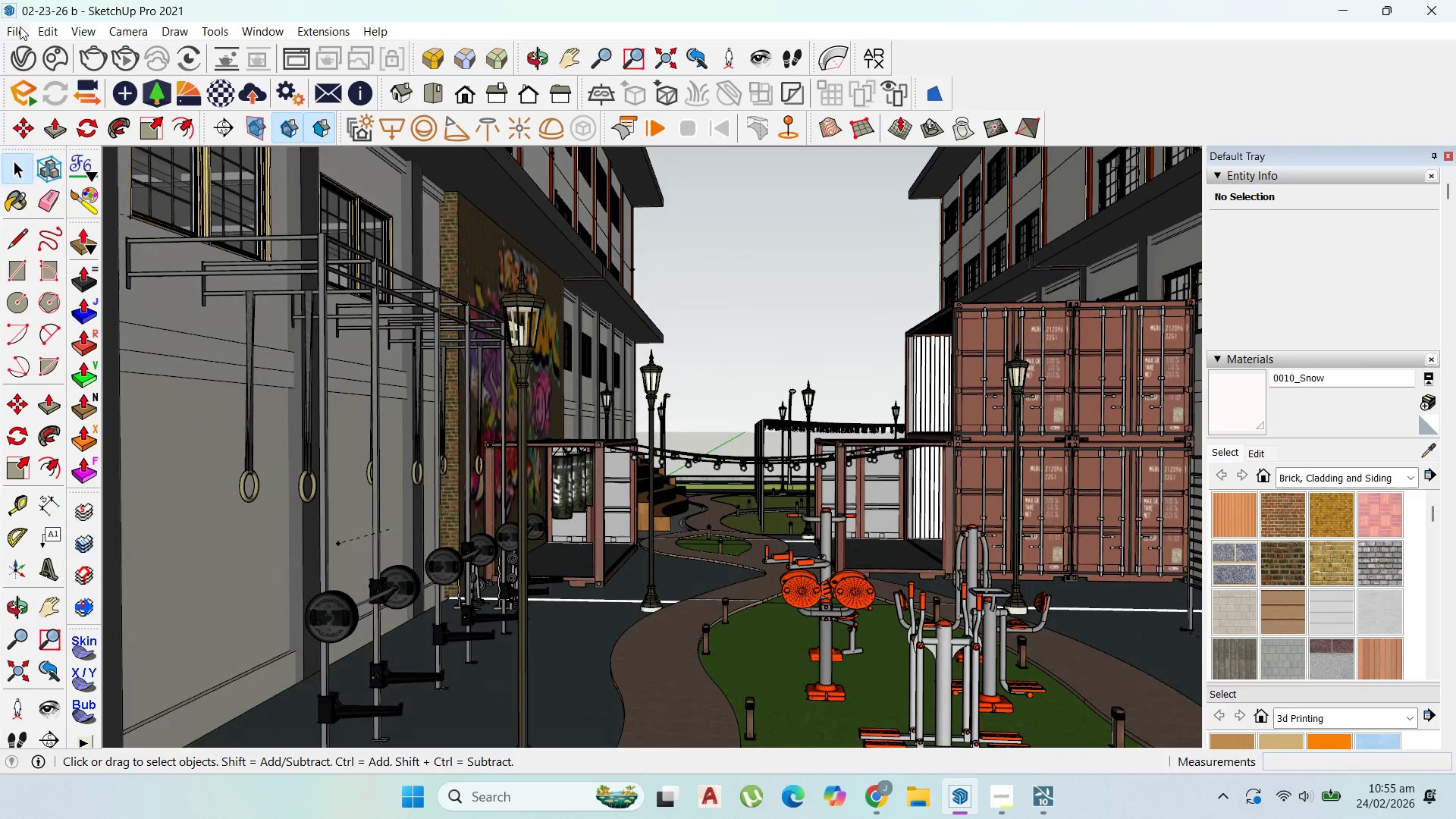 
left_click([19, 28])
 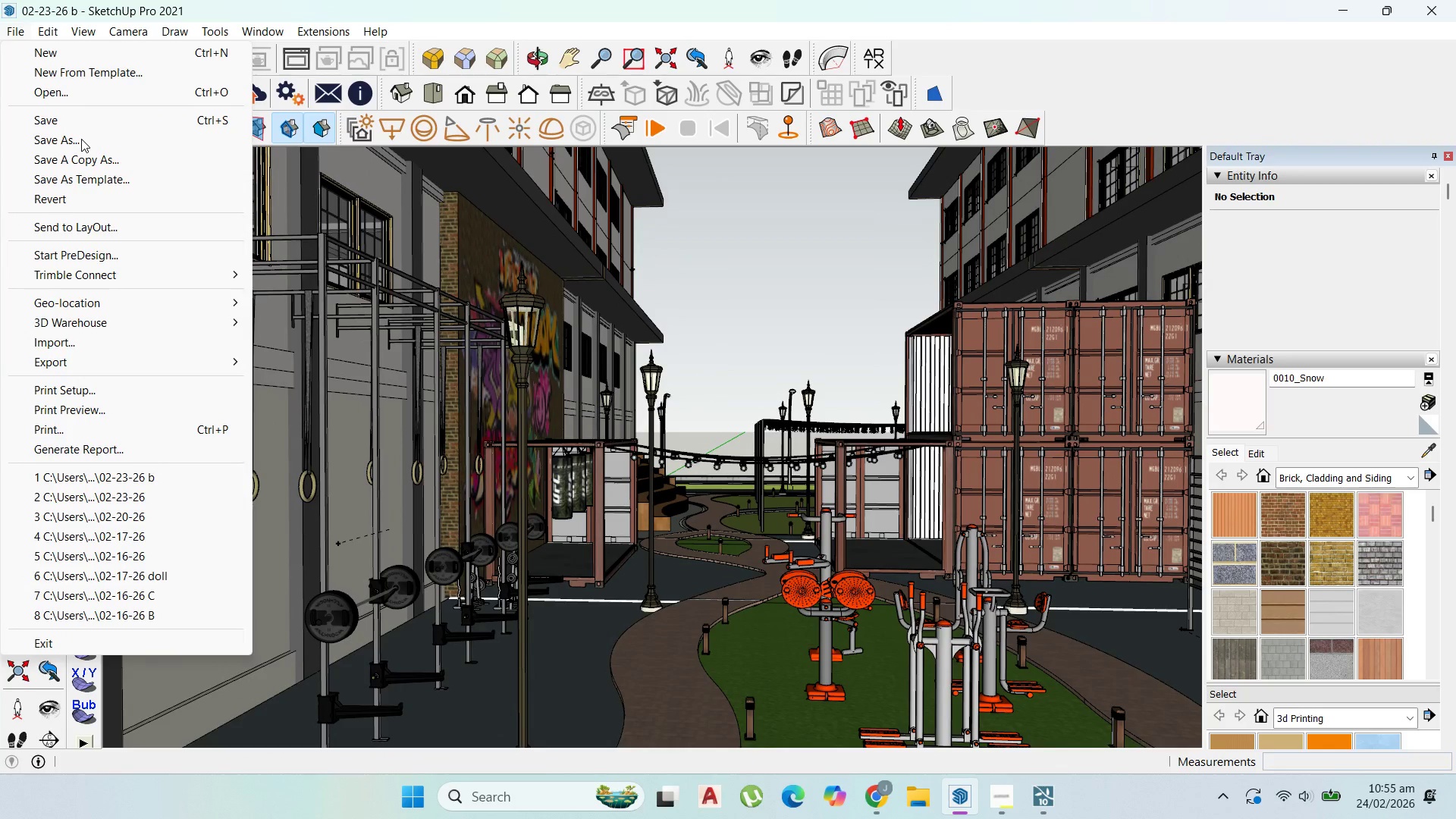 
left_click([81, 139])
 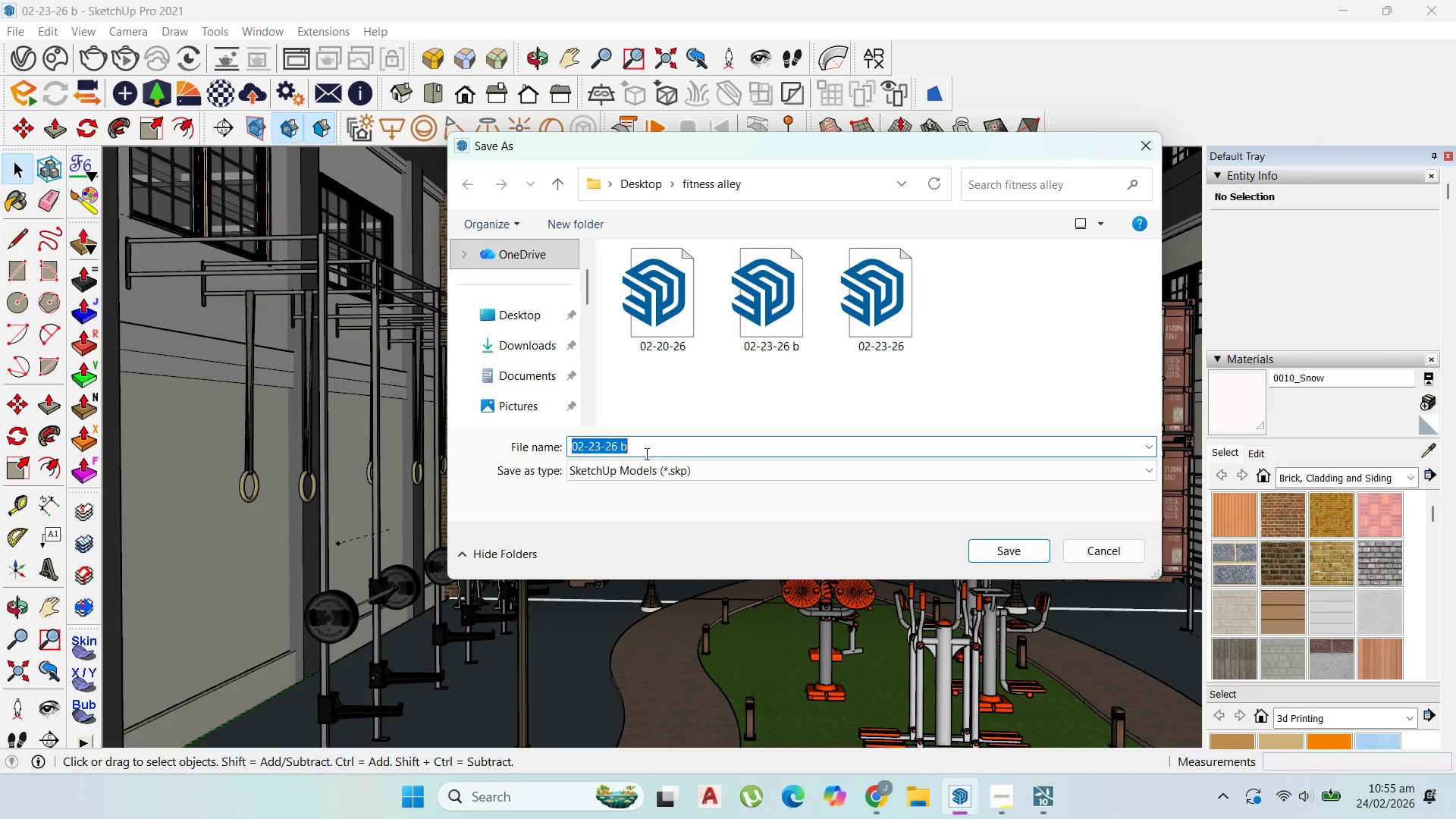 
left_click([657, 474])
 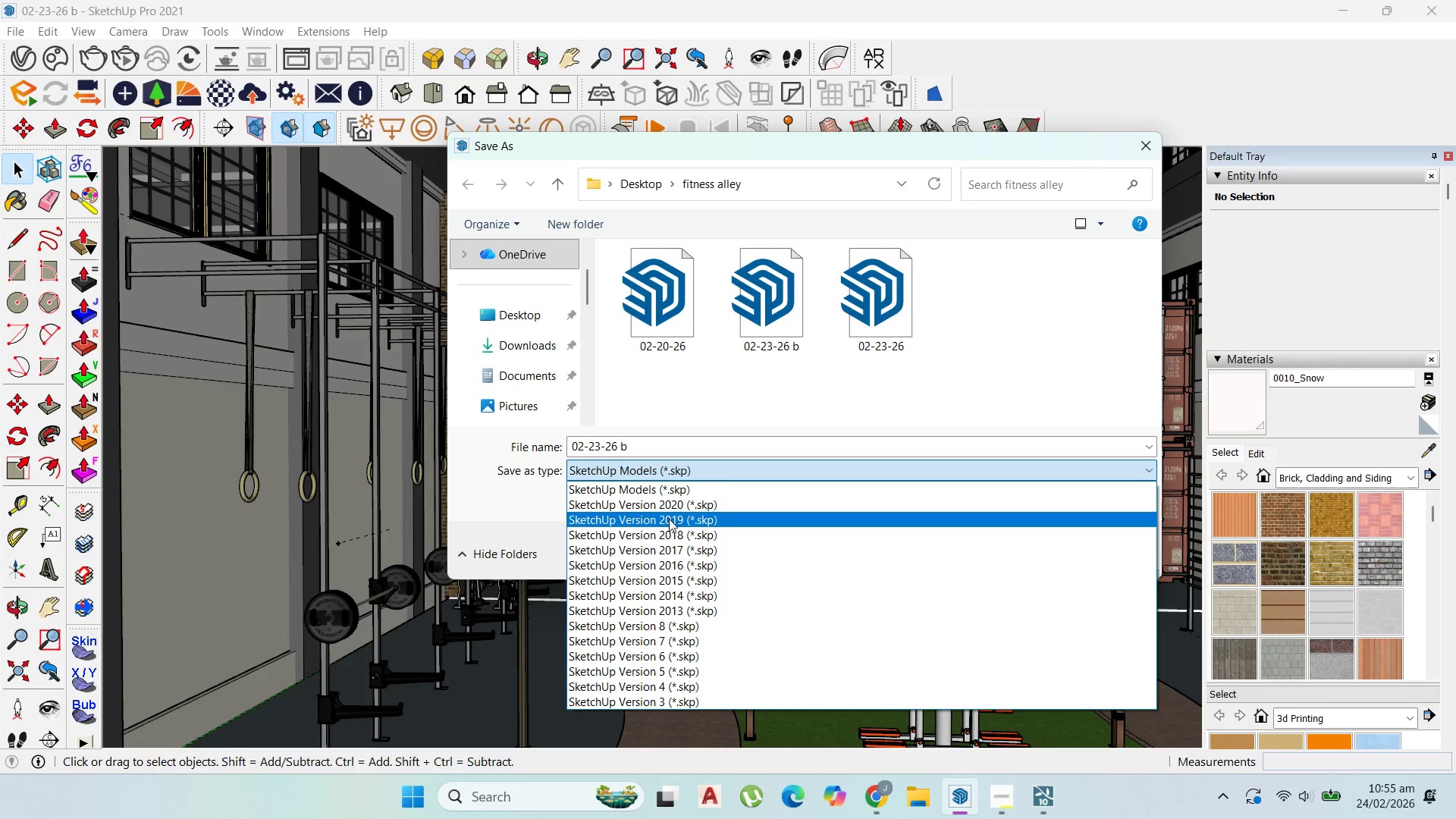 
left_click([669, 517])
 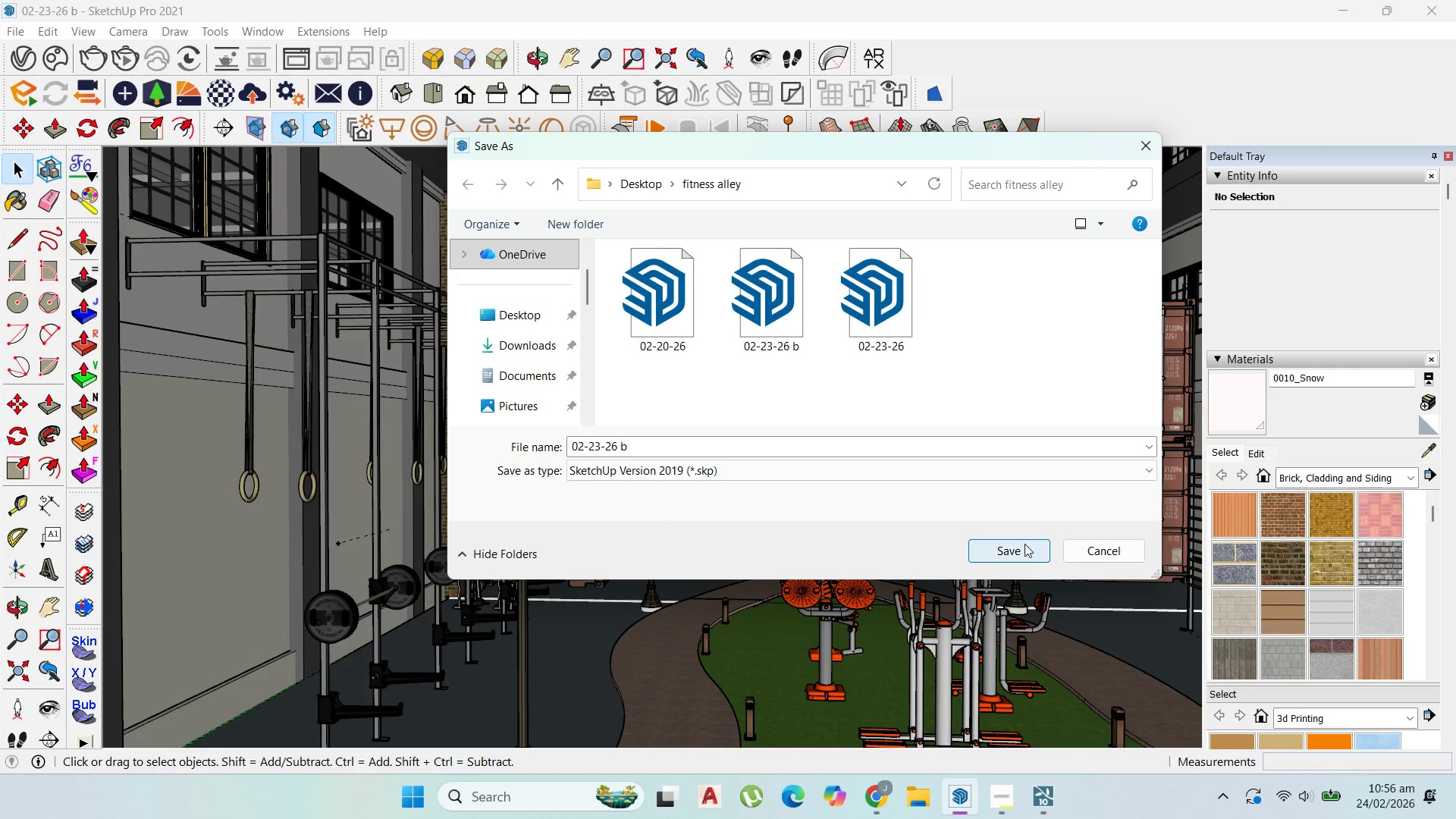 
double_click([1025, 544])
 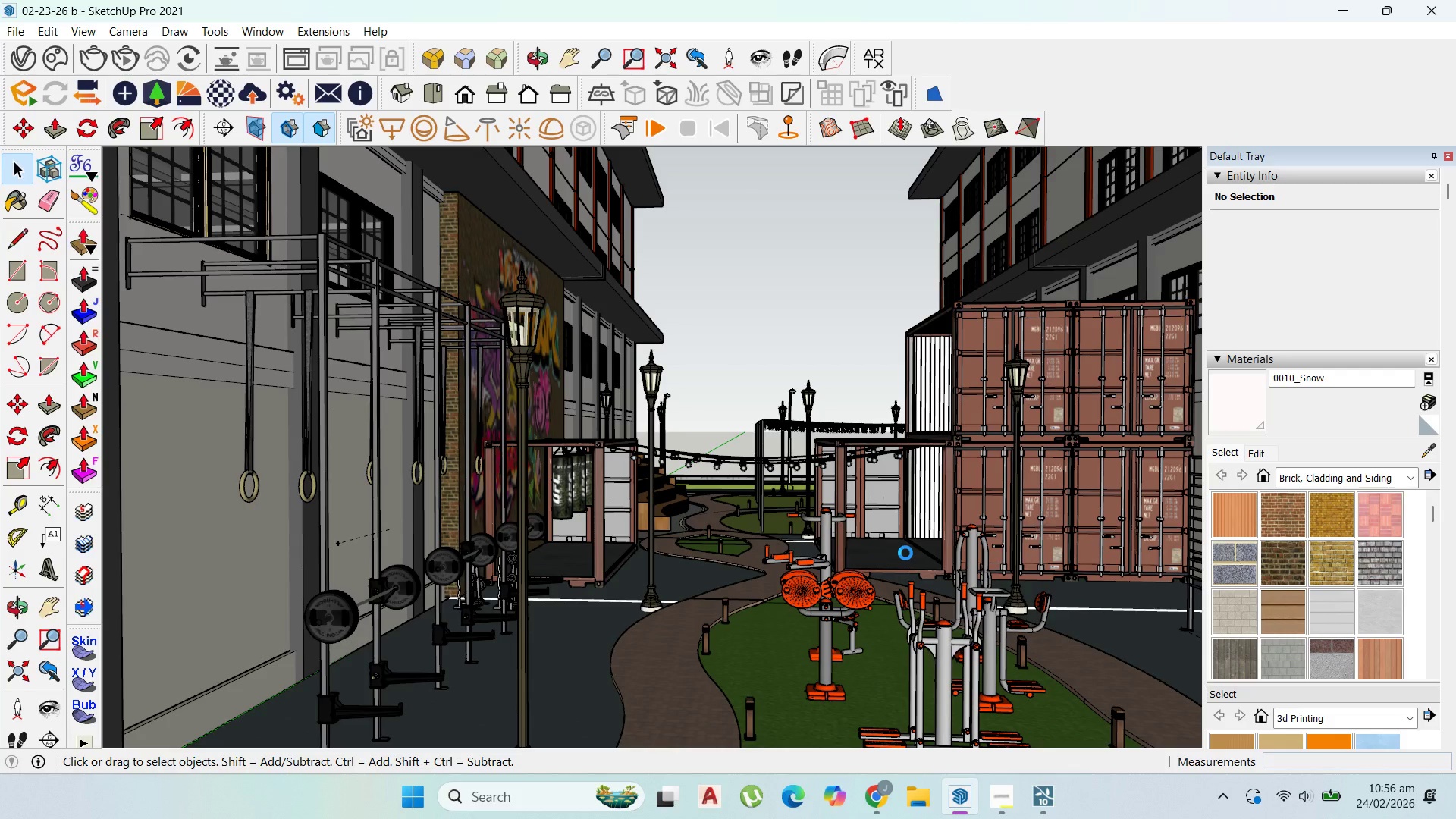 
wait(16.64)
 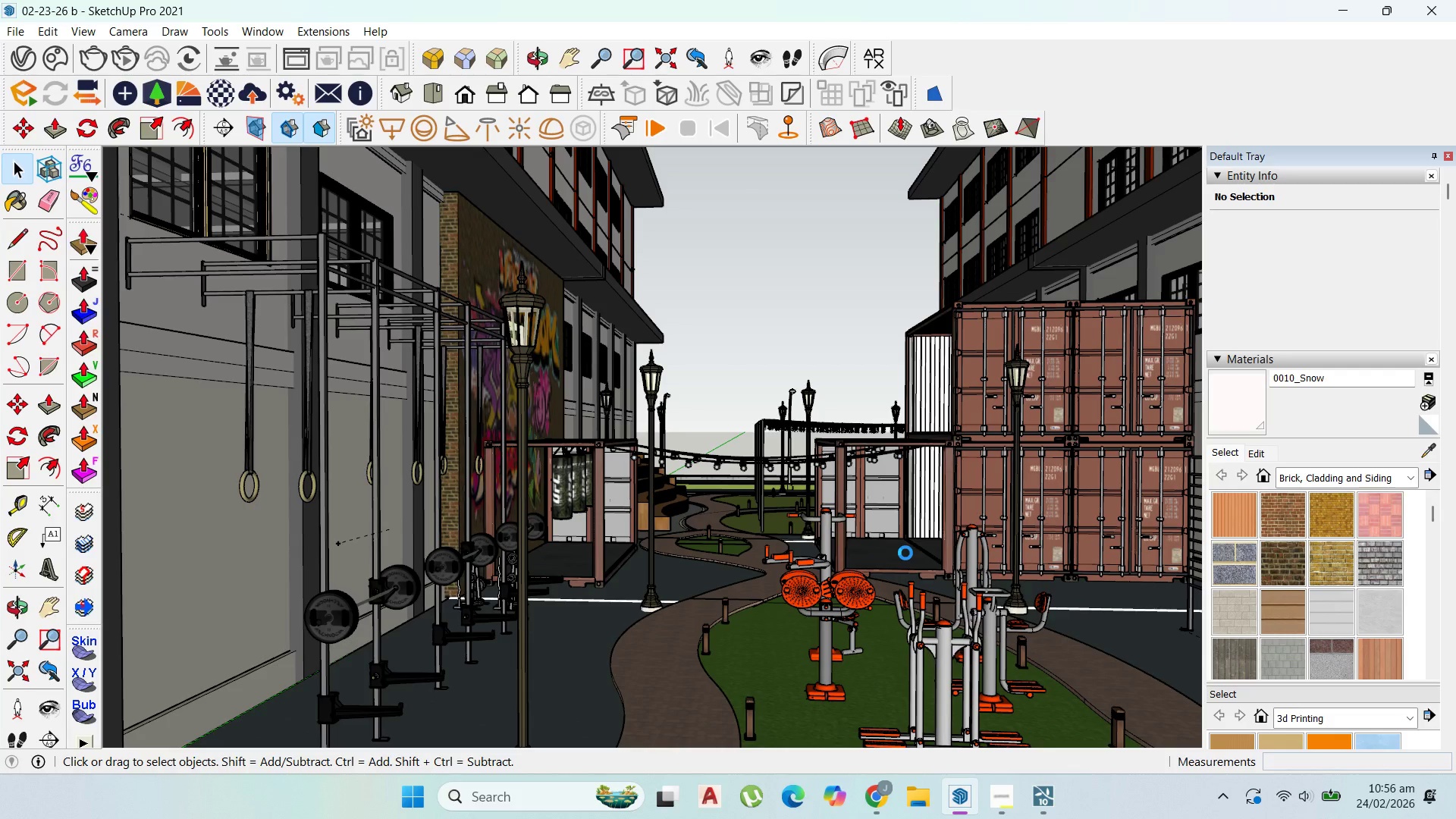 
left_click([1047, 798])
 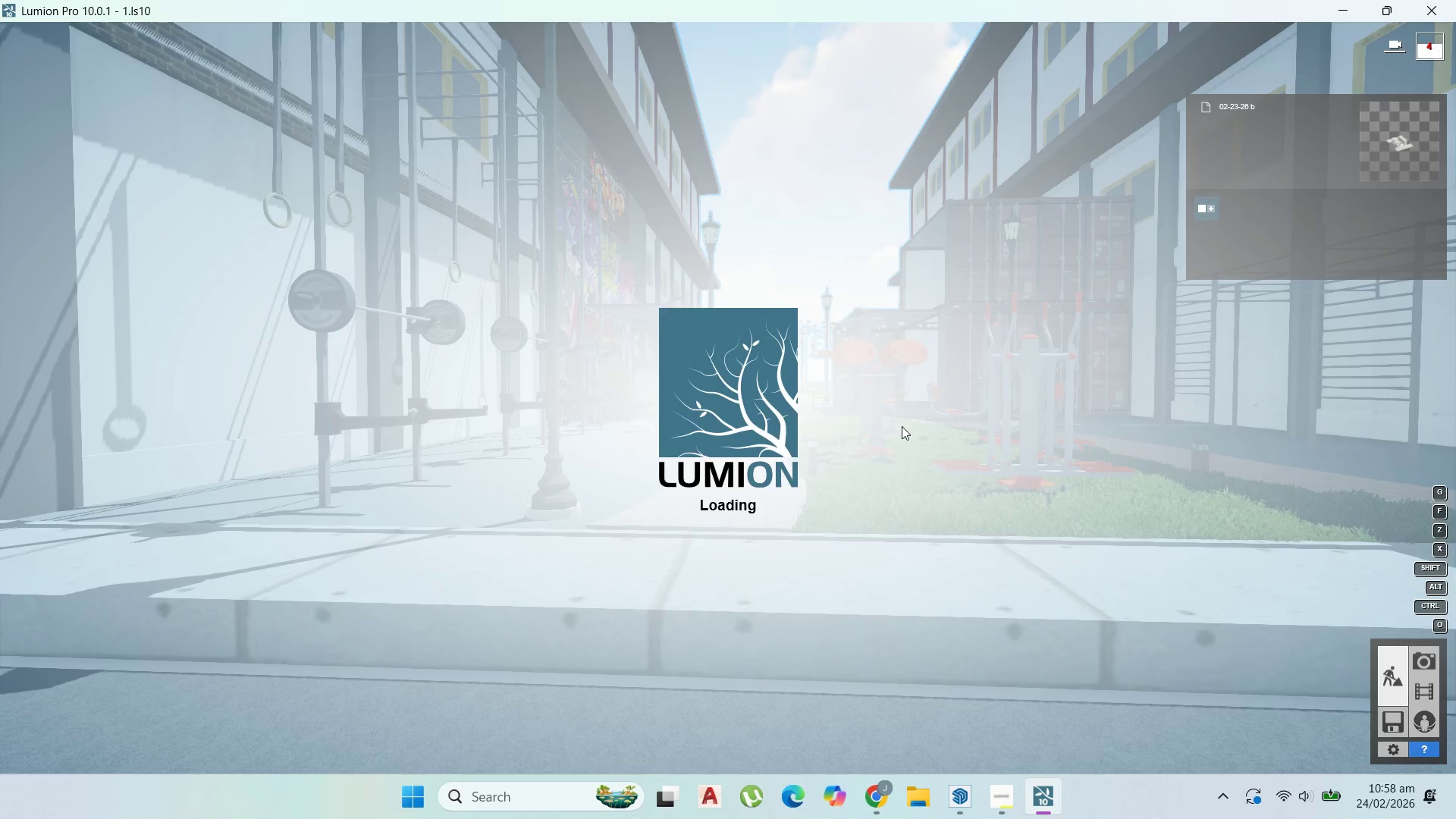 
wait(107.8)
 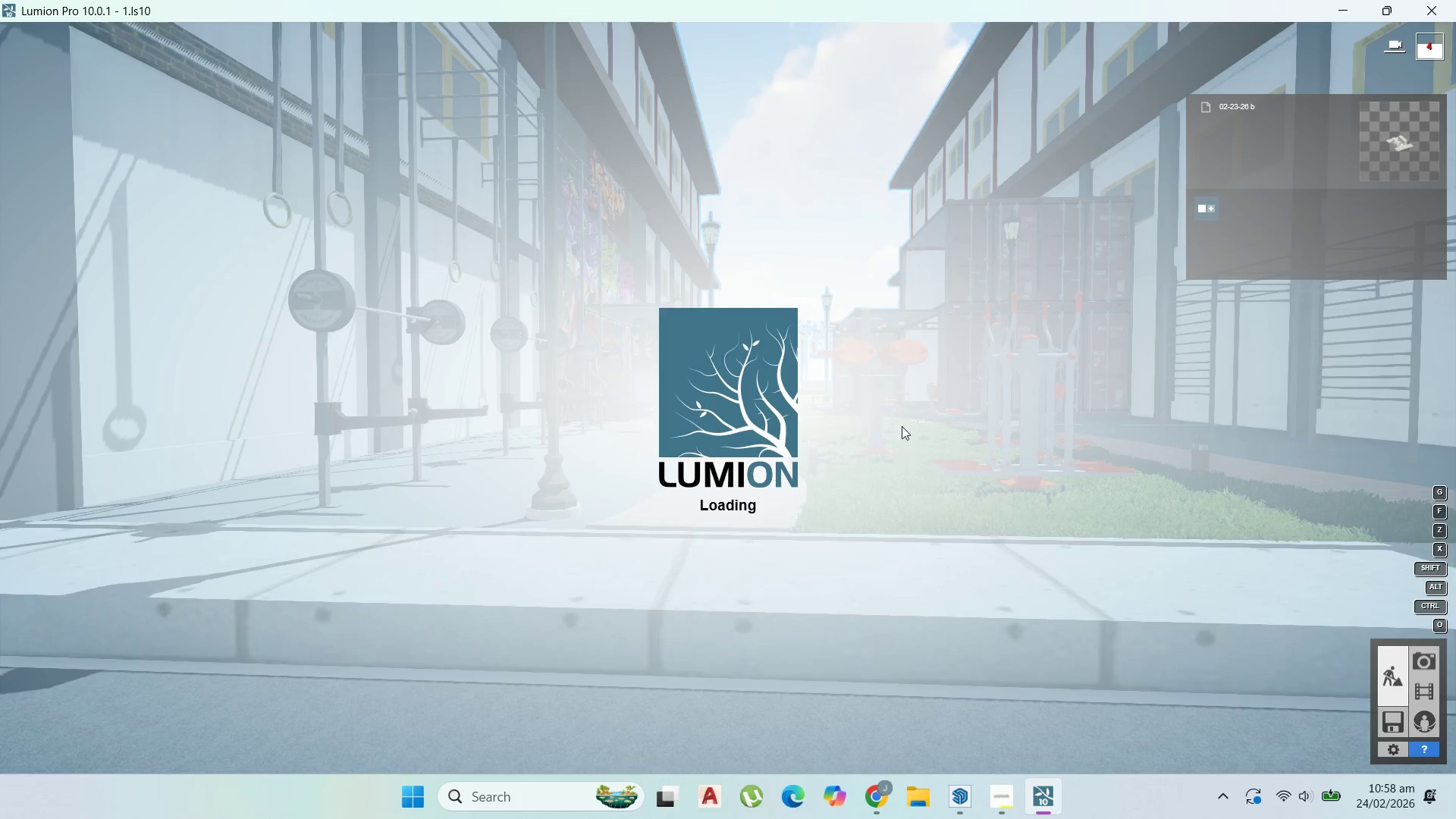 
scroll: coordinate [758, 345], scroll_direction: up, amount: 2.0
 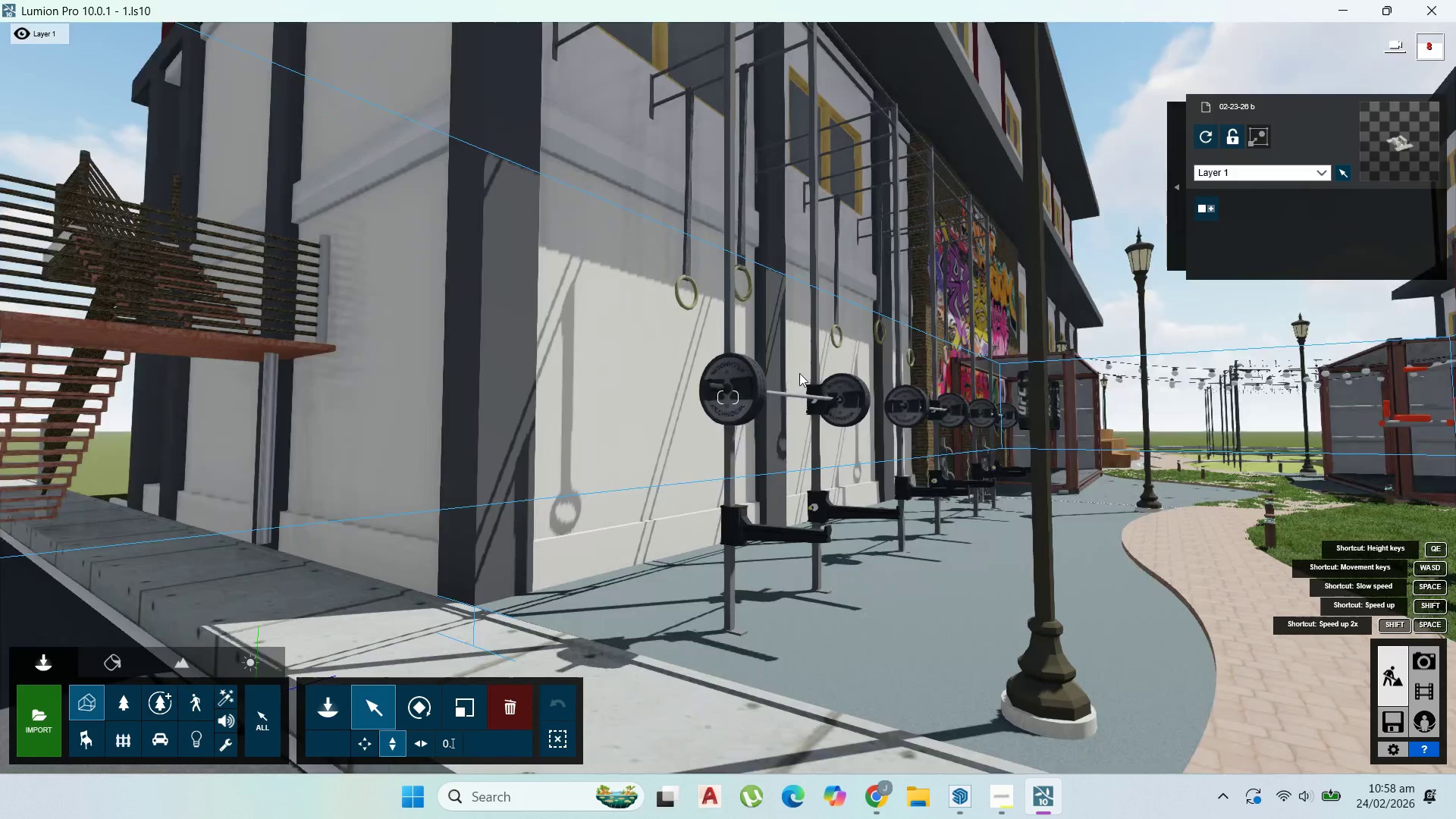 
scroll: coordinate [788, 353], scroll_direction: down, amount: 6.0
 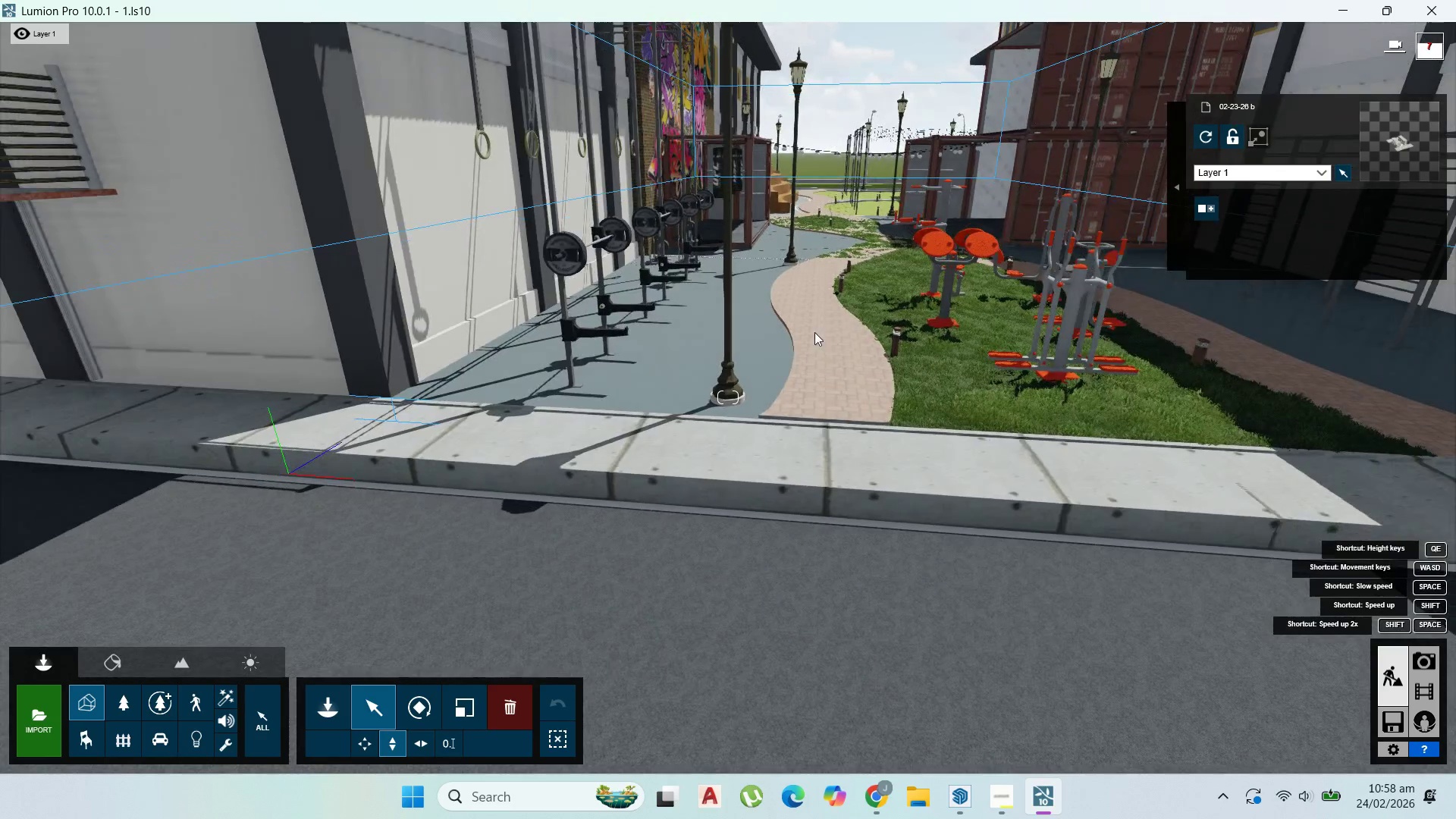 
scroll: coordinate [859, 315], scroll_direction: up, amount: 1.0
 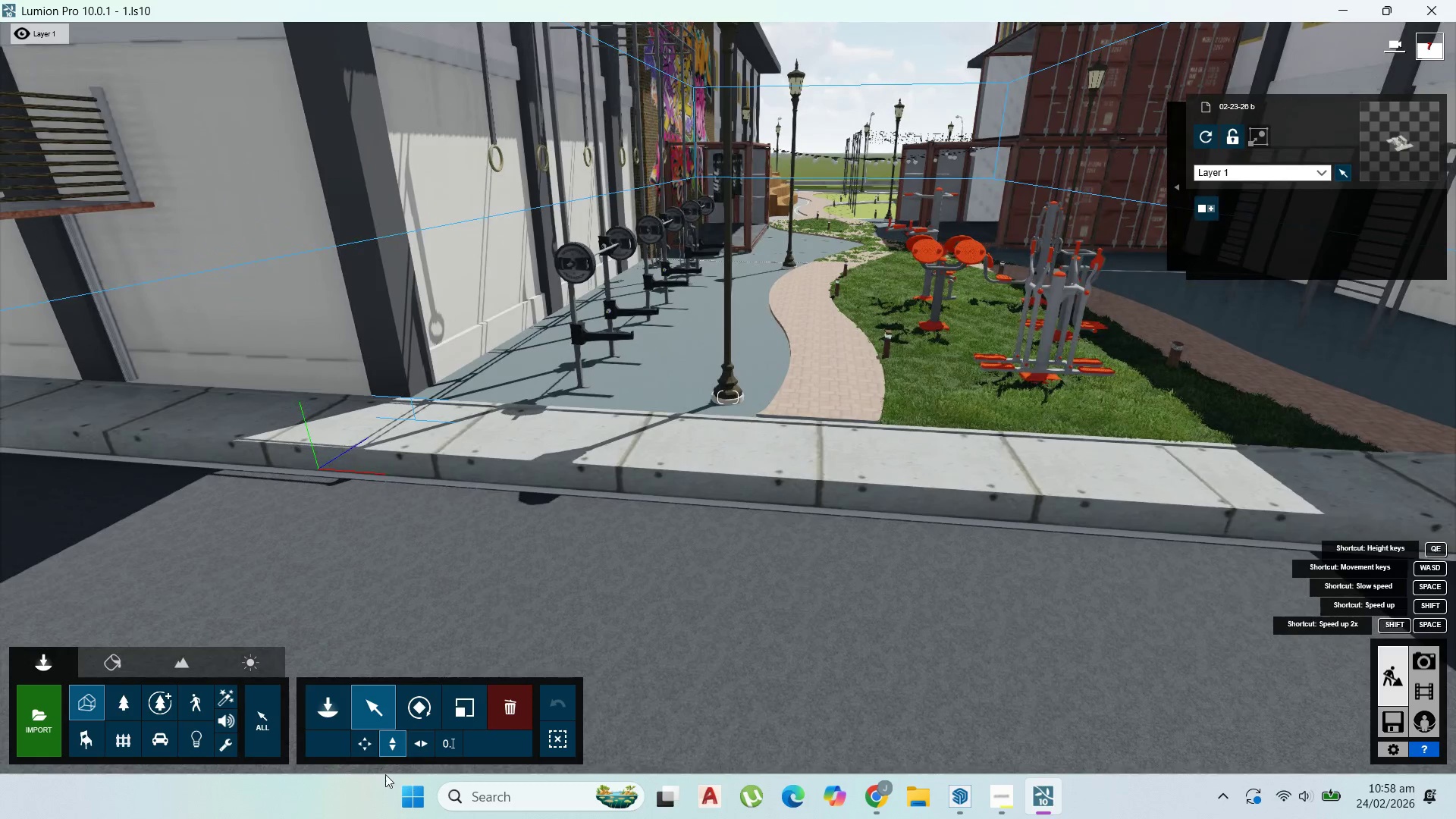 
left_click([361, 701])
 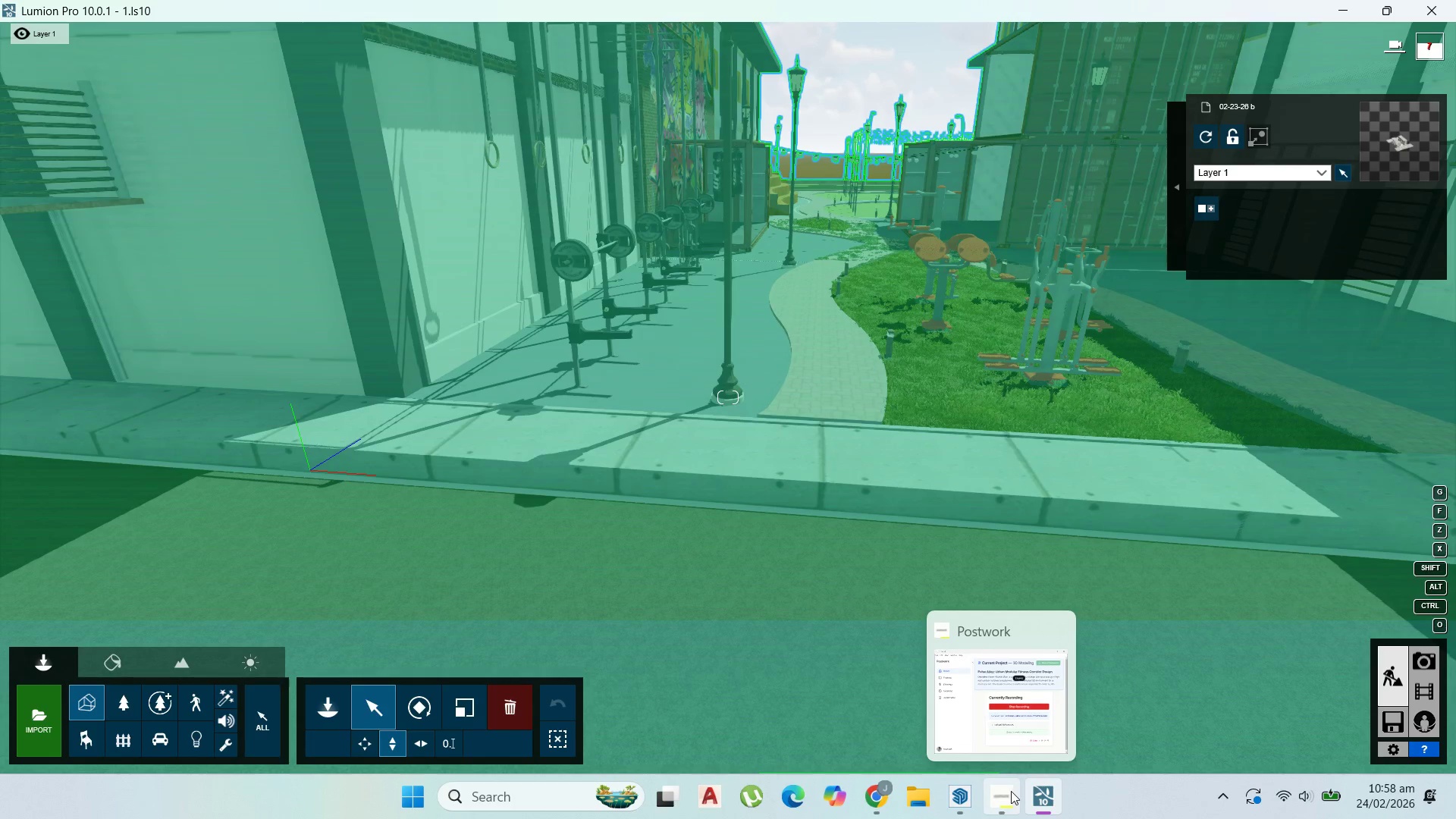 
left_click([976, 791])
 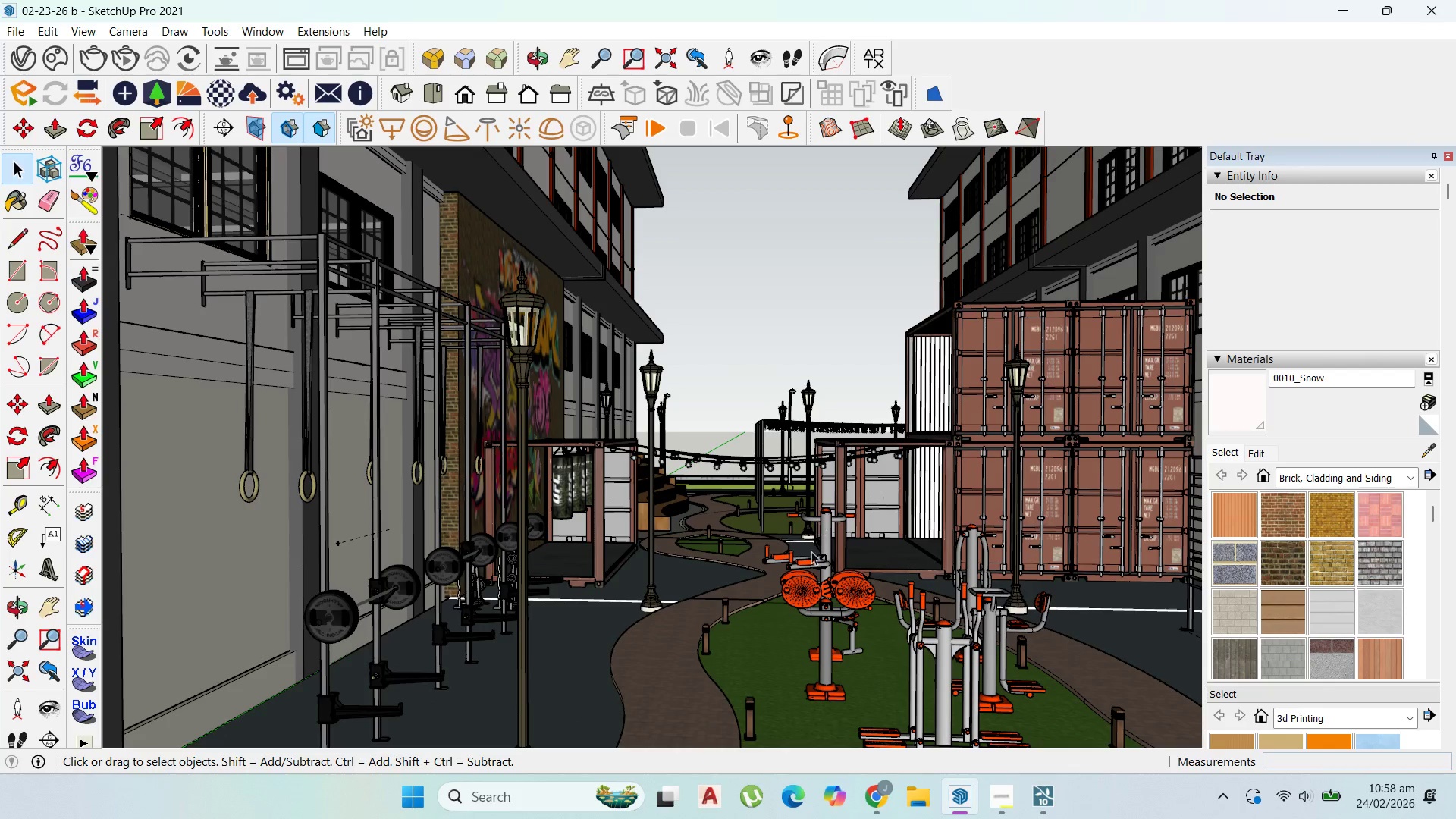 
left_click([740, 570])
 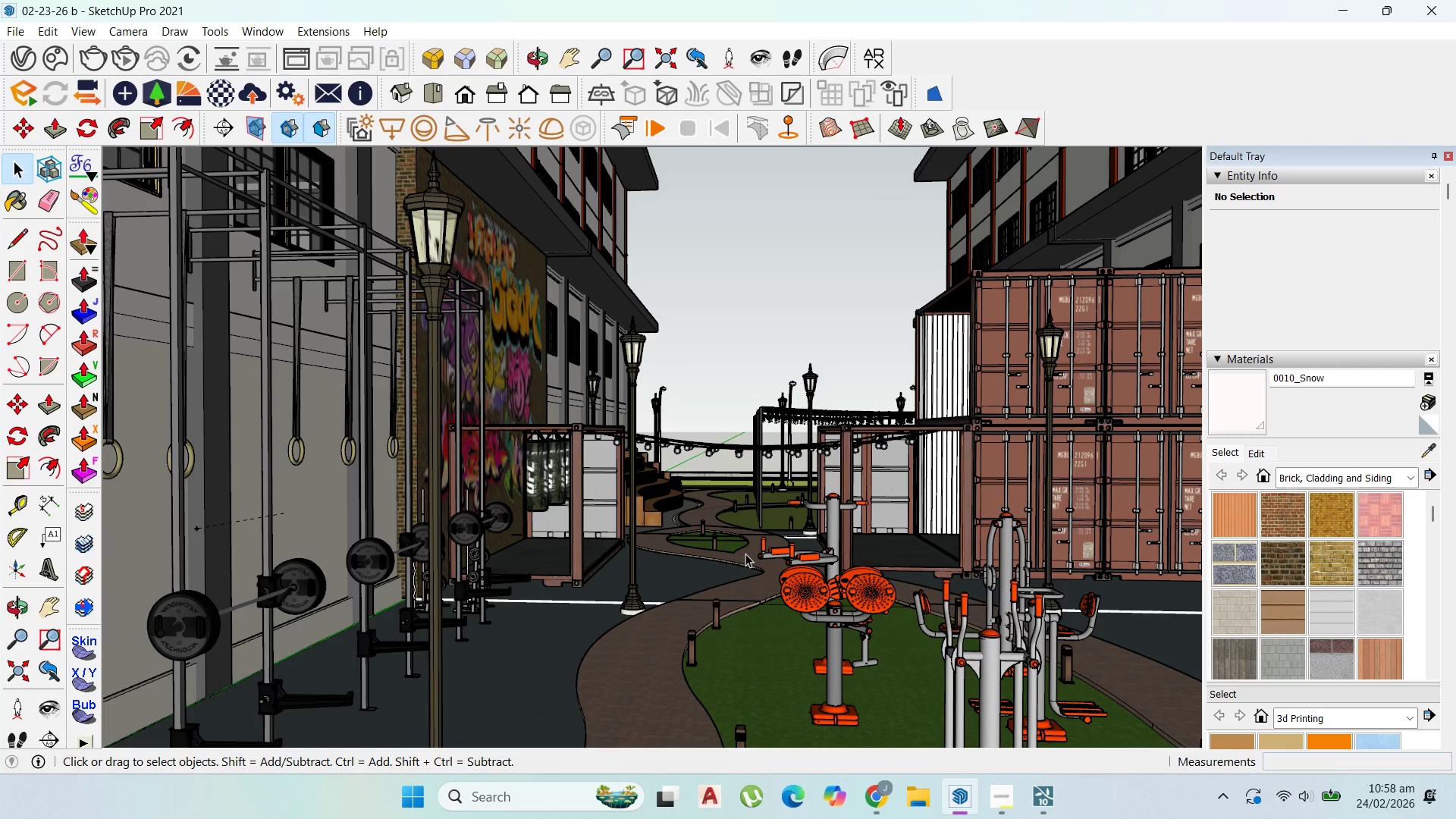 
scroll: coordinate [704, 576], scroll_direction: up, amount: 94.0
 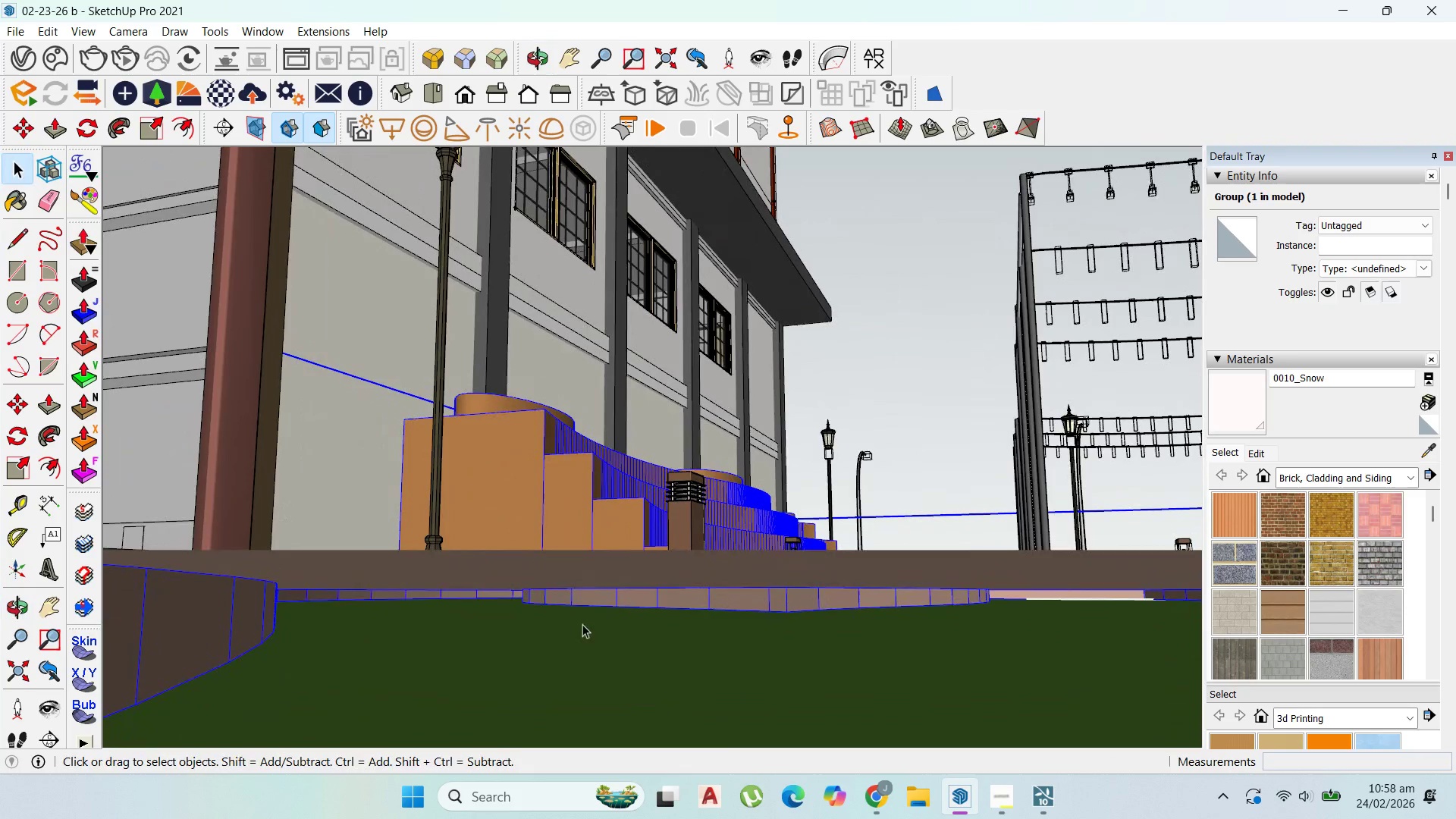 
double_click([579, 645])
 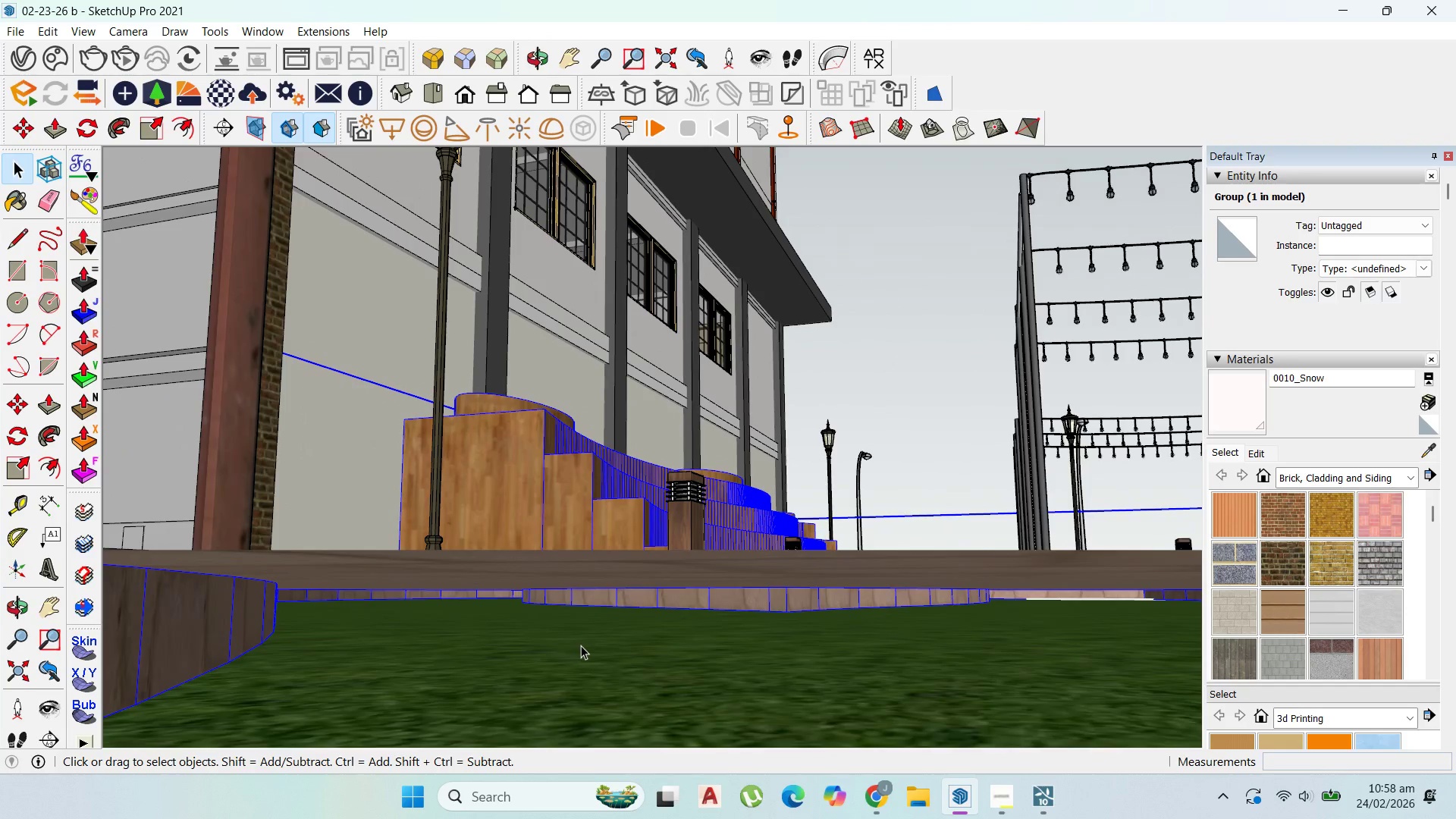 
triple_click([581, 645])
 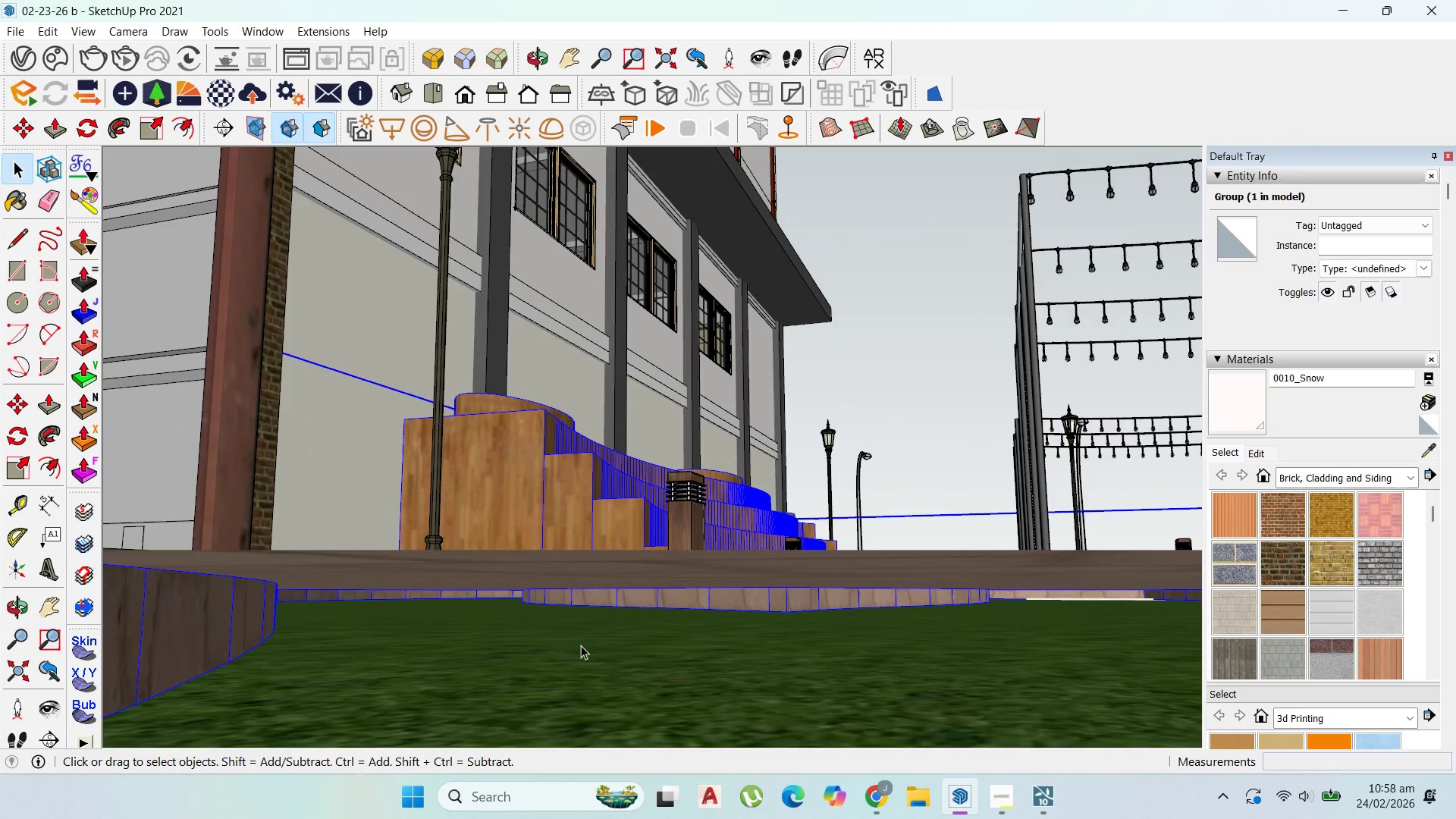 
triple_click([581, 645])
 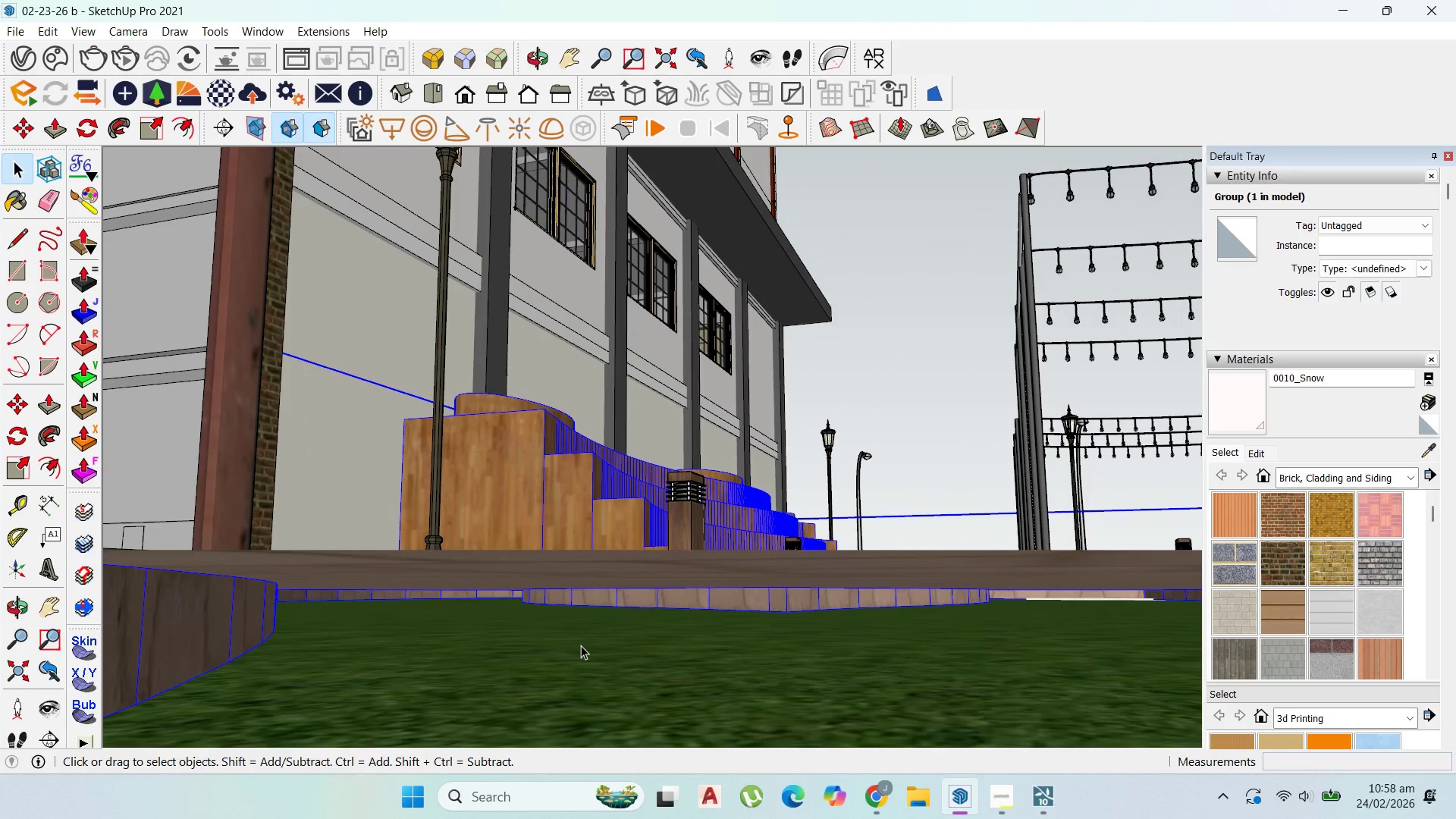 
triple_click([581, 645])
 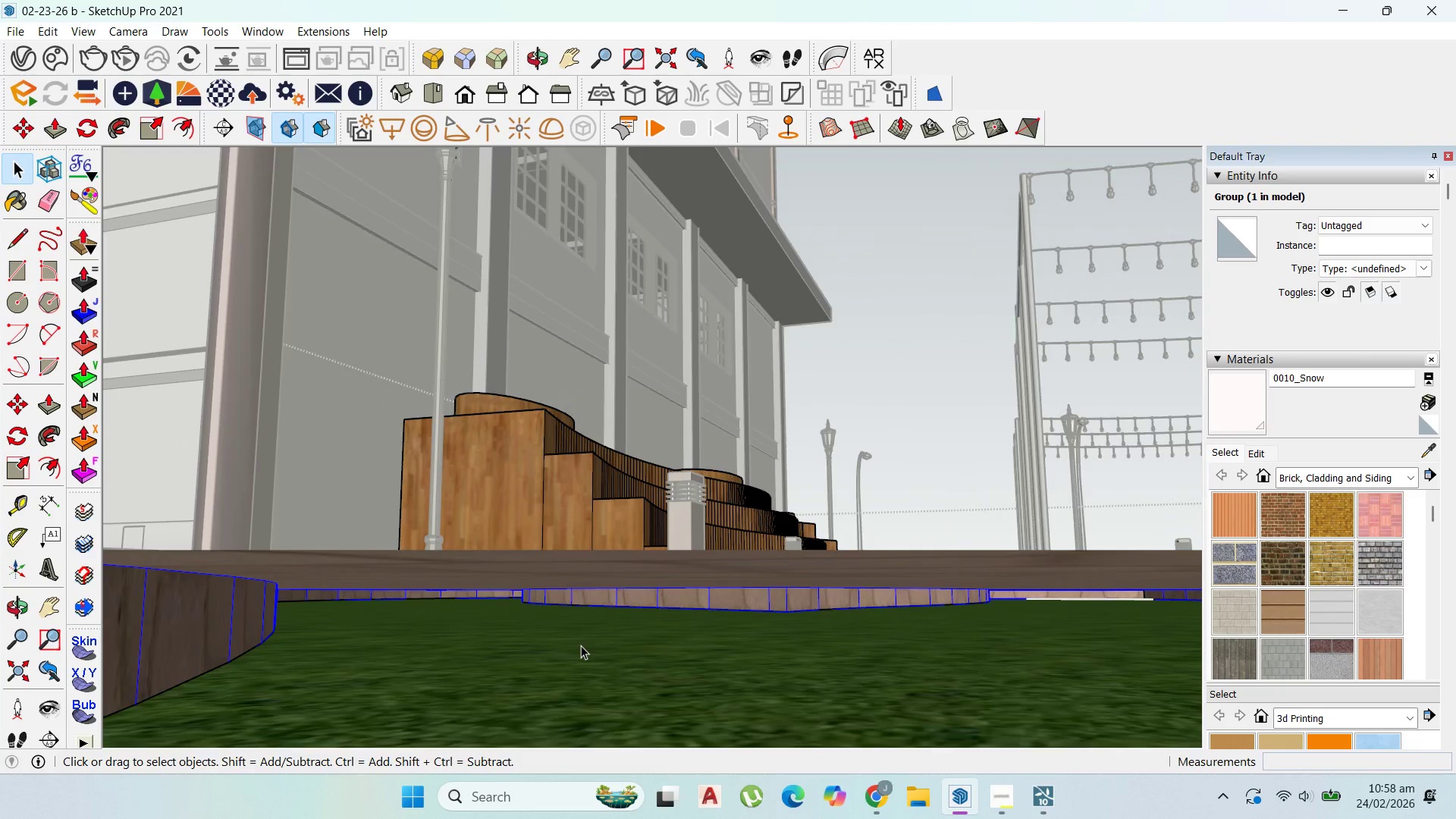 
triple_click([581, 645])
 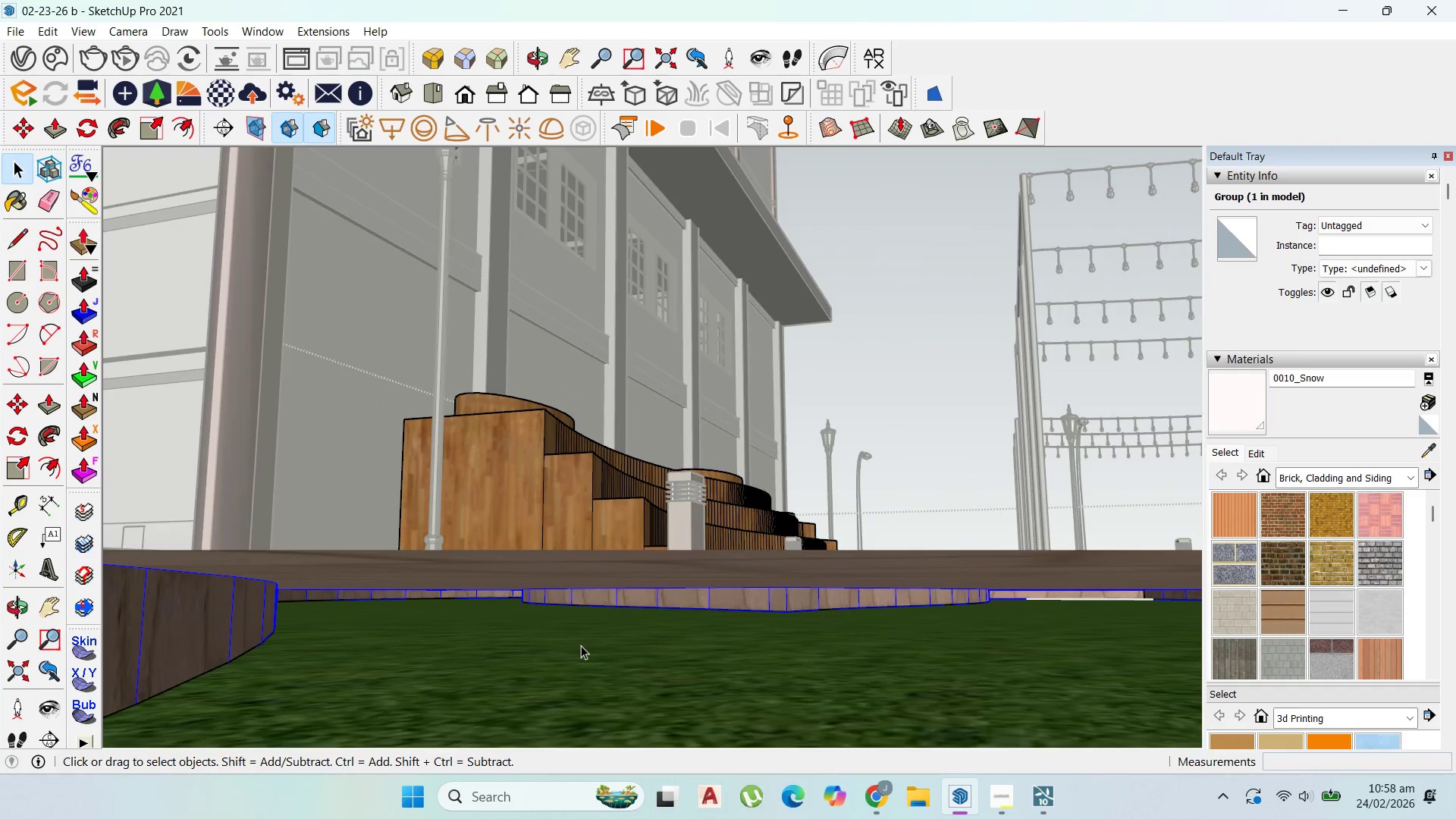 
triple_click([581, 645])
 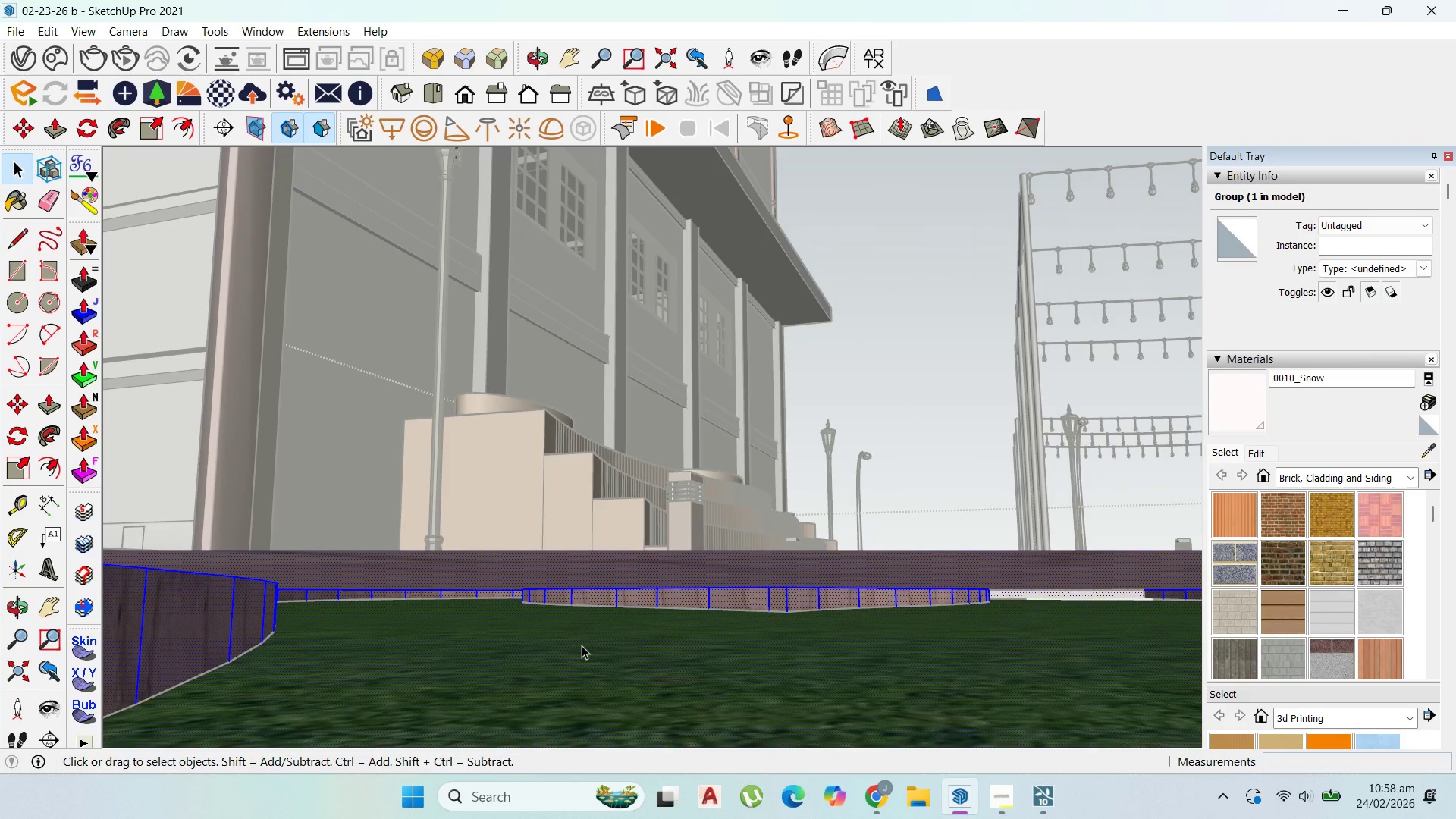 
triple_click([582, 645])
 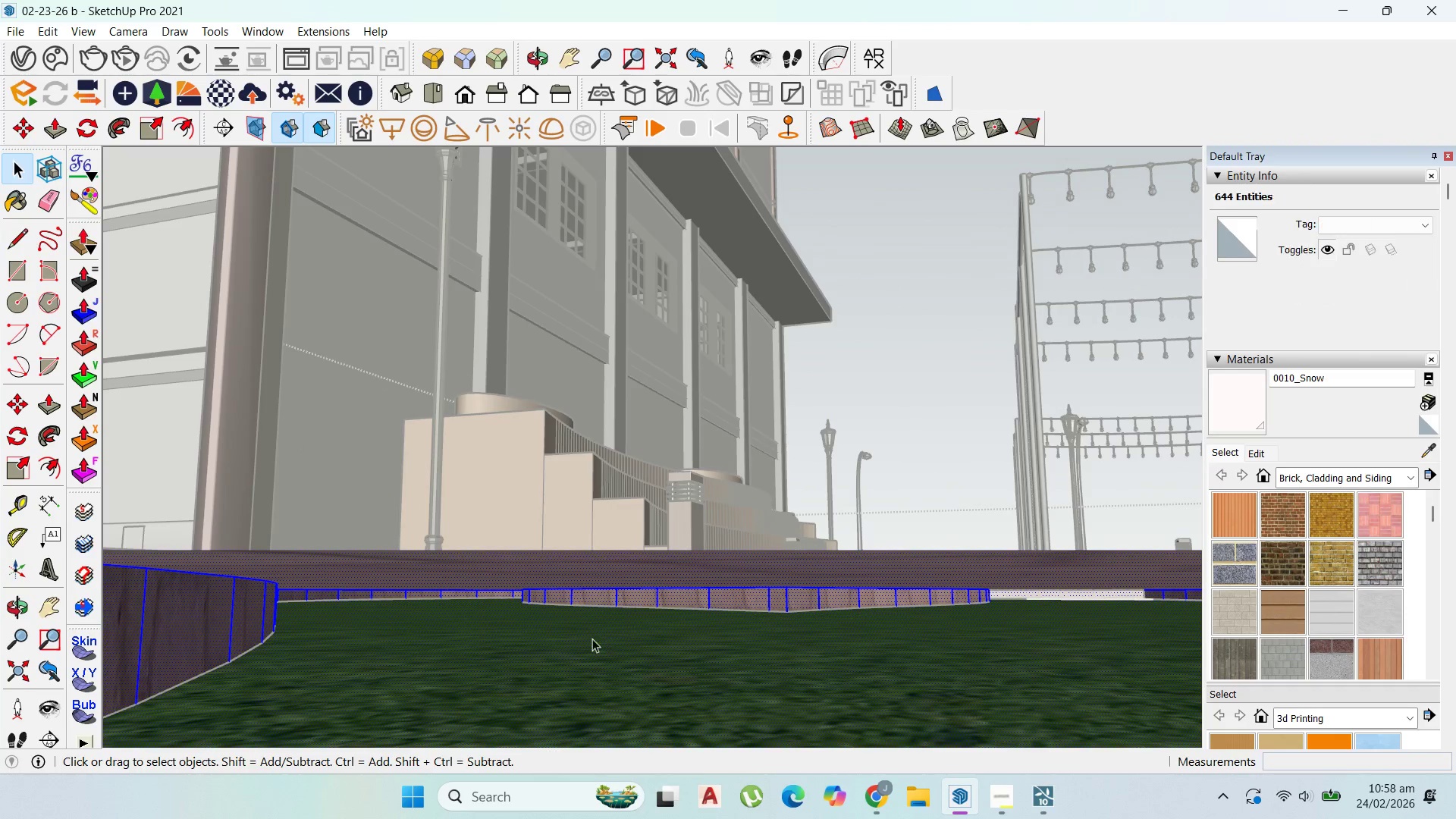 
left_click([588, 638])
 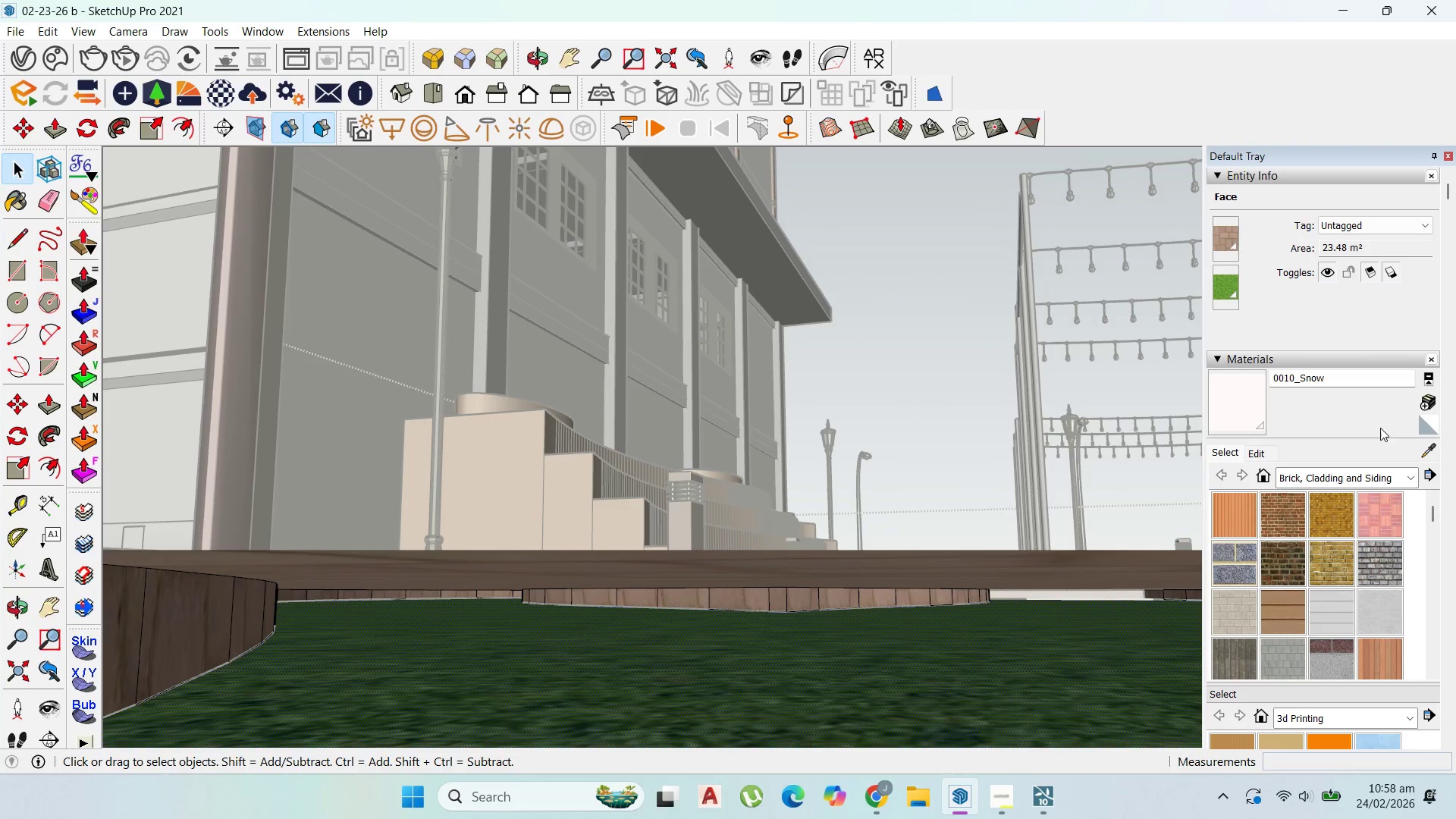 
left_click([1419, 447])
 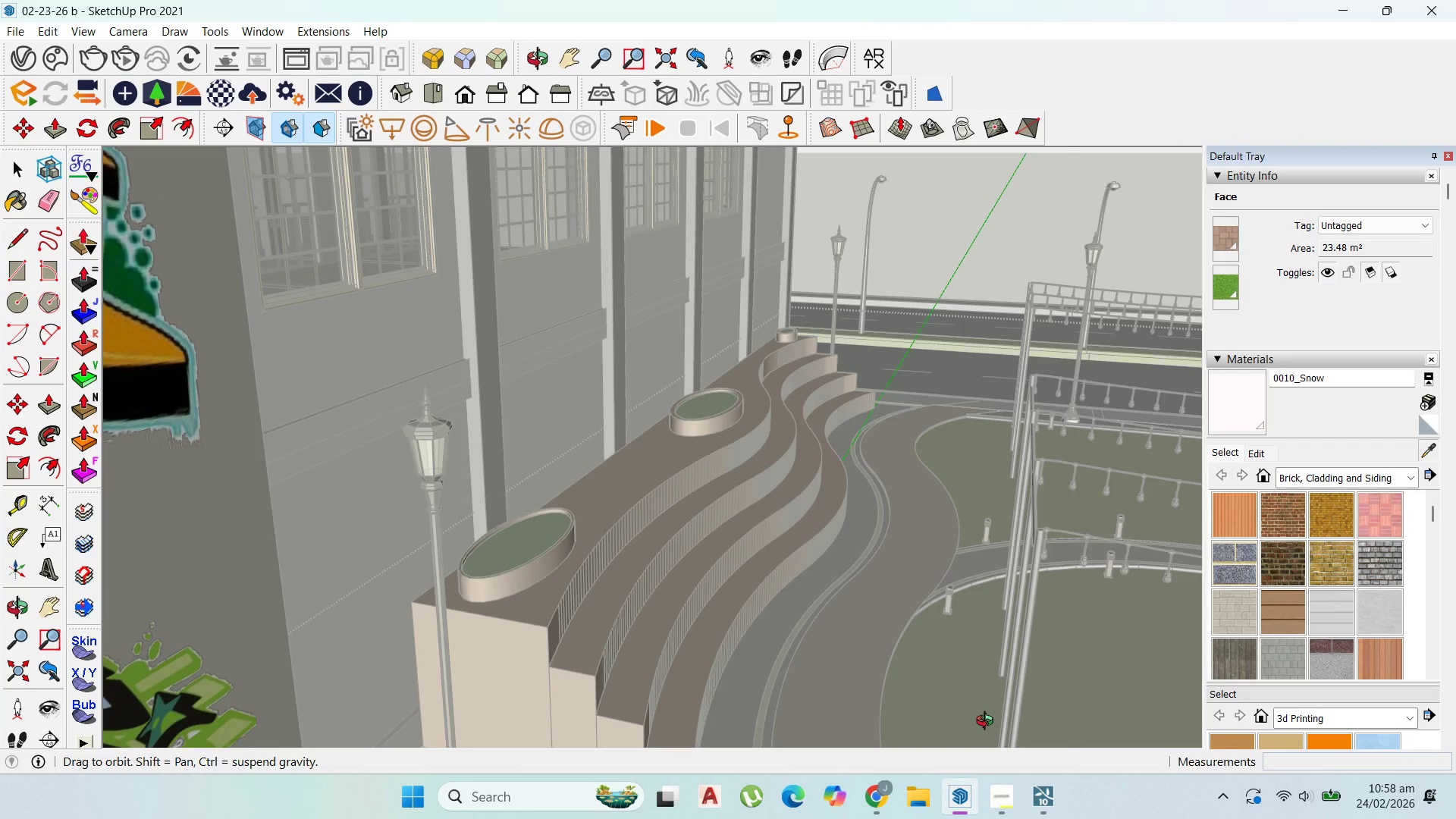 
scroll: coordinate [878, 576], scroll_direction: up, amount: 14.0
 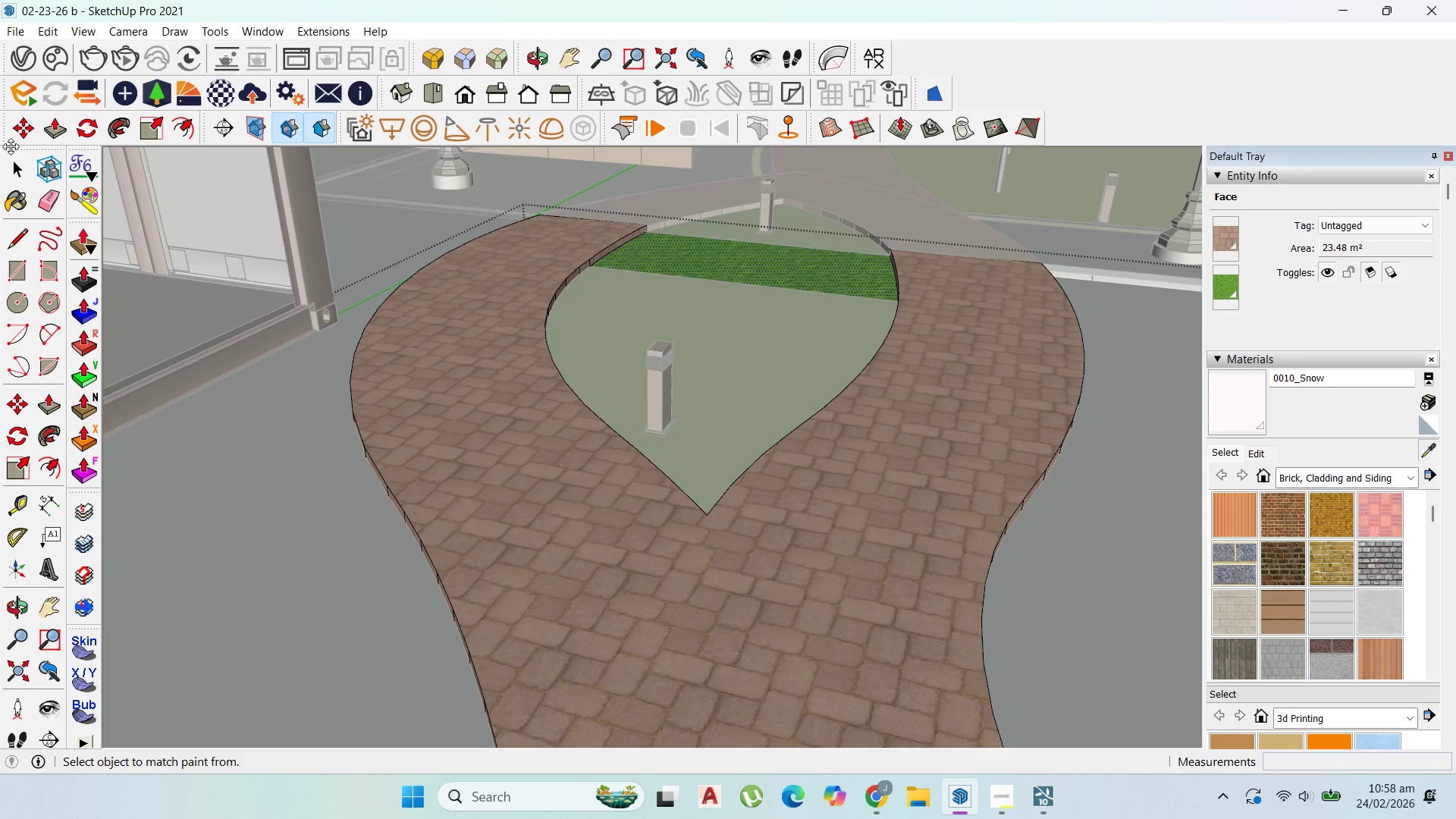 
left_click([20, 162])
 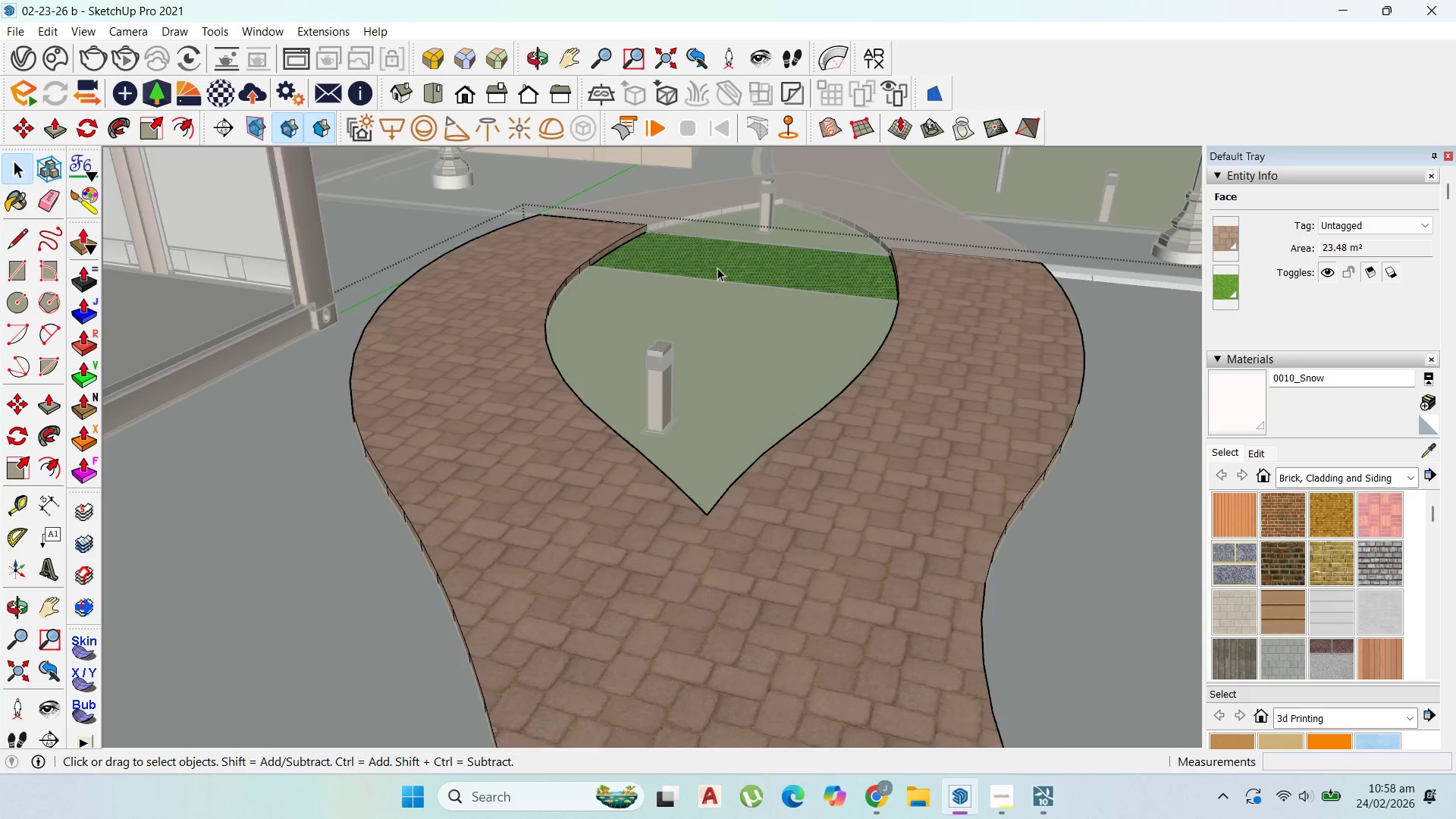 
double_click([541, 328])
 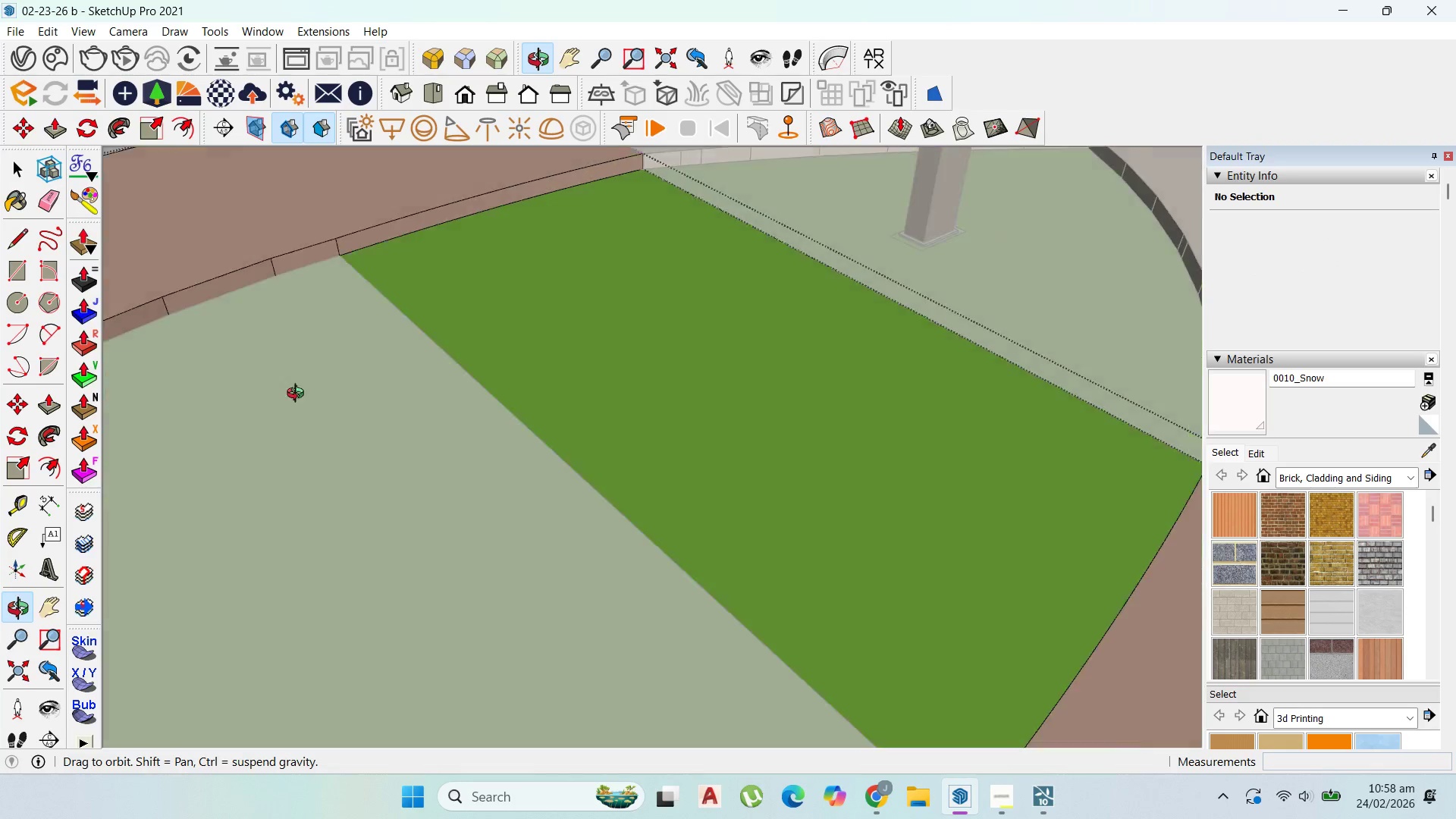 
scroll: coordinate [543, 321], scroll_direction: up, amount: 10.0
 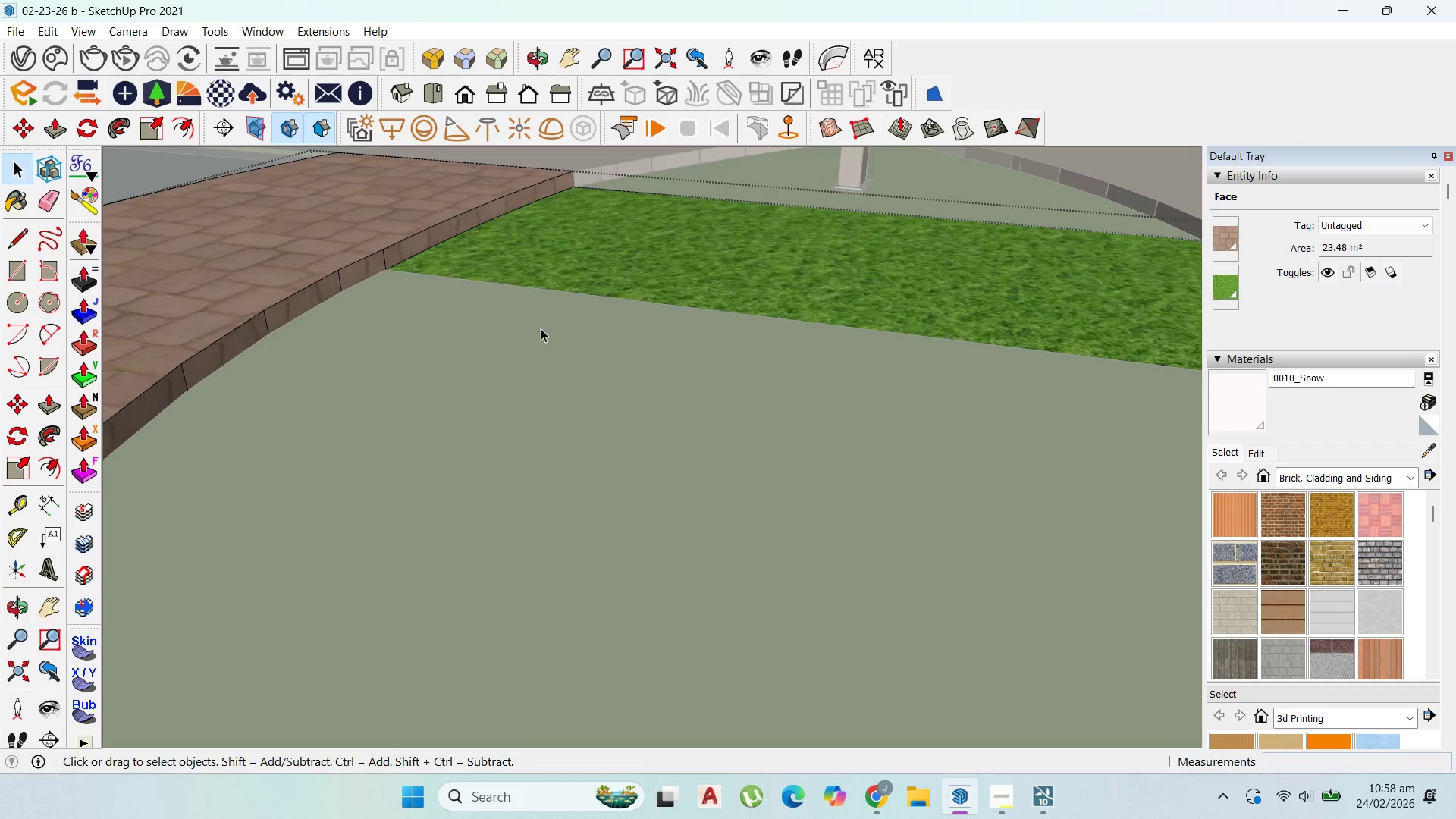 
key(Escape)
 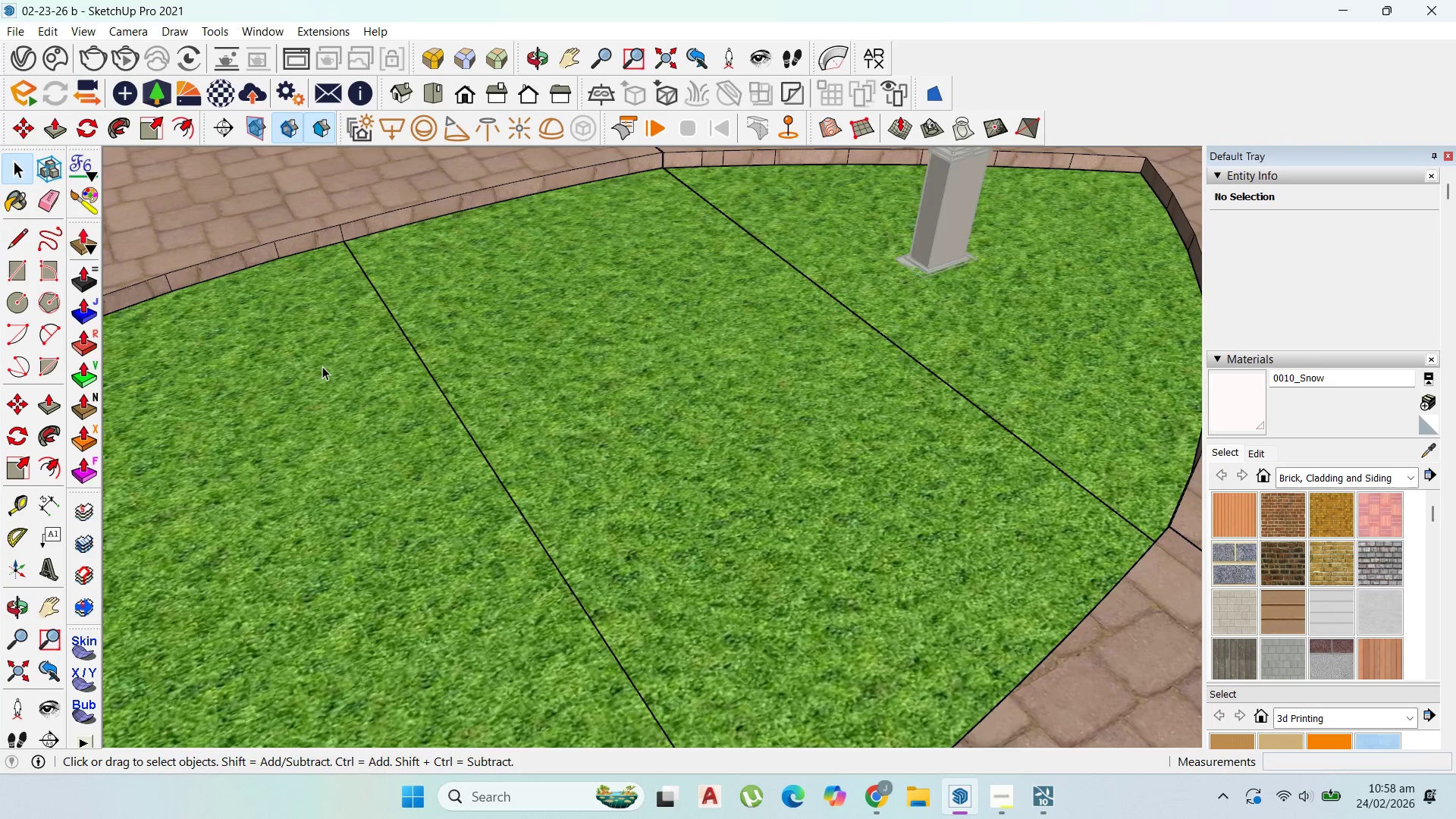 
key(Escape)
 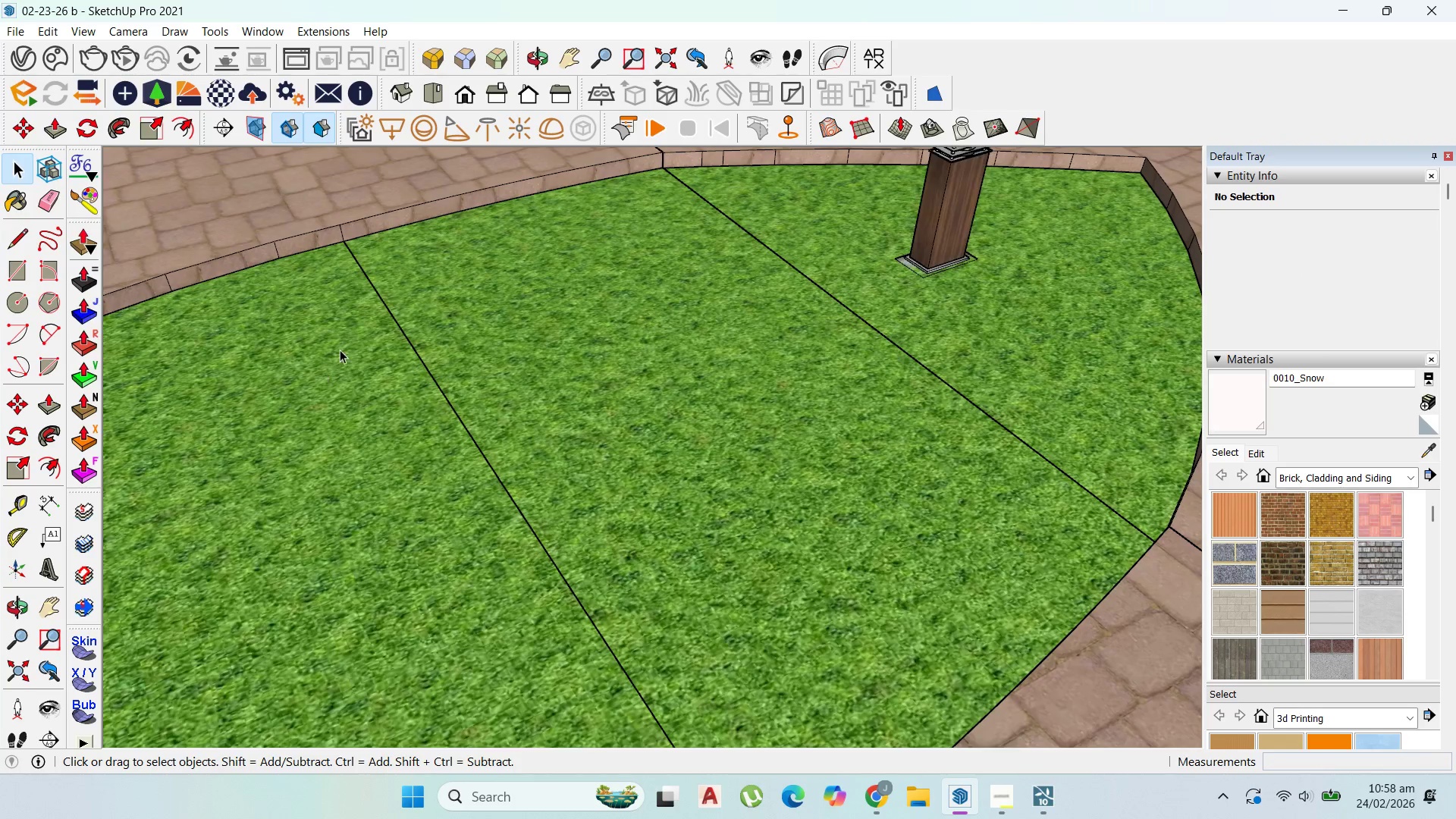 
key(Escape)
 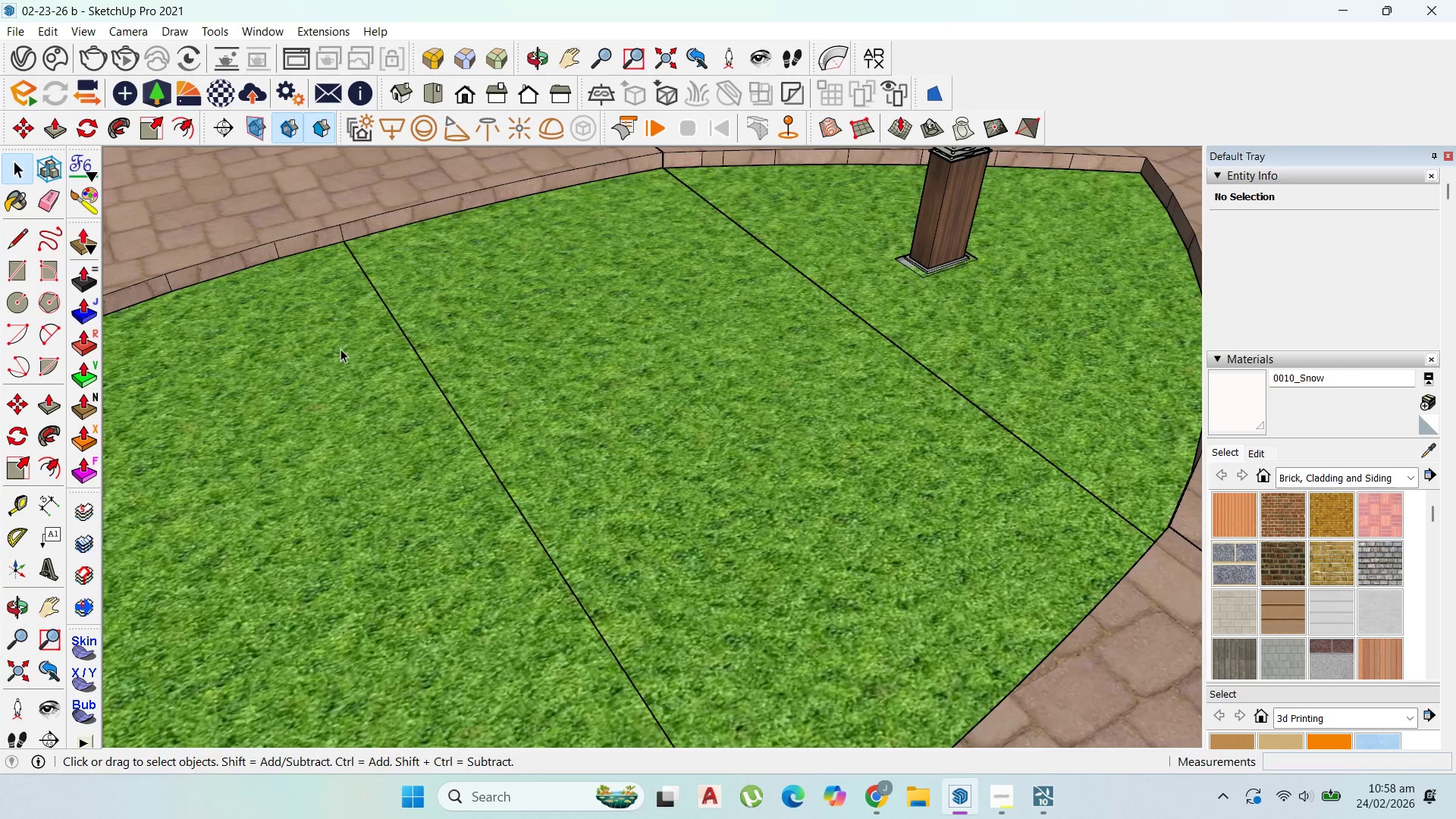 
scroll: coordinate [340, 350], scroll_direction: up, amount: 1.0
 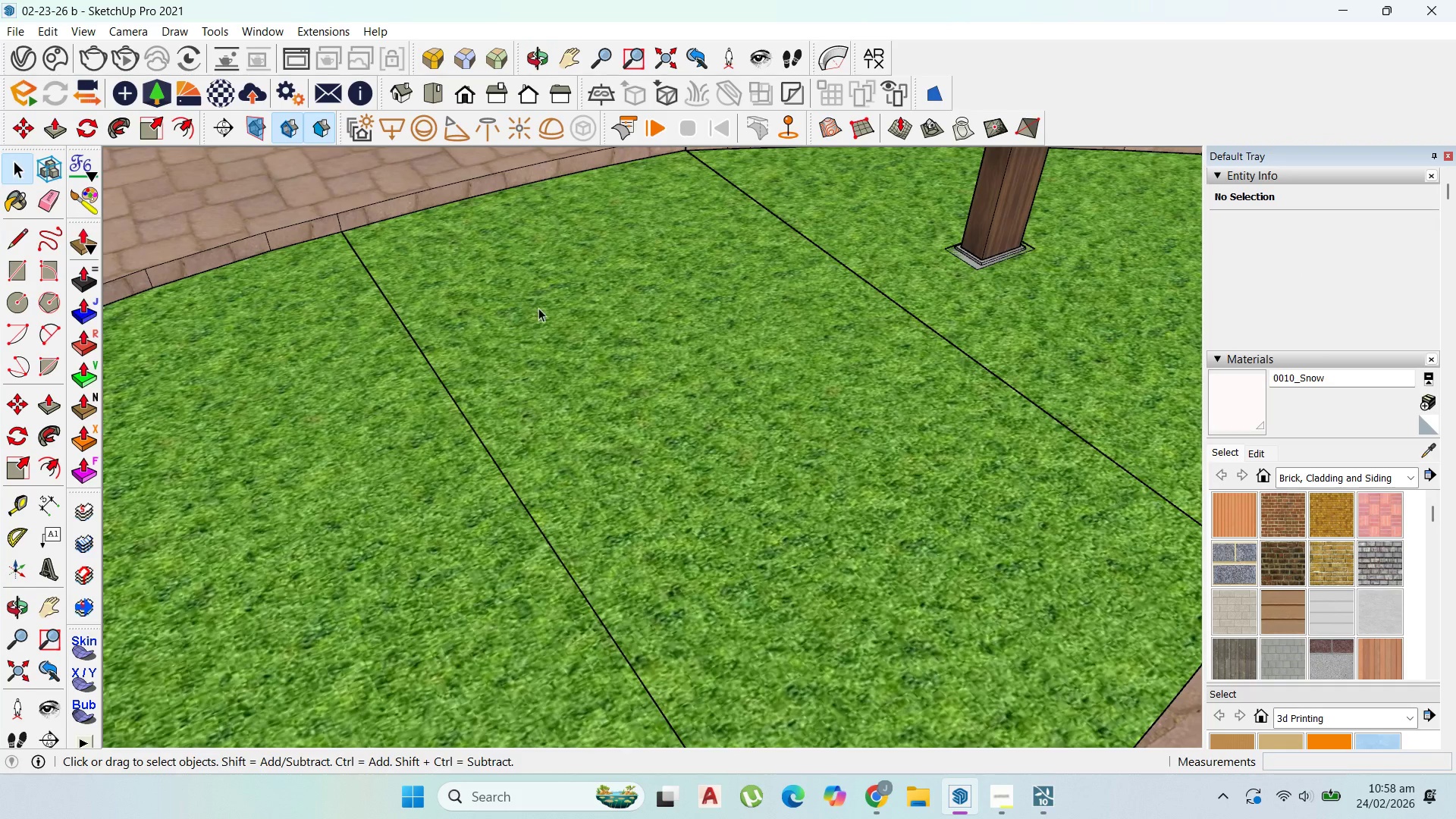 
double_click([538, 308])
 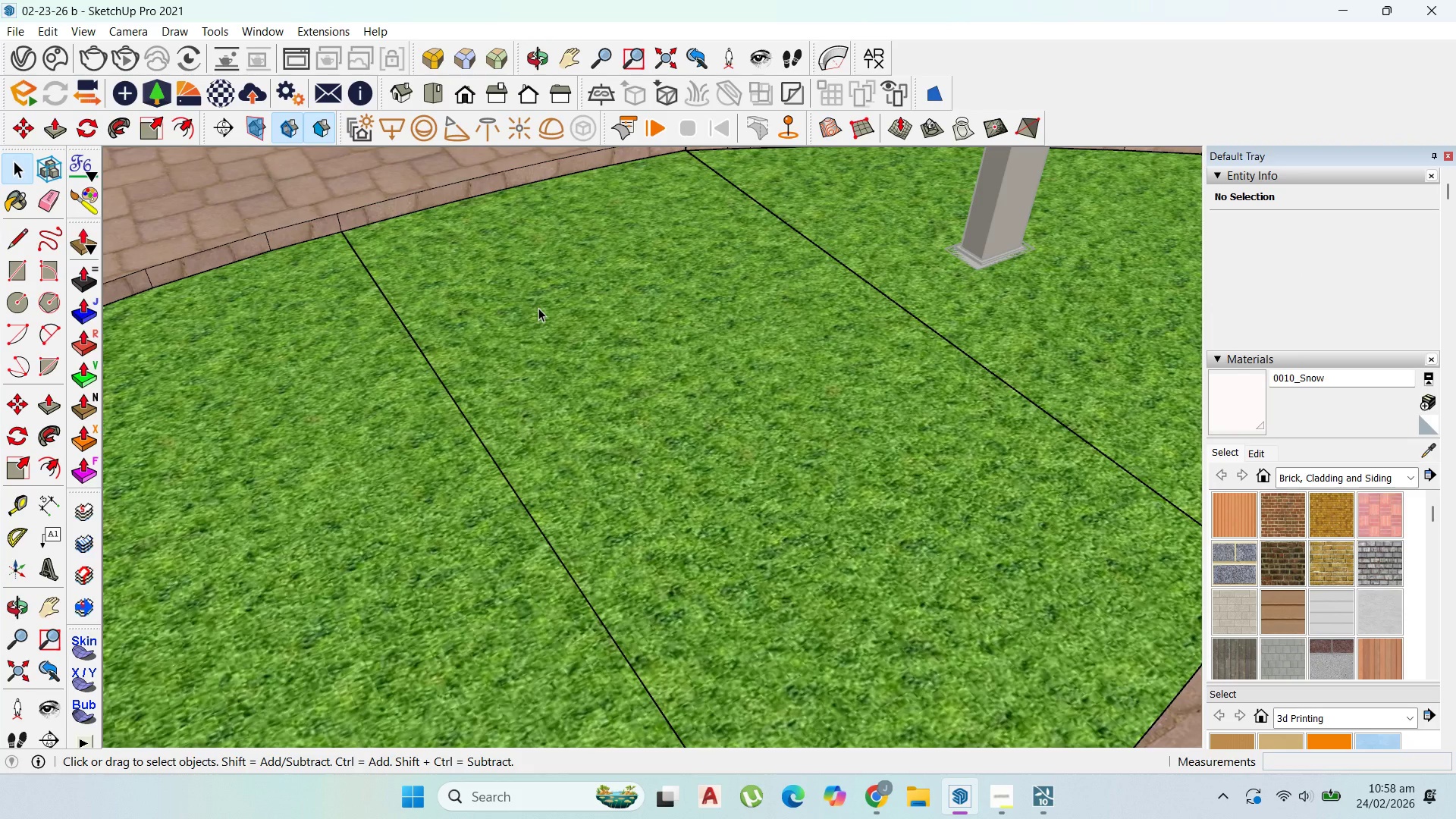 
triple_click([538, 308])
 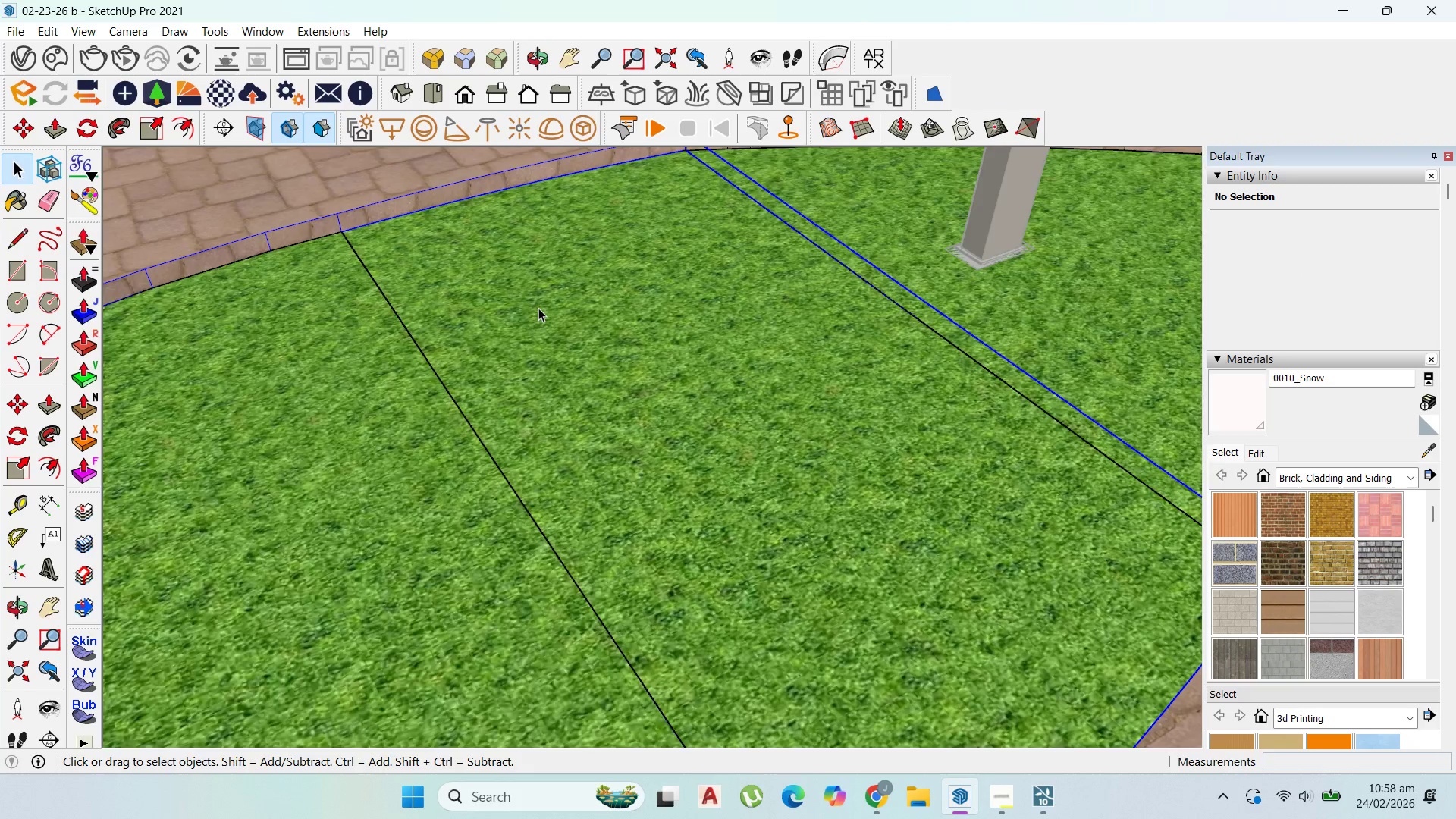 
triple_click([538, 308])
 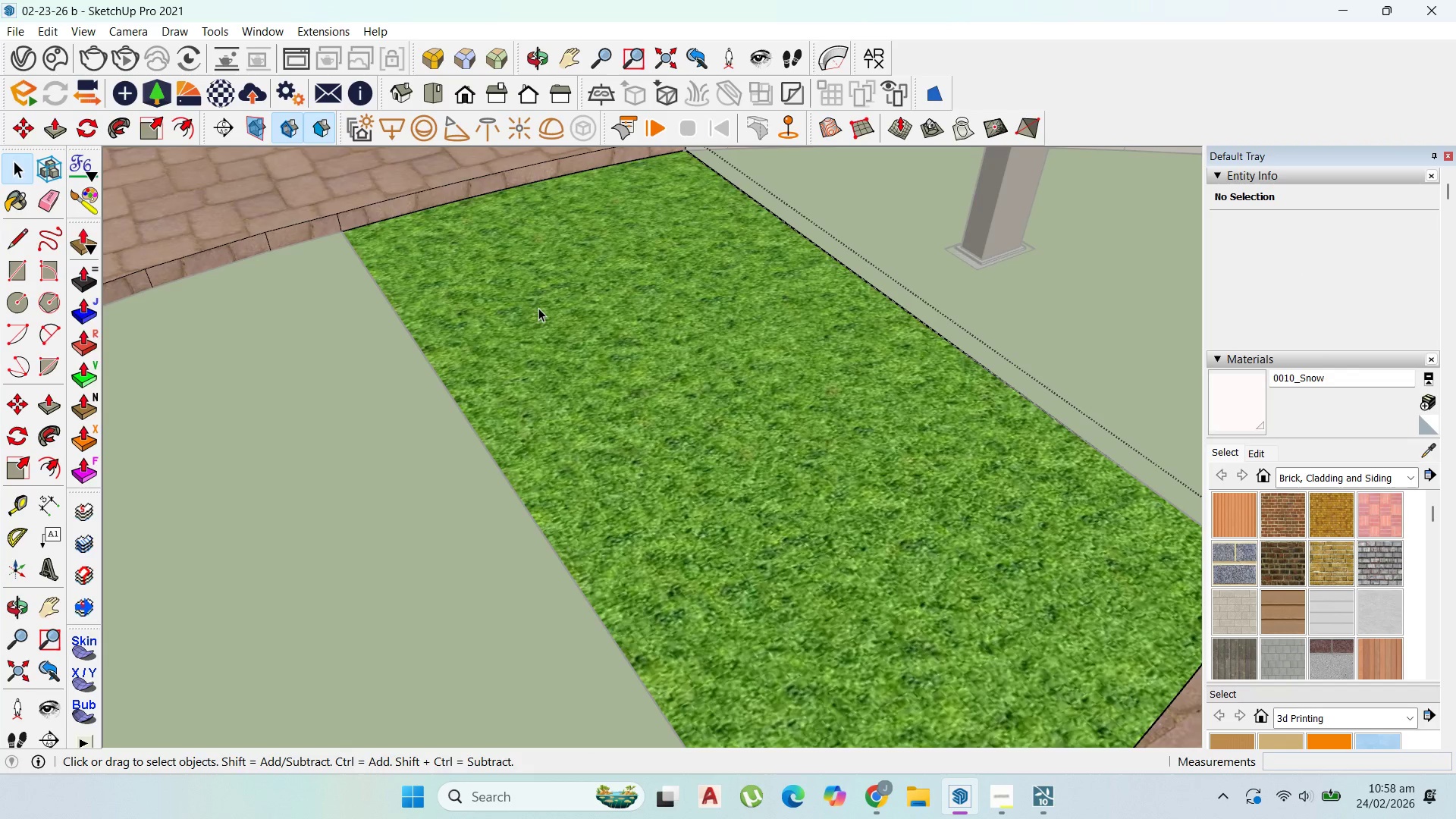 
triple_click([538, 308])
 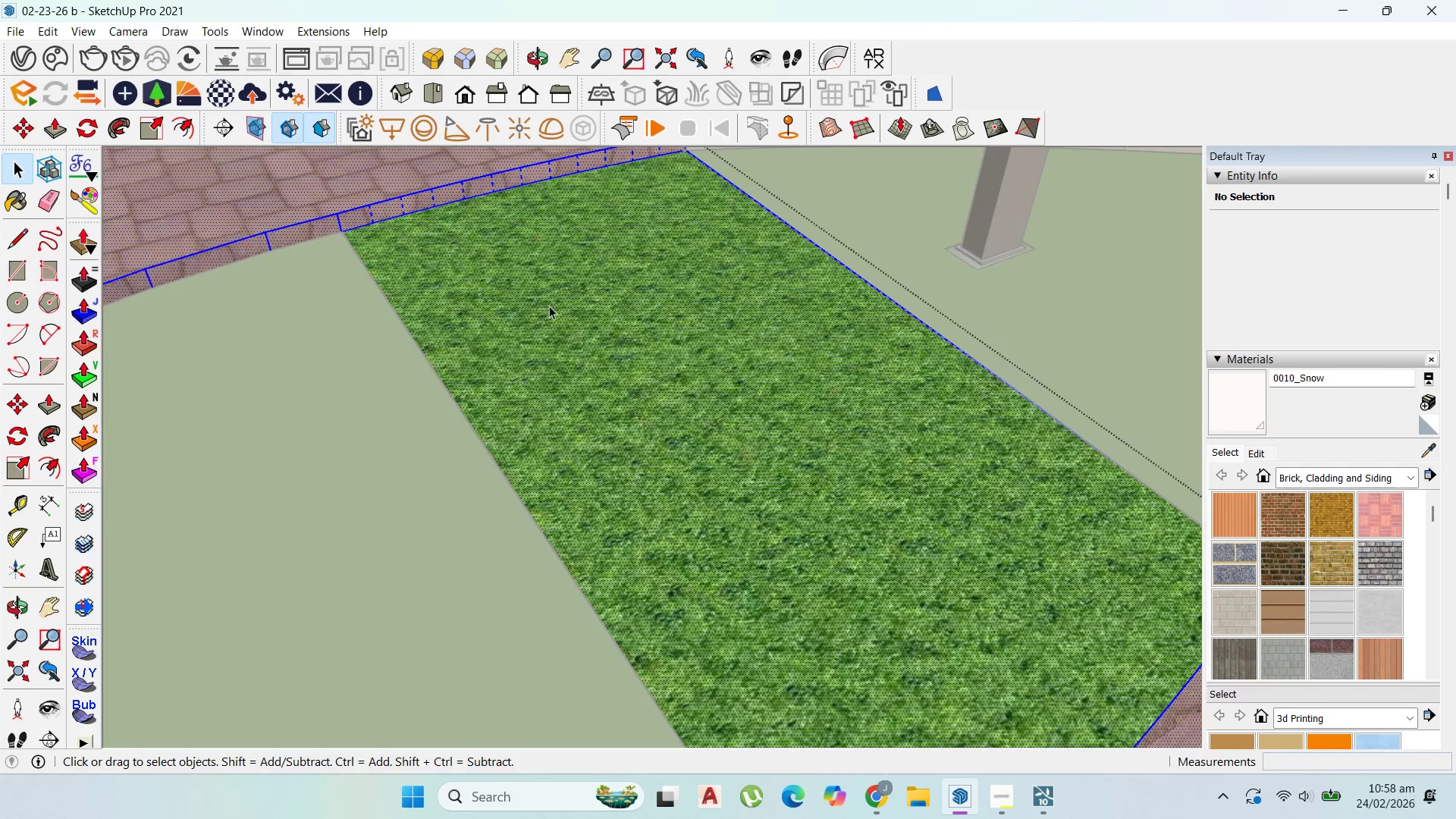 
scroll: coordinate [557, 303], scroll_direction: up, amount: 3.0
 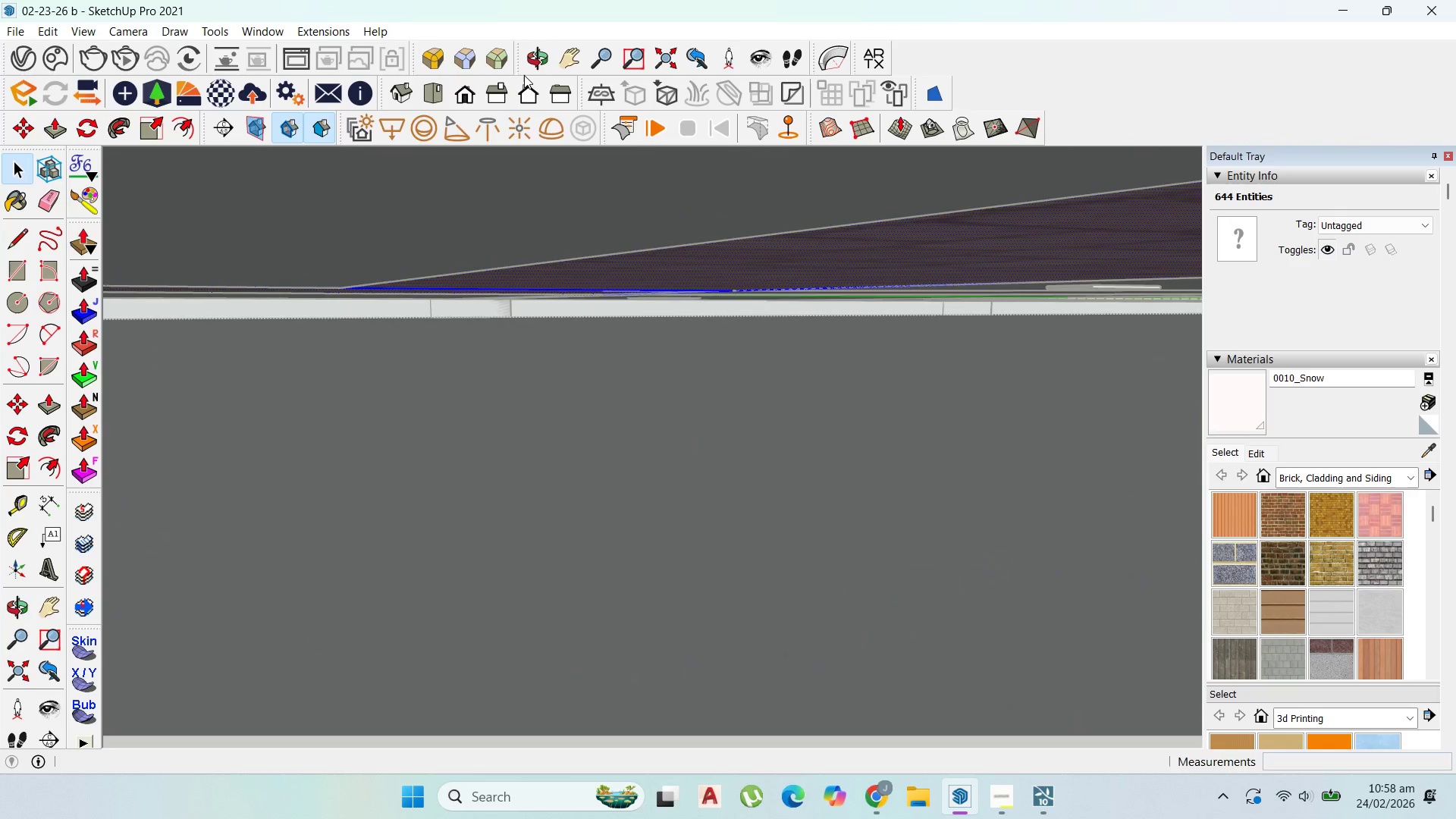 
wait(9.85)
 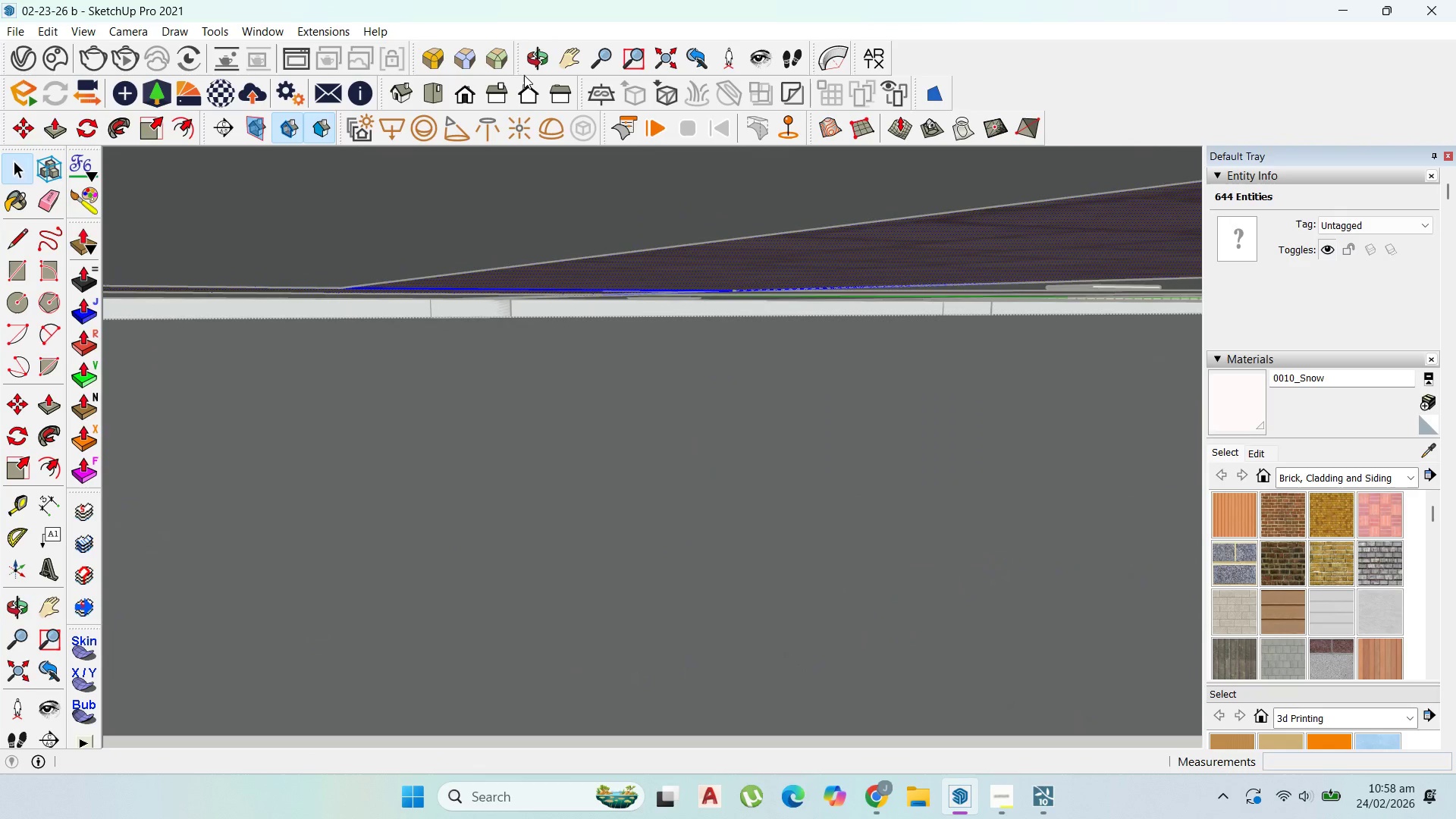 
scroll: coordinate [1067, 344], scroll_direction: up, amount: 1.0
 